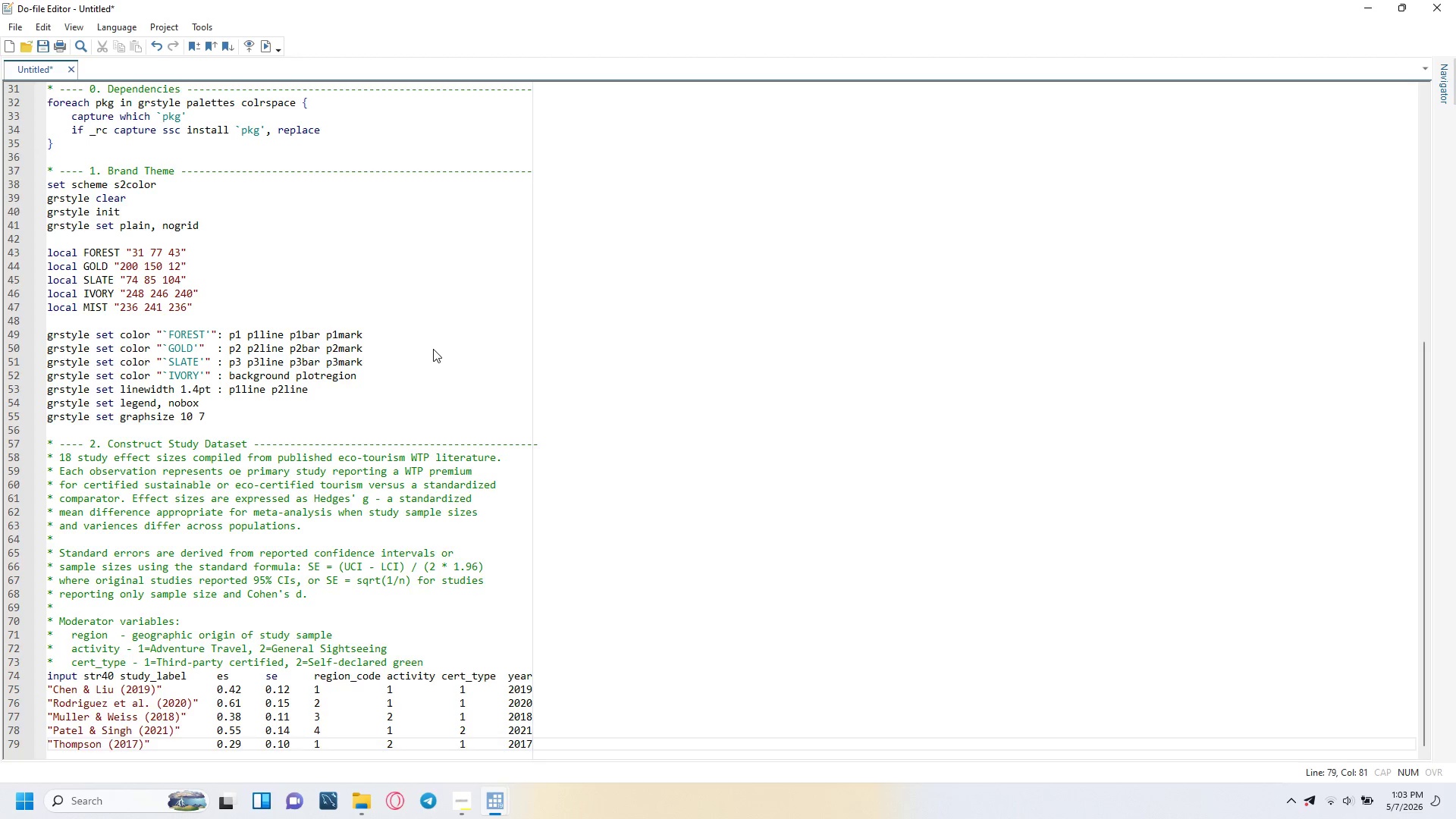 
key(Enter)
 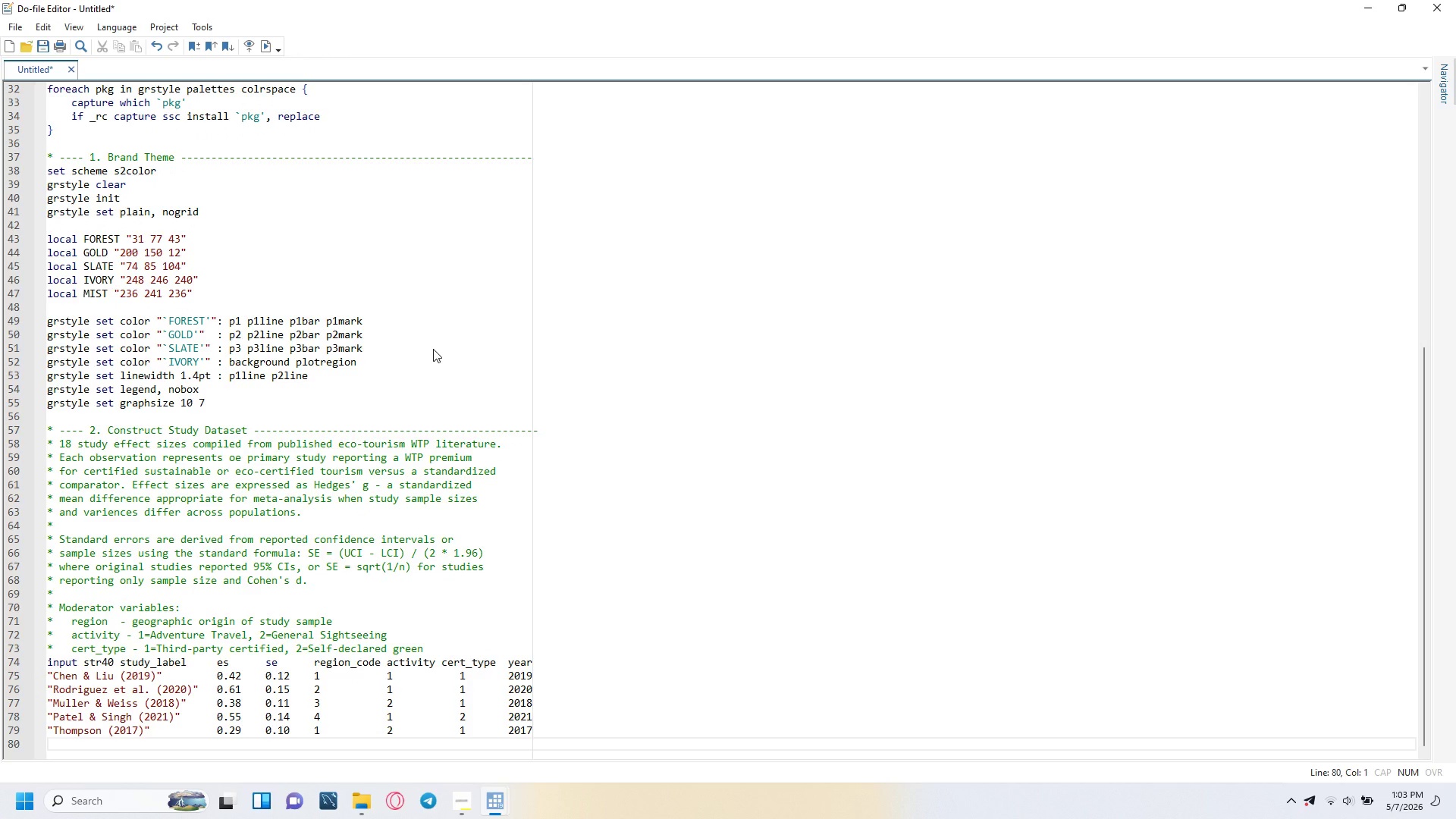 
type("Nakamura et l.)
key(Backspace)
key(Backspace)
type(al. (2020)
 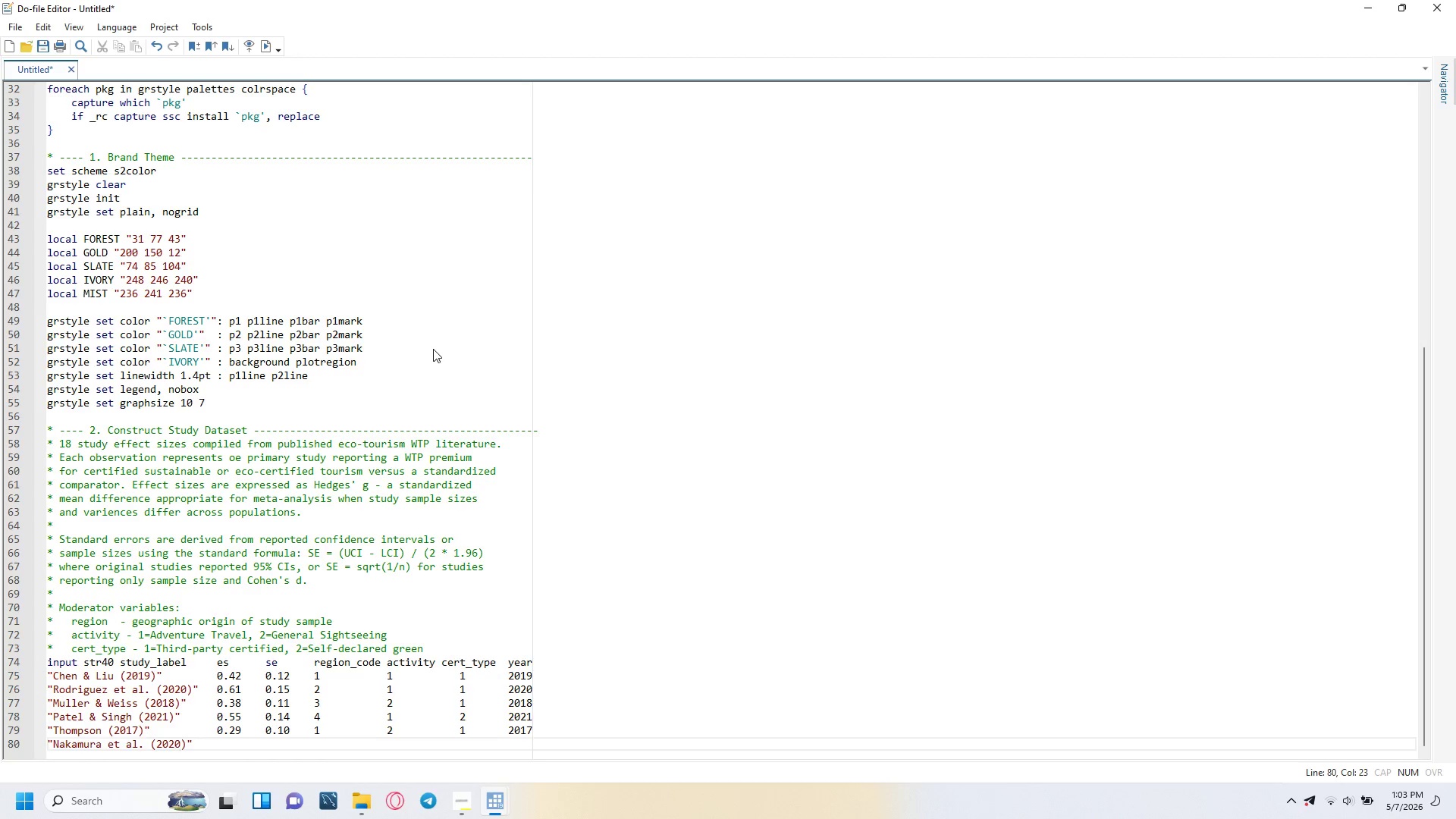 
key(ArrowRight)
 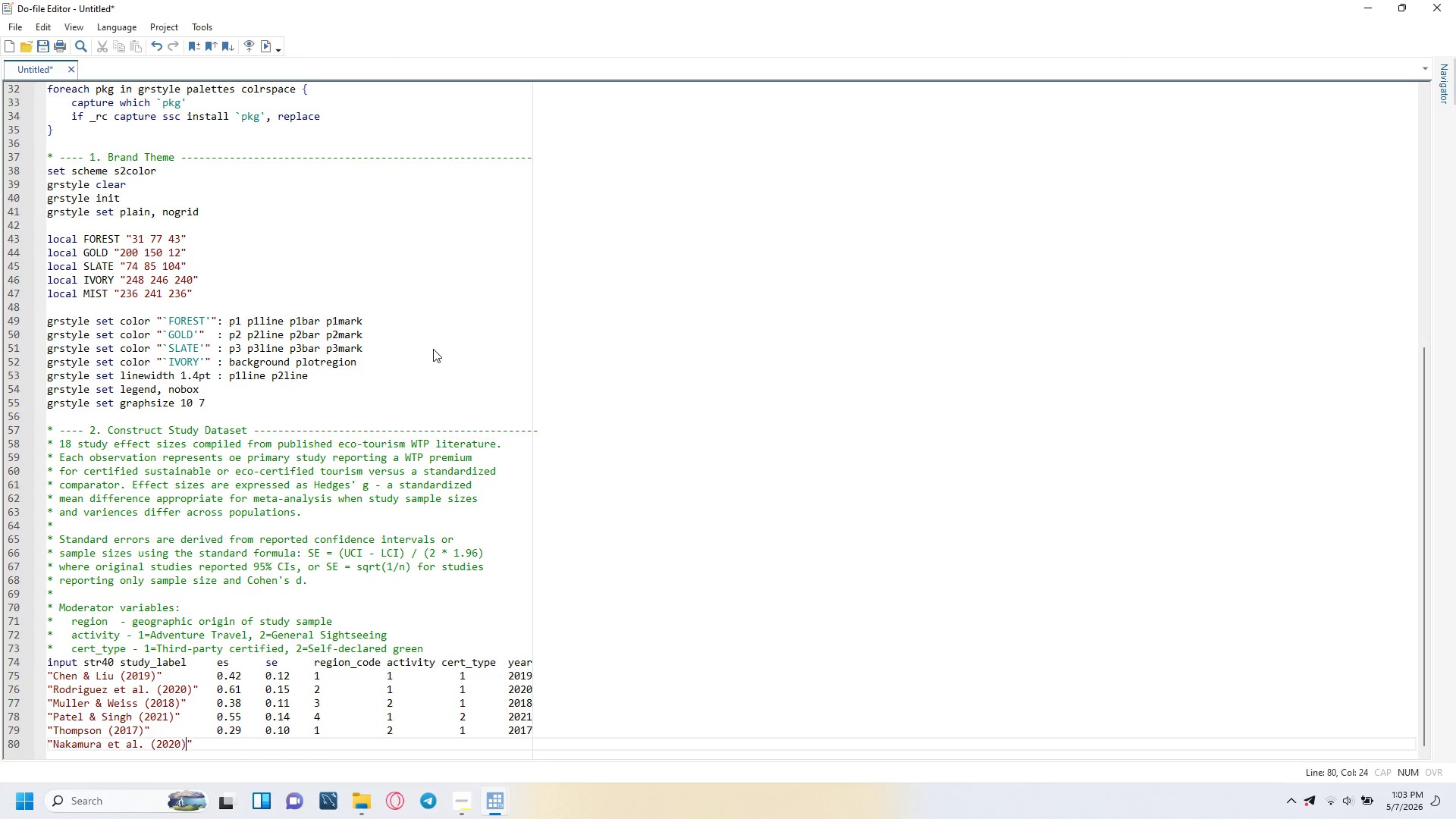 
key(ArrowRight)
 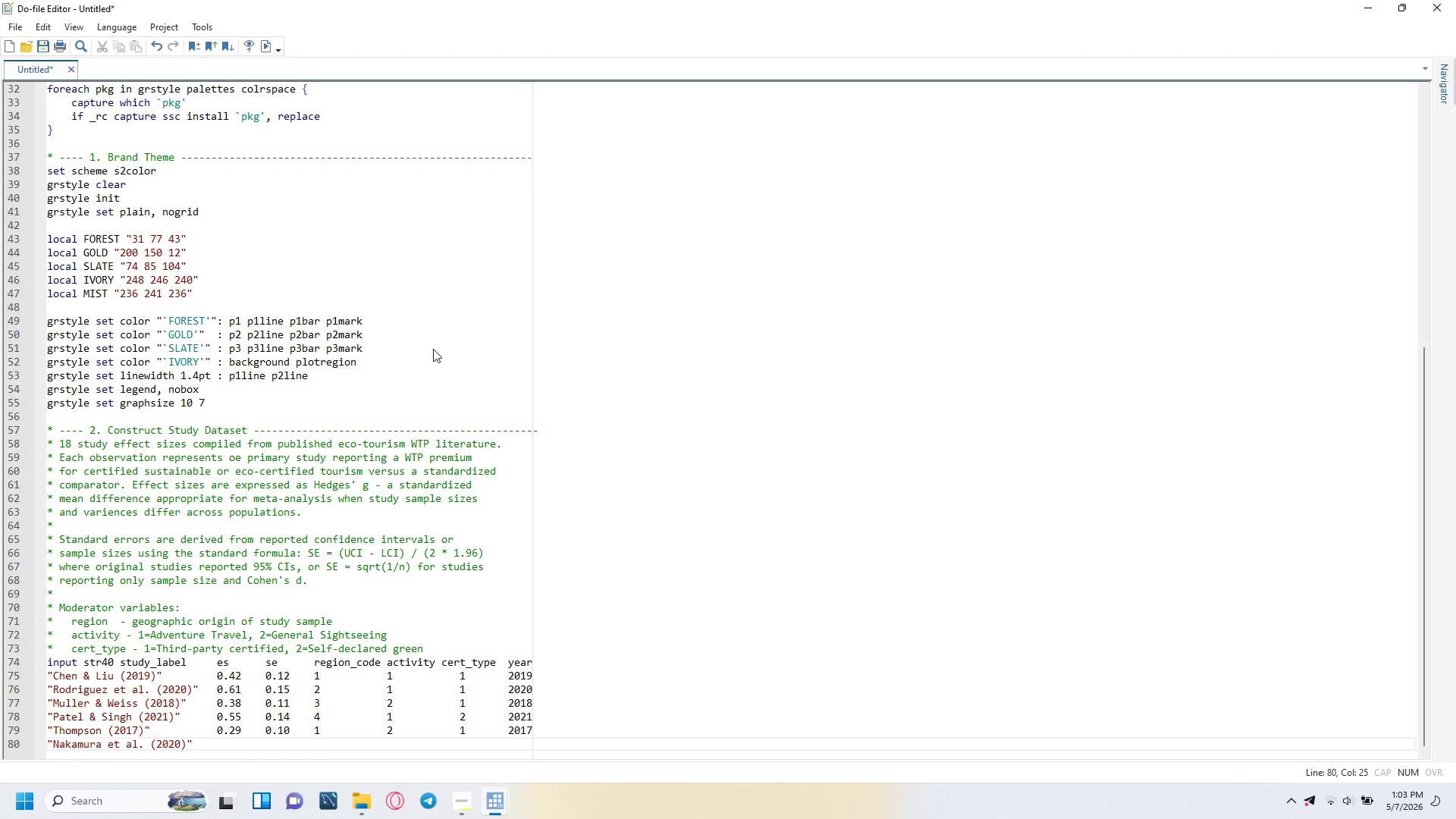 
key(Tab)
type(0.71 0.18)
key(Tab)
 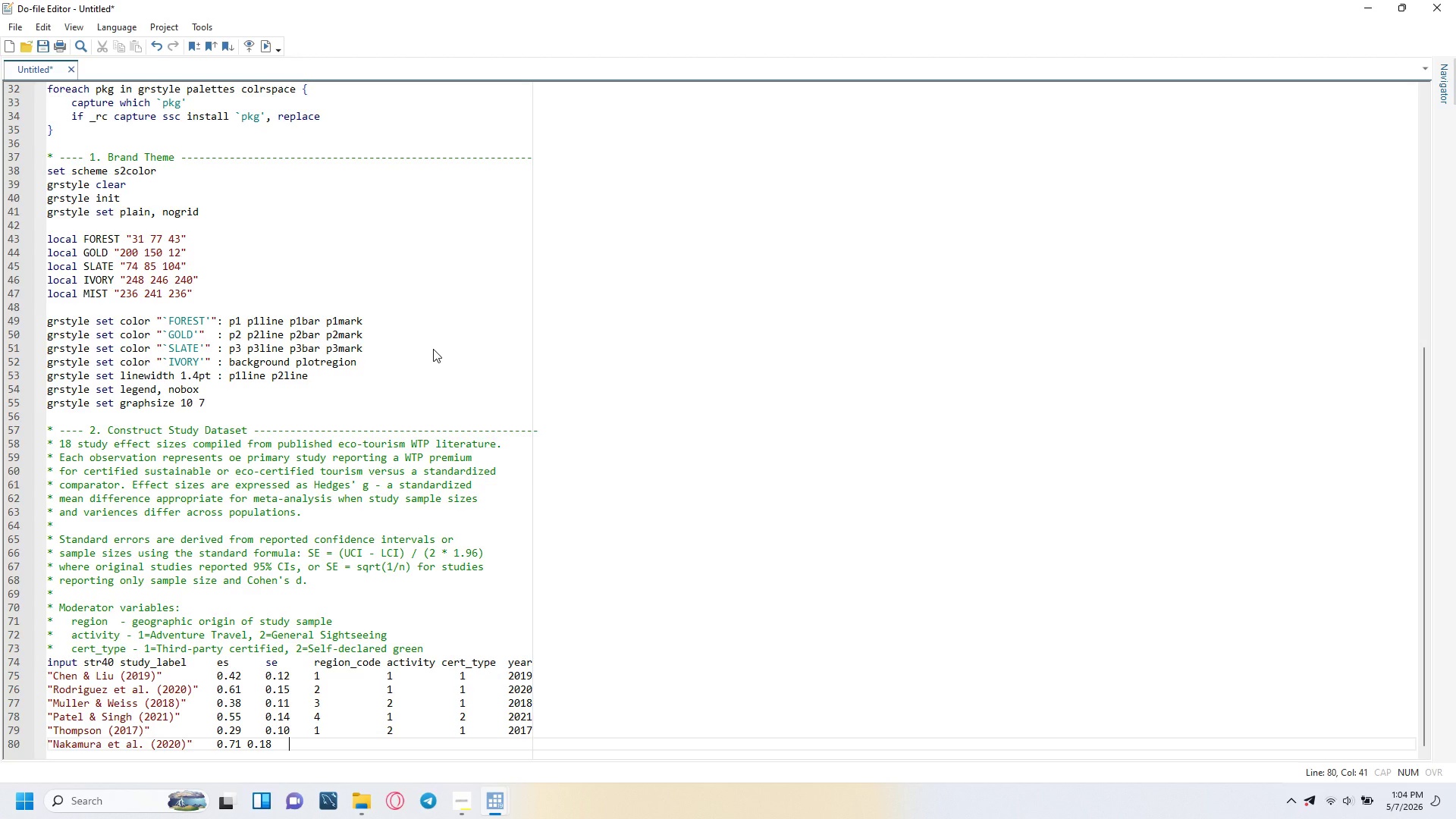 
key(ArrowLeft)
 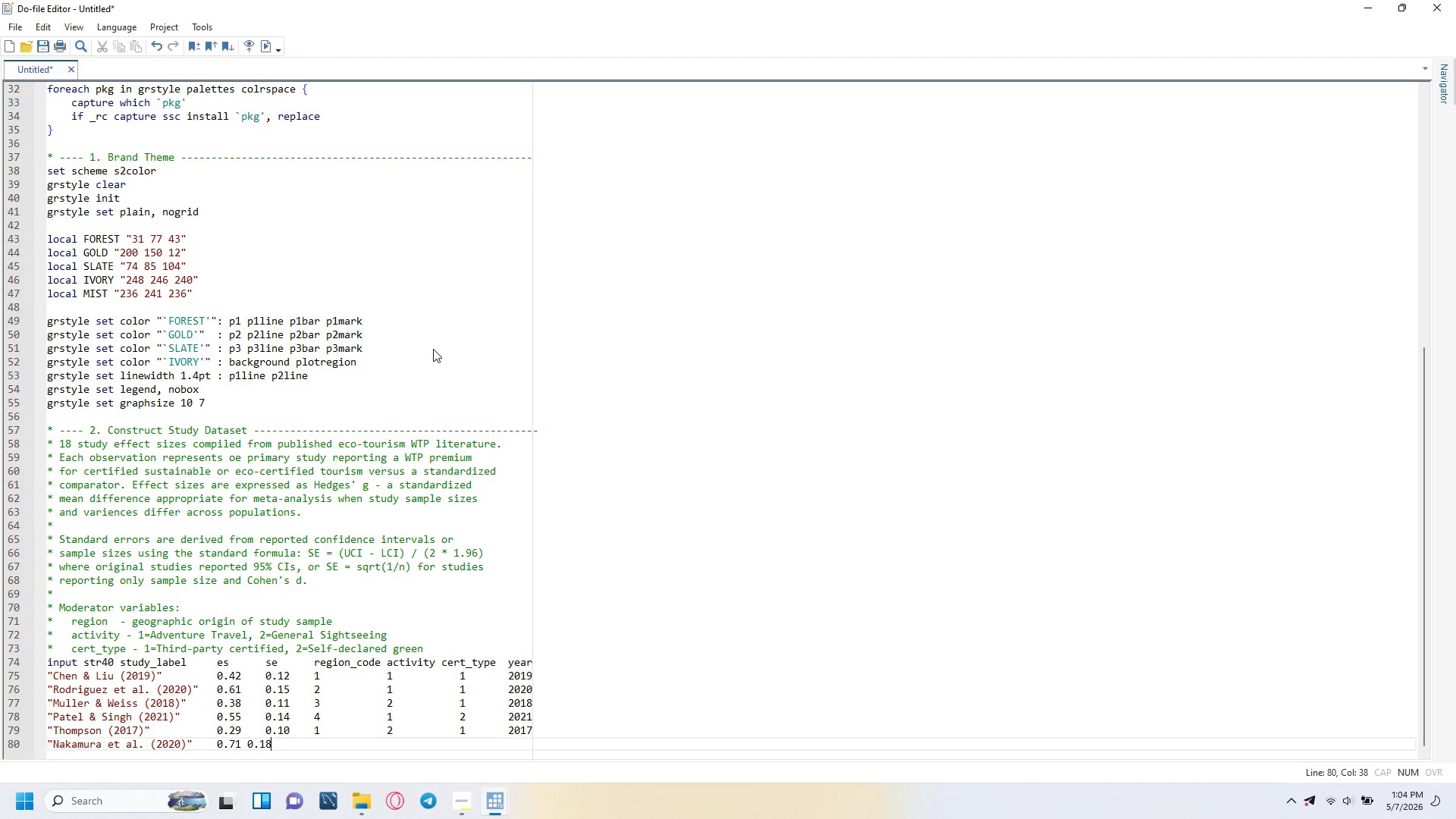 
key(ArrowLeft)
 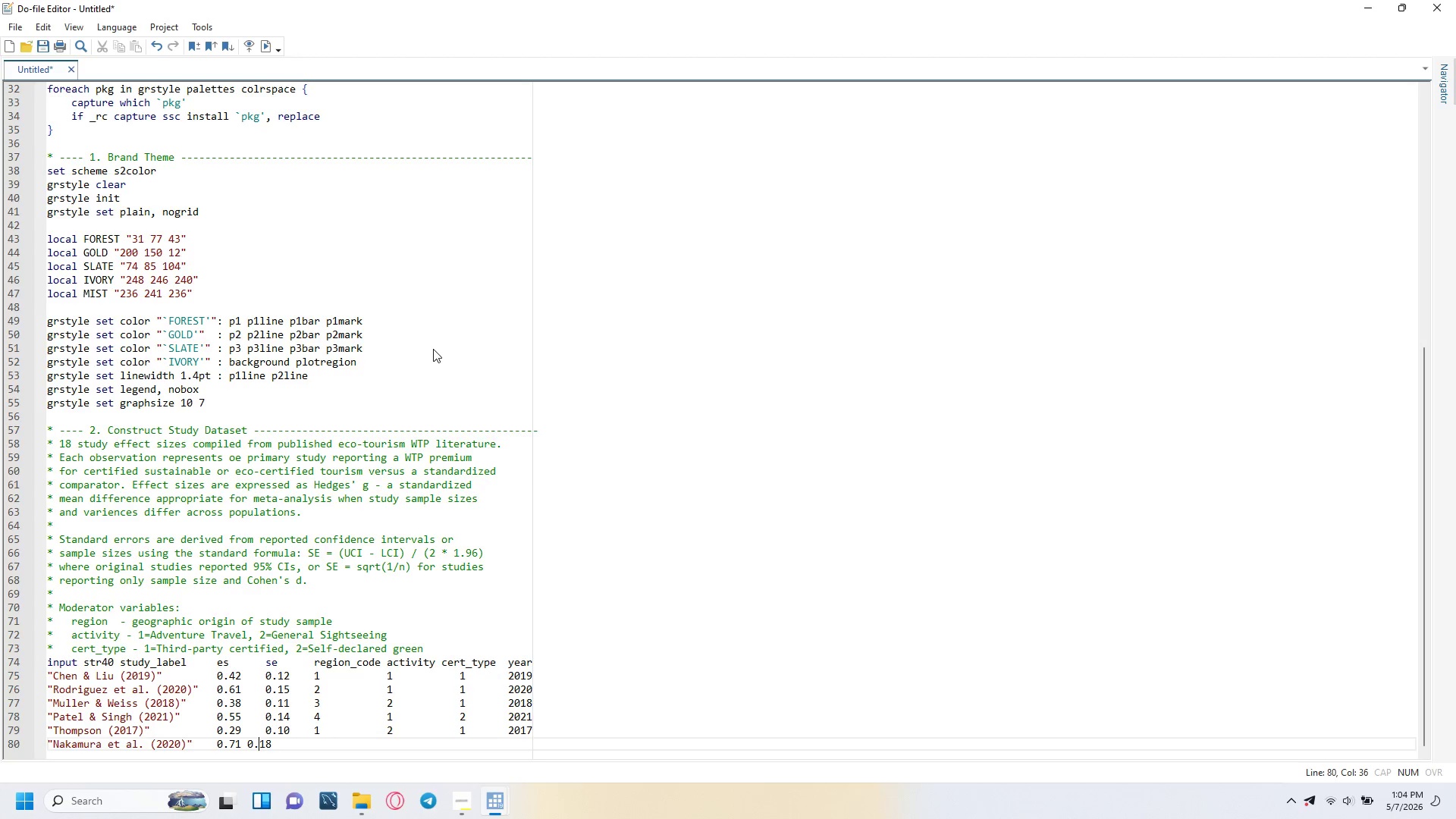 
key(ArrowLeft)
 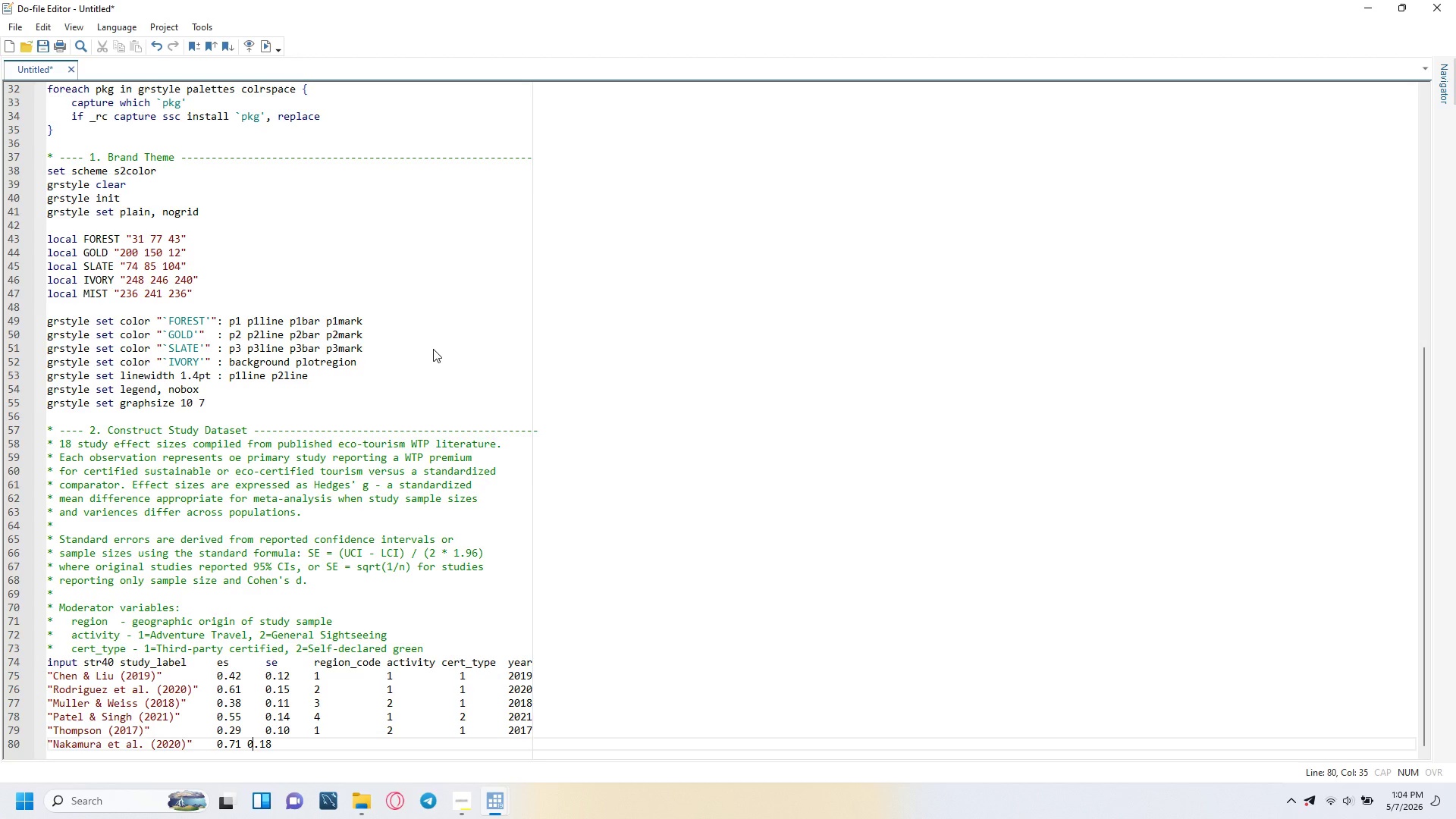 
key(ArrowLeft)
 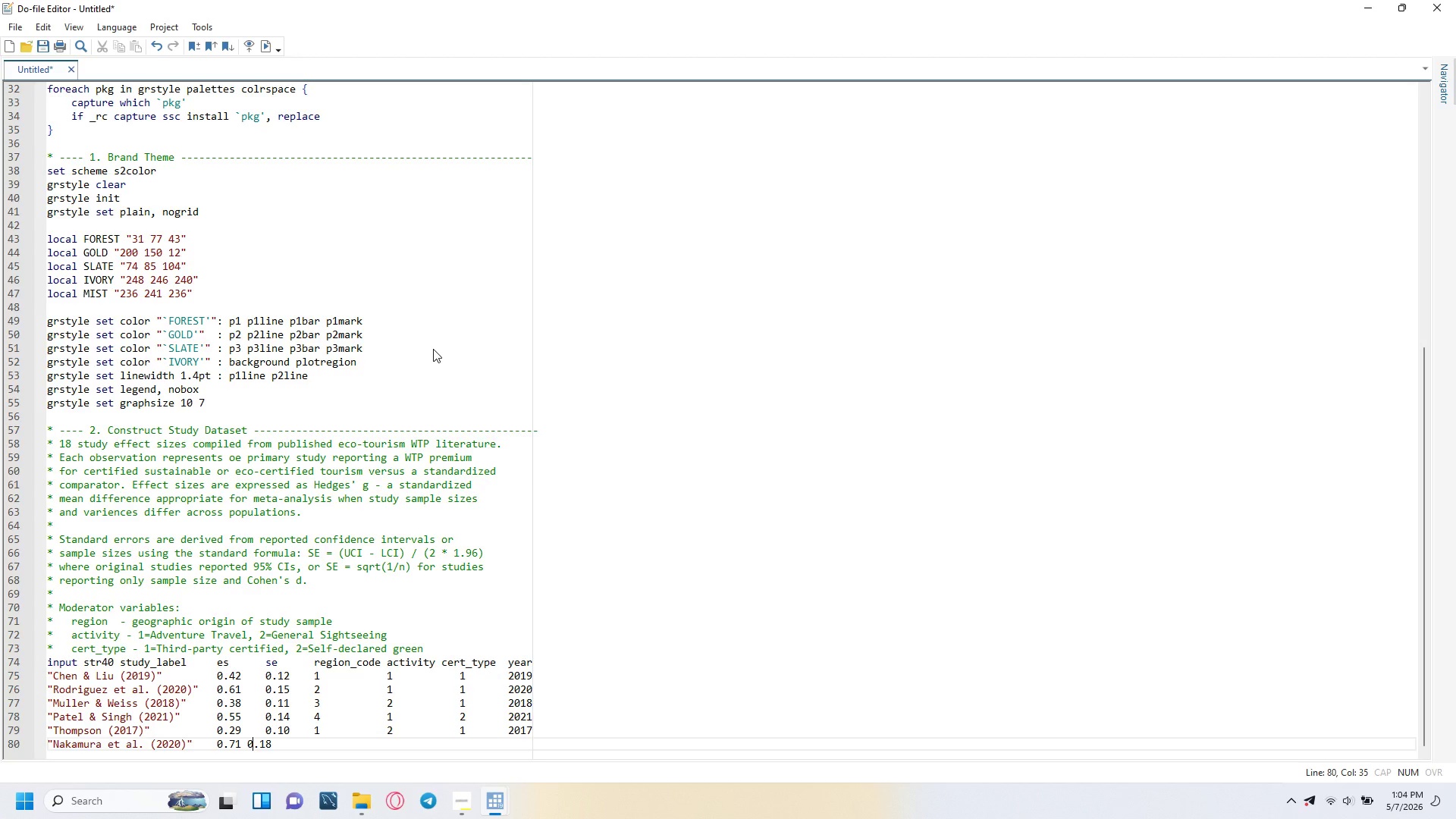 
key(ArrowLeft)
 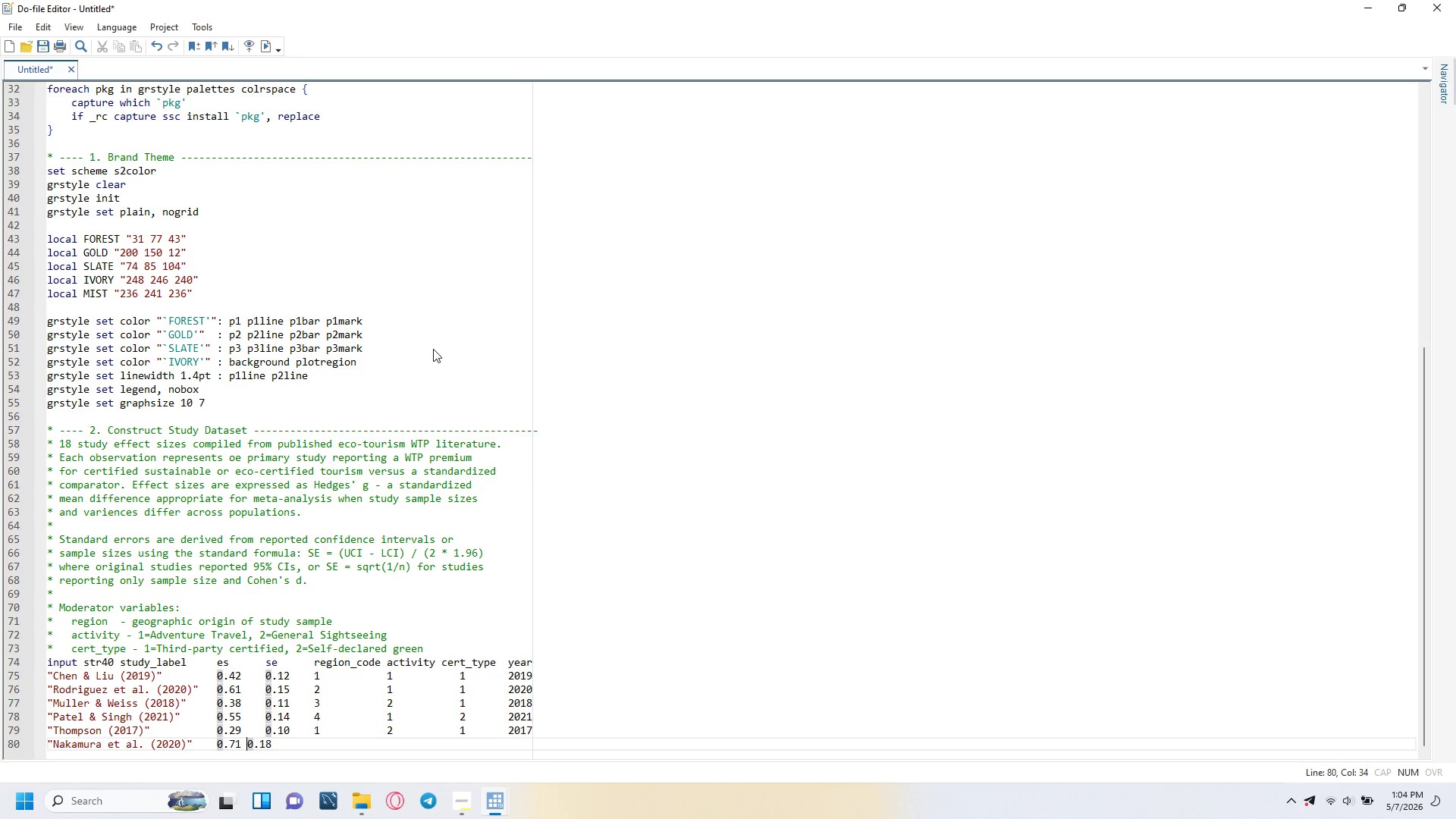 
key(Tab)
 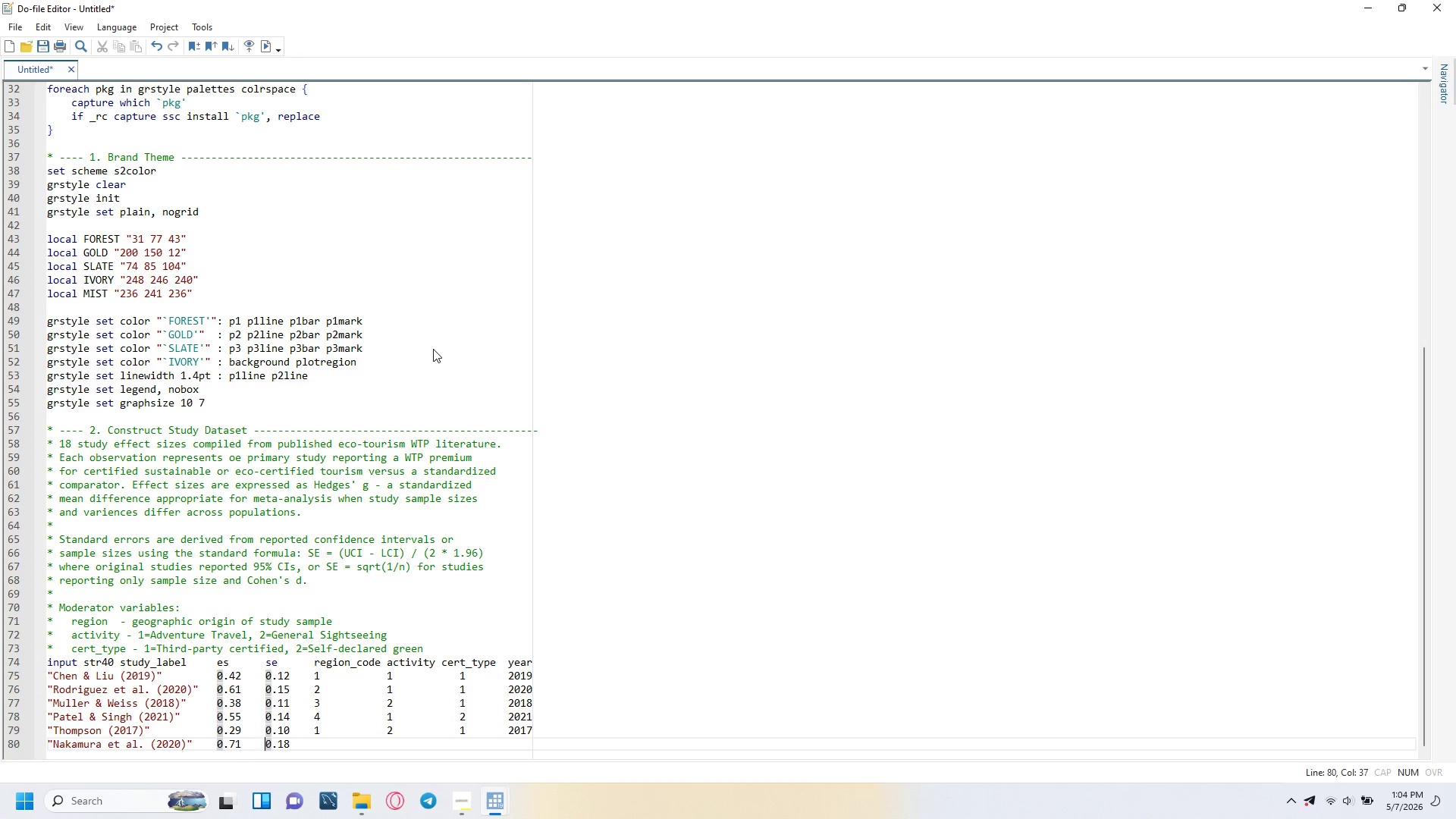 
key(ArrowRight)
 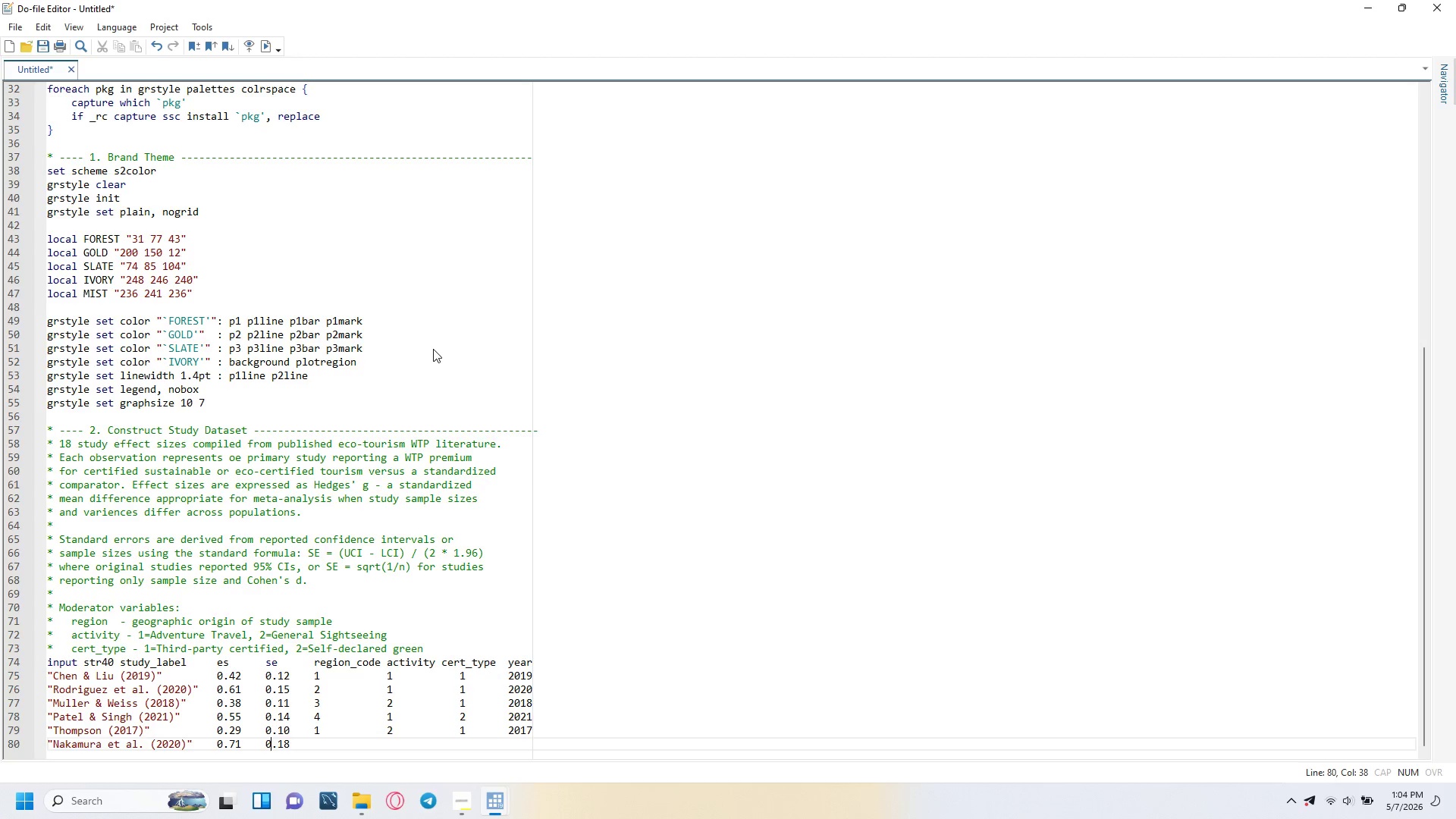 
key(ArrowRight)
 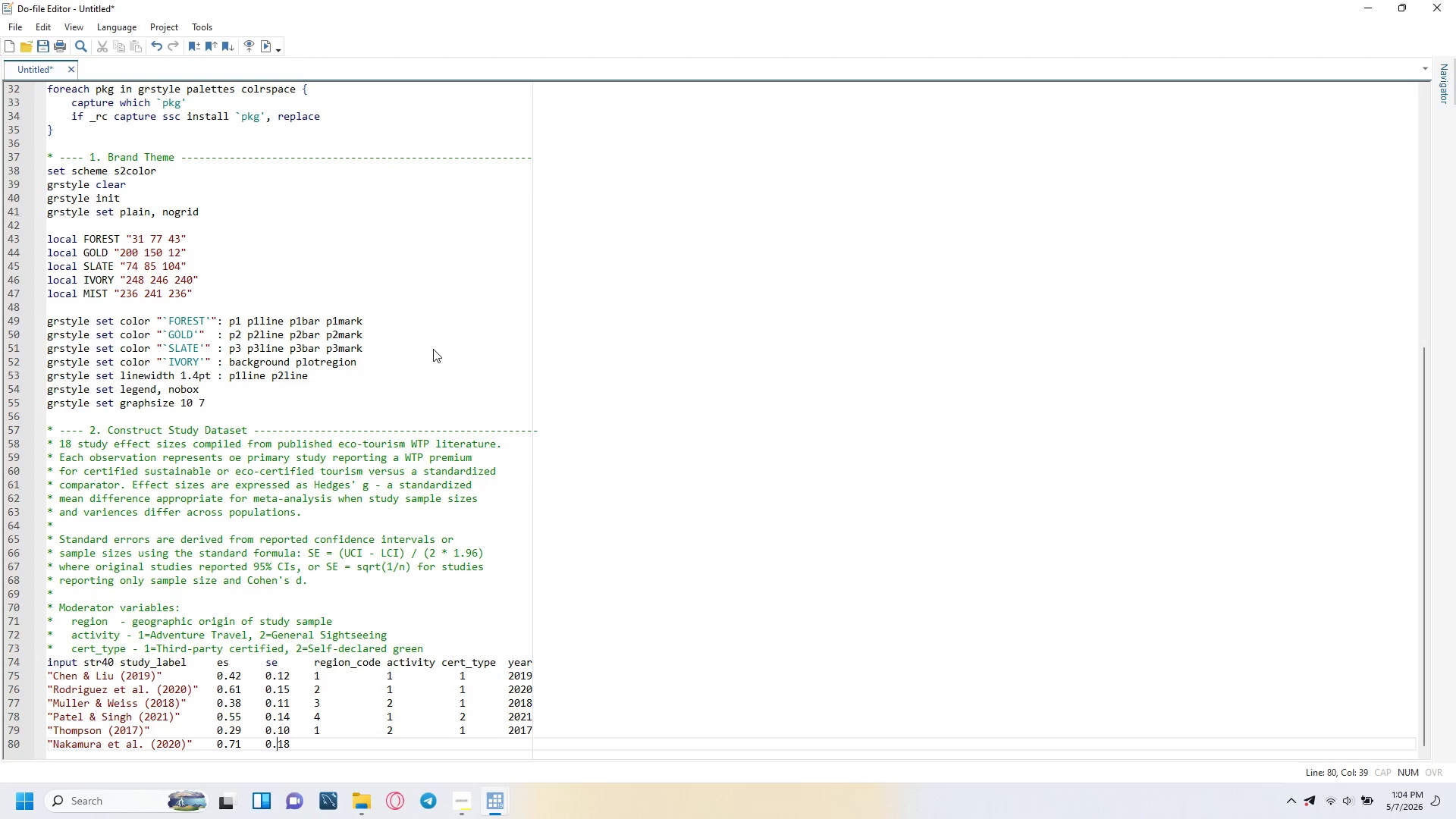 
key(ArrowRight)
 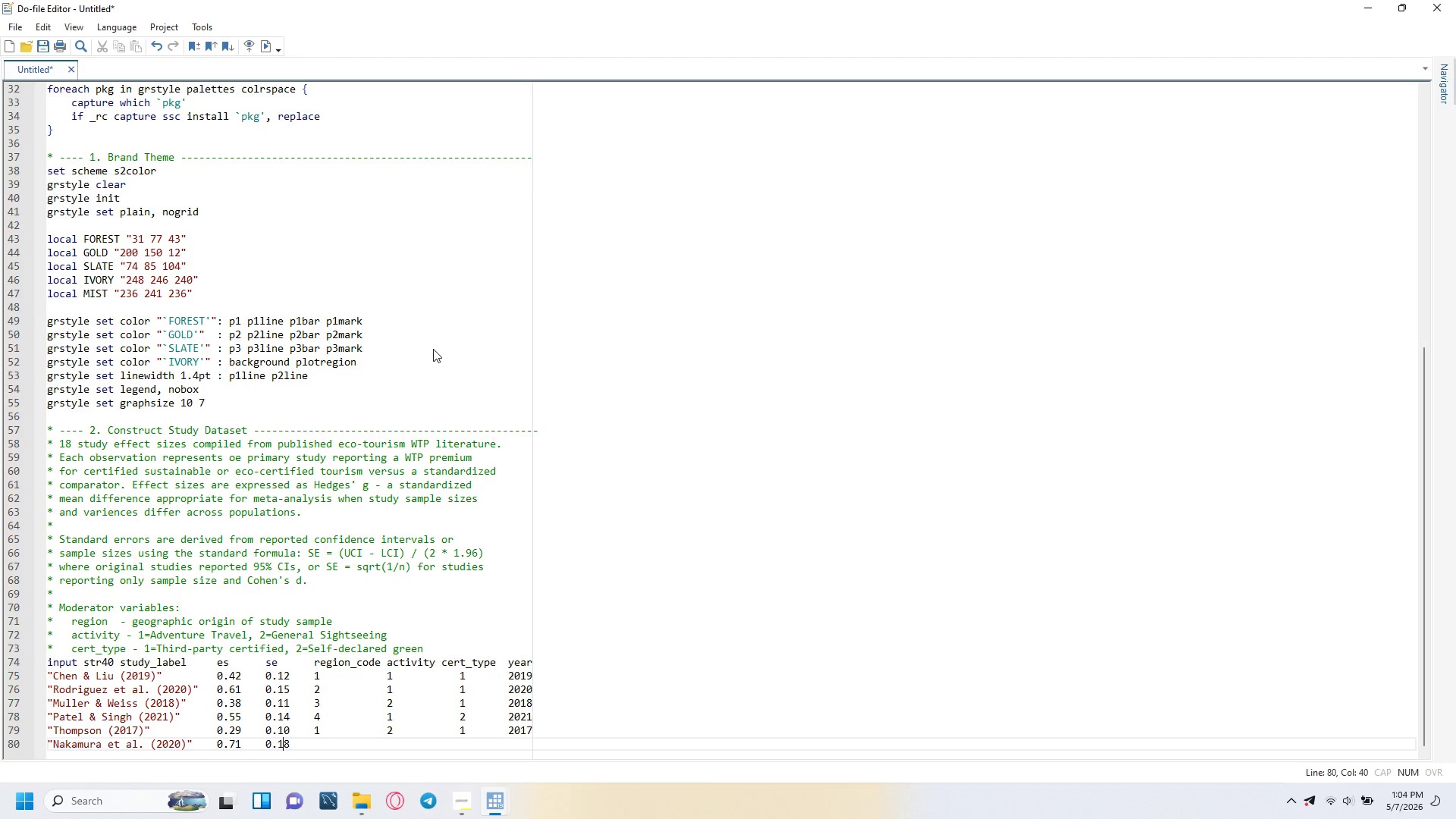 
key(ArrowRight)
 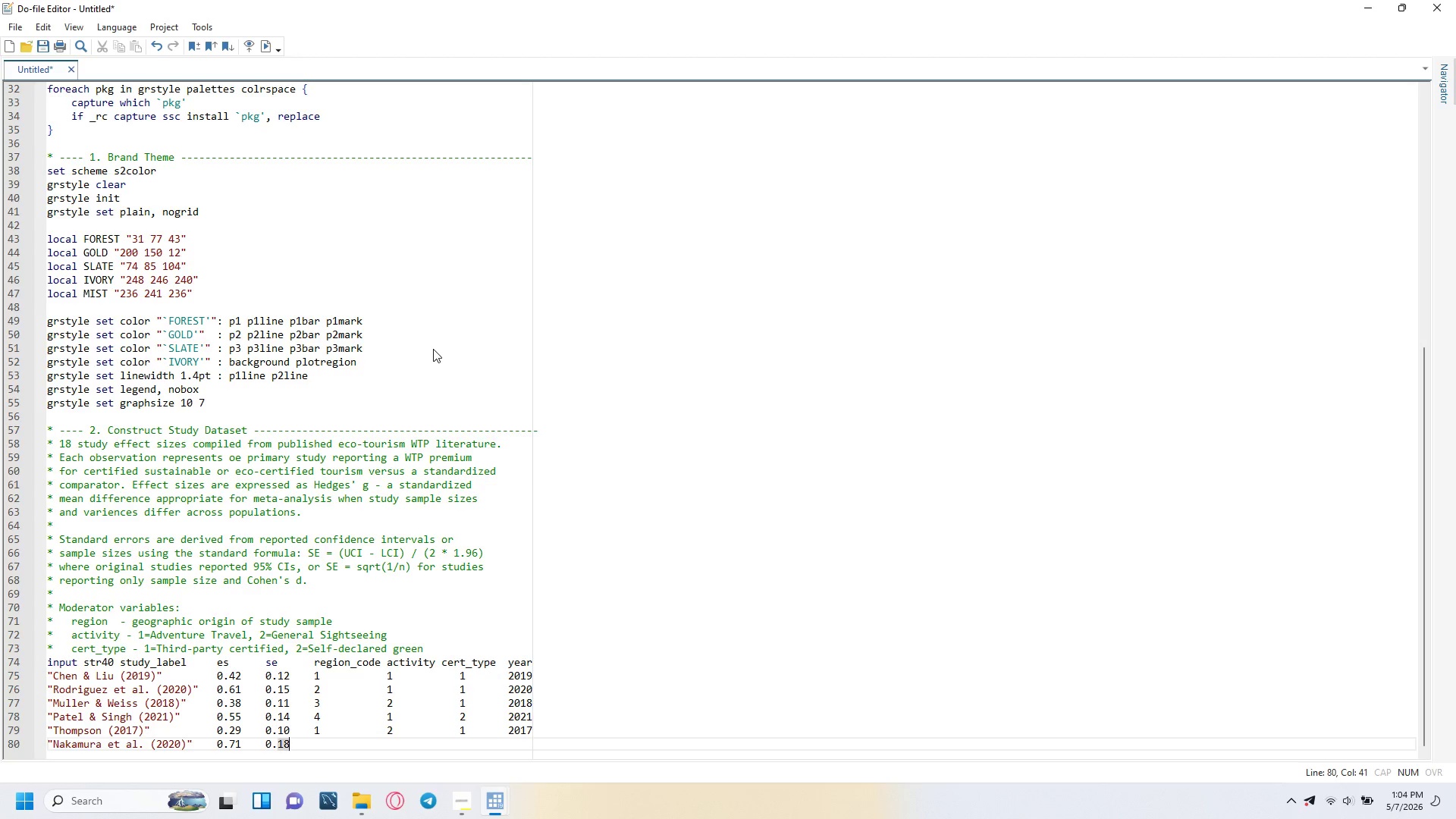 
key(Tab)
 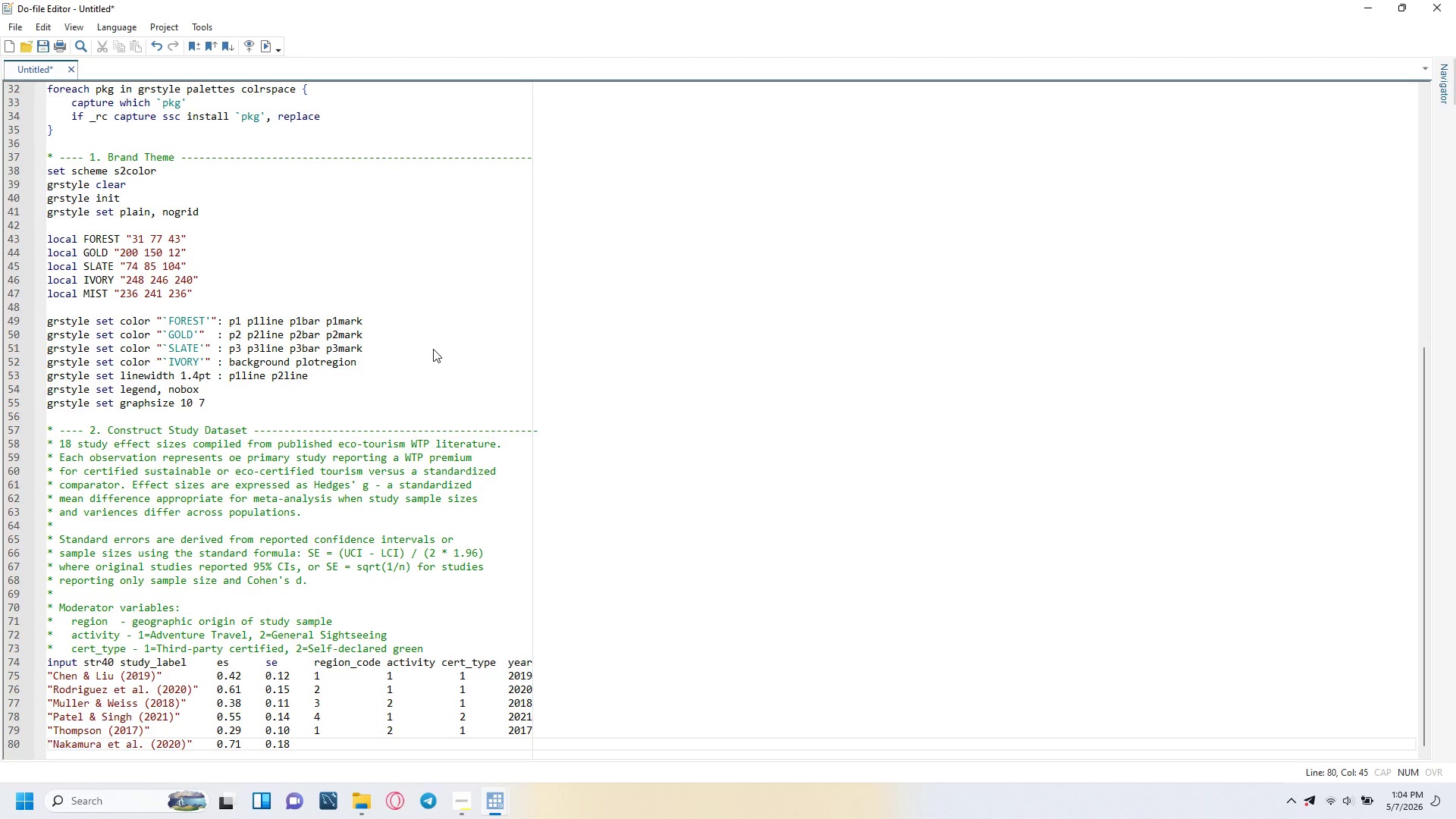 
key(5)
 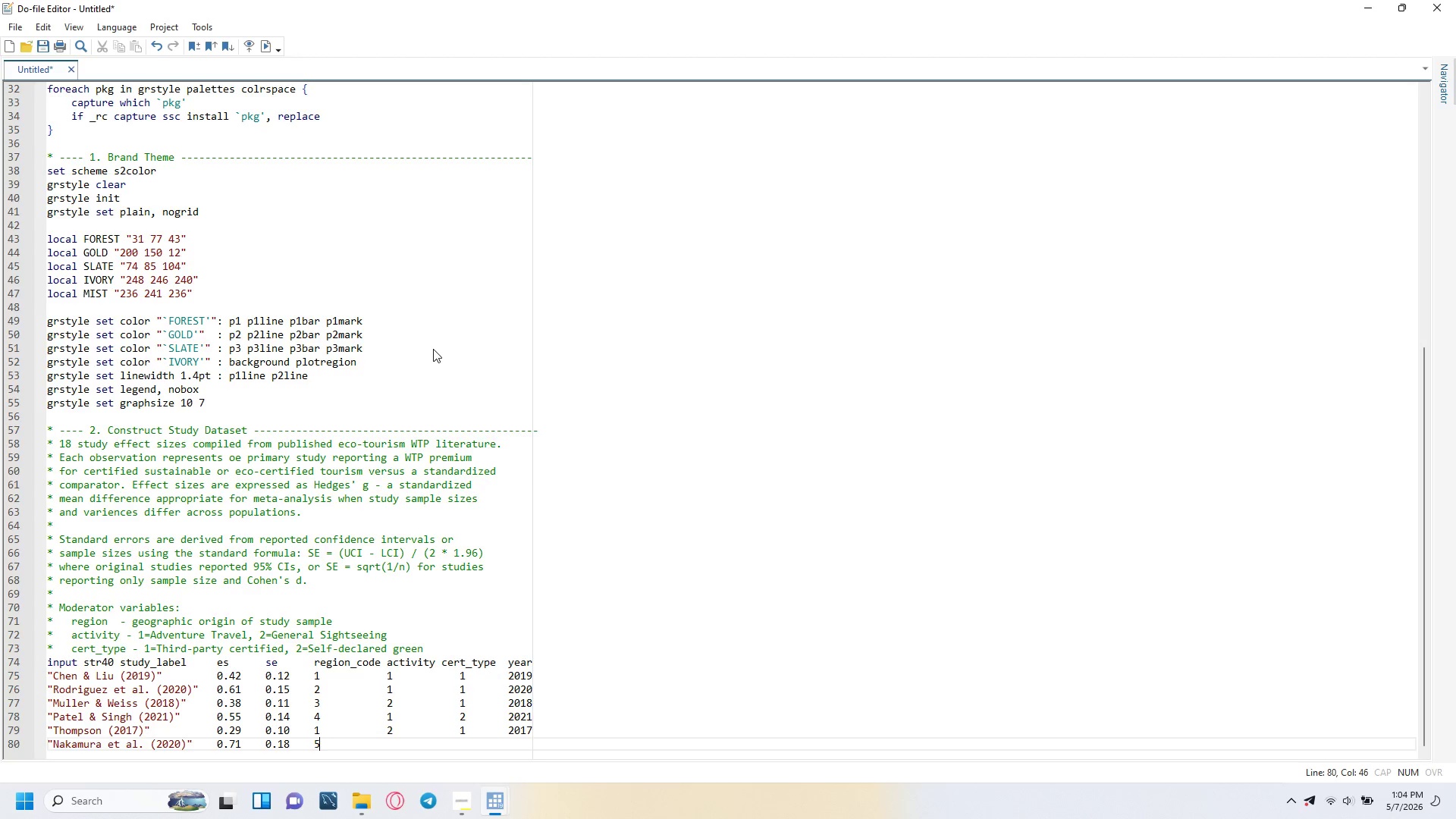 
key(Tab)
 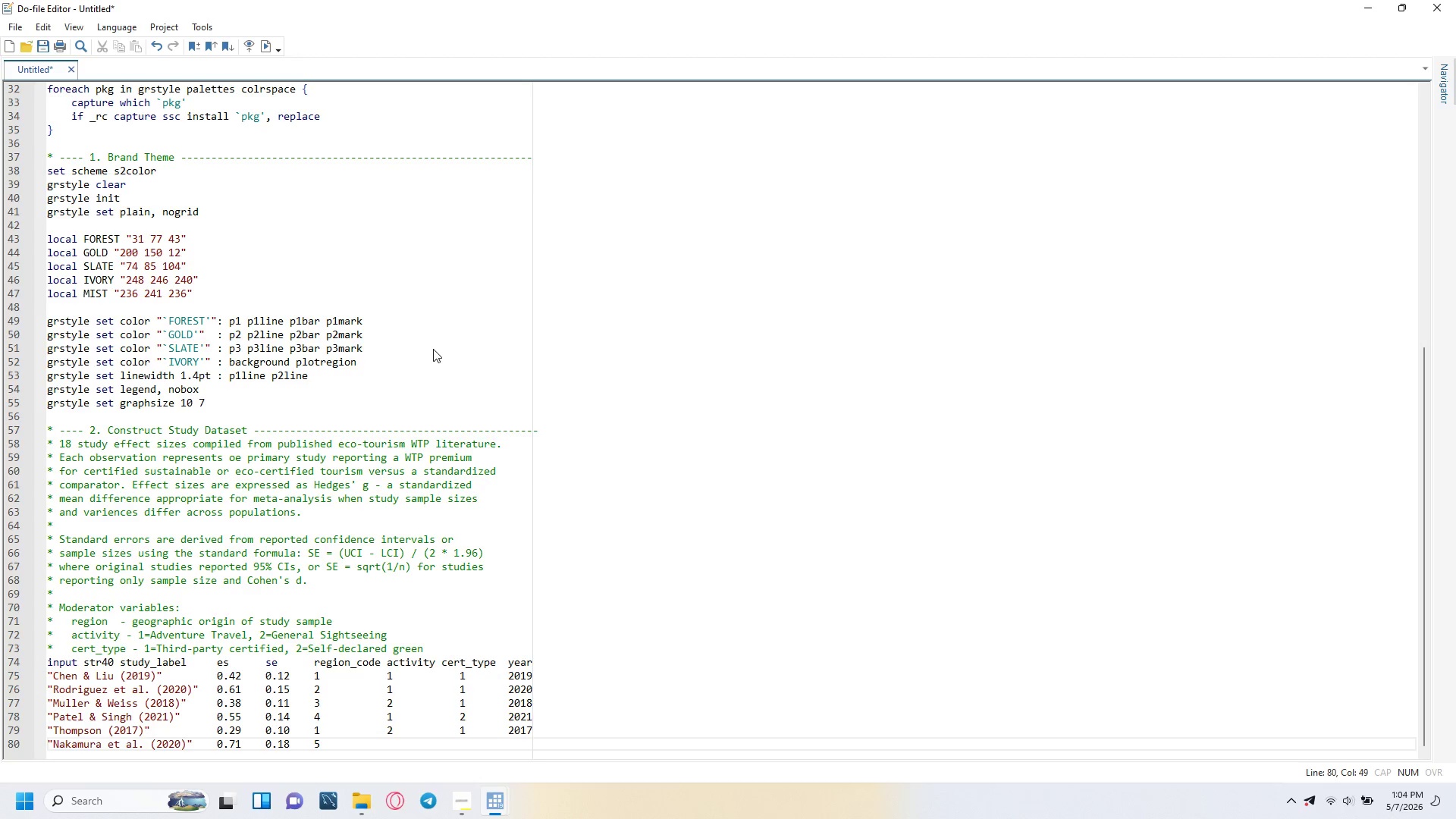 
key(1)
 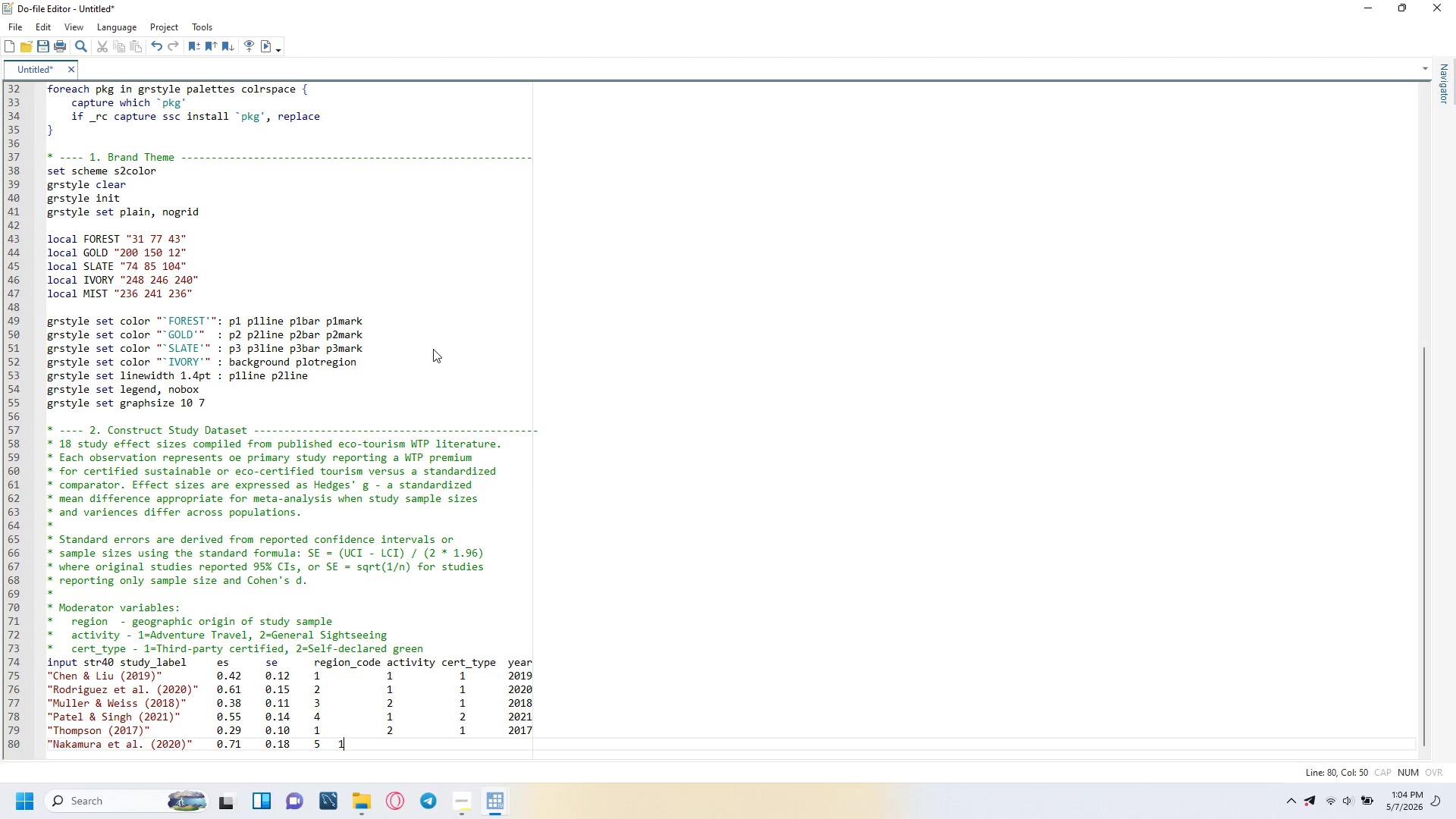 
key(Tab)
 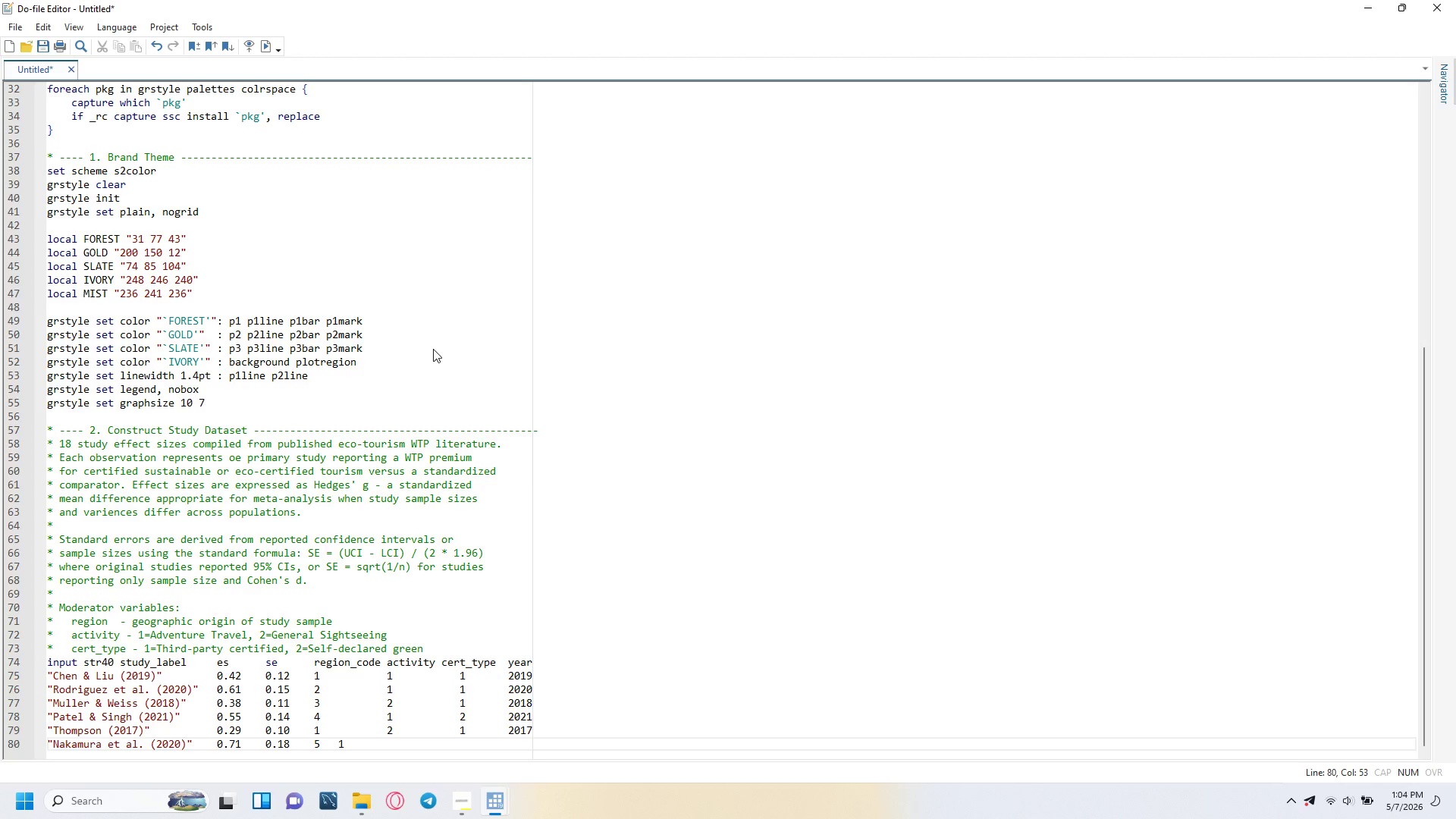 
key(ArrowLeft)
 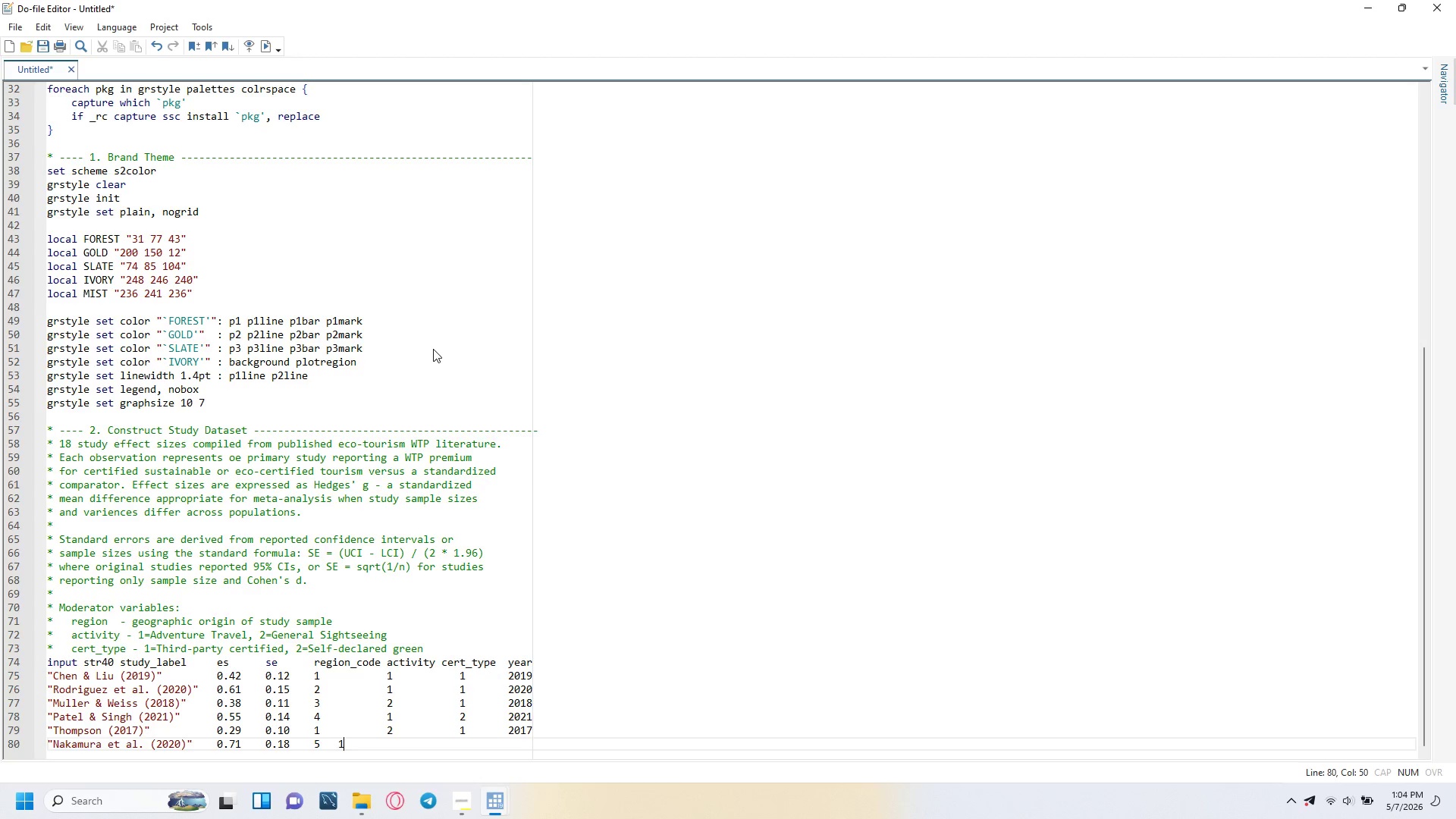 
key(Backspace)
key(Tab)
key(Tab)
type(1)
key(Tab)
key(Tab)
key(Tab)
type(1)
key(Tab)
key(Tab)
type(2020)
 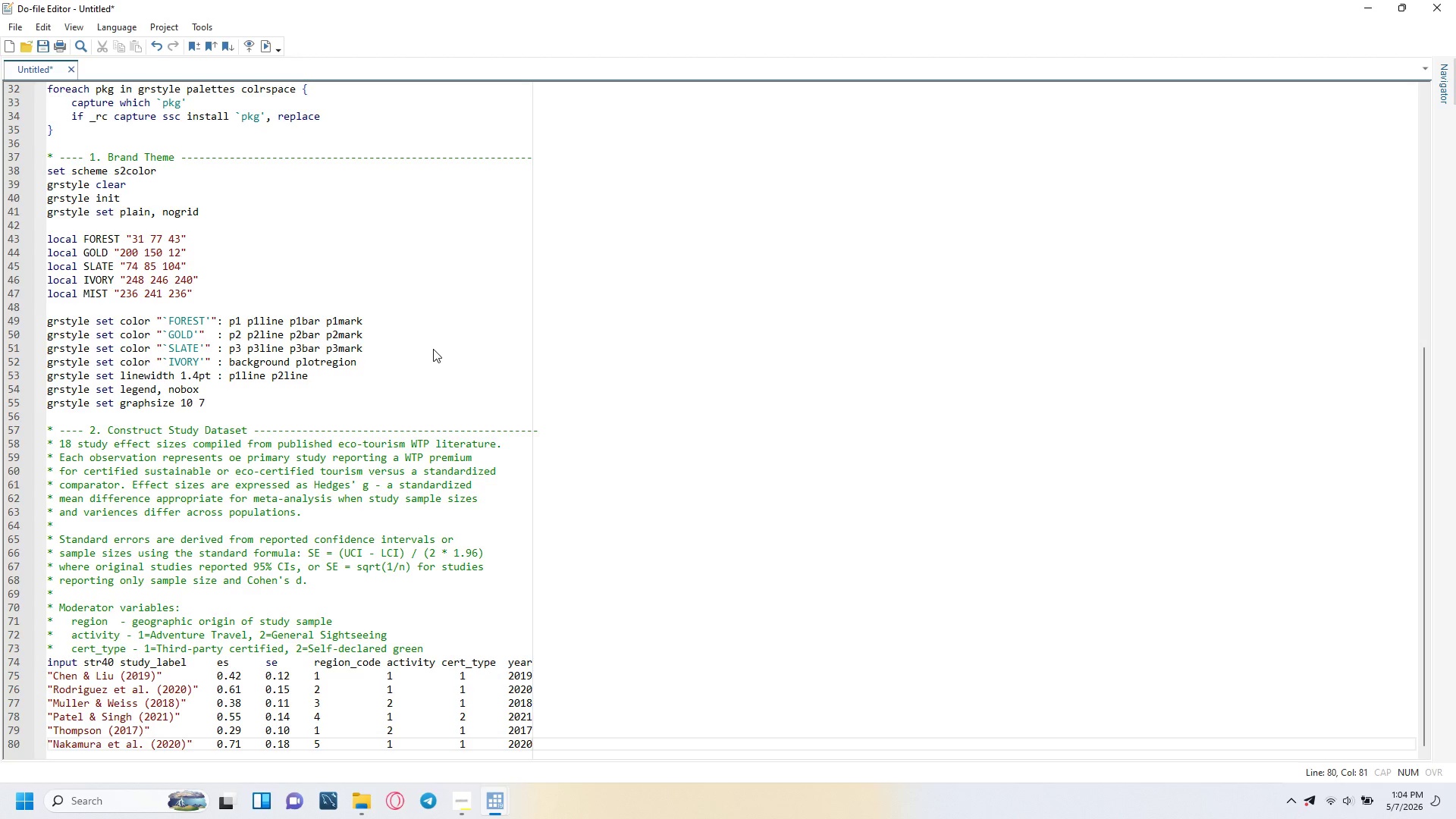 
key(Enter)
 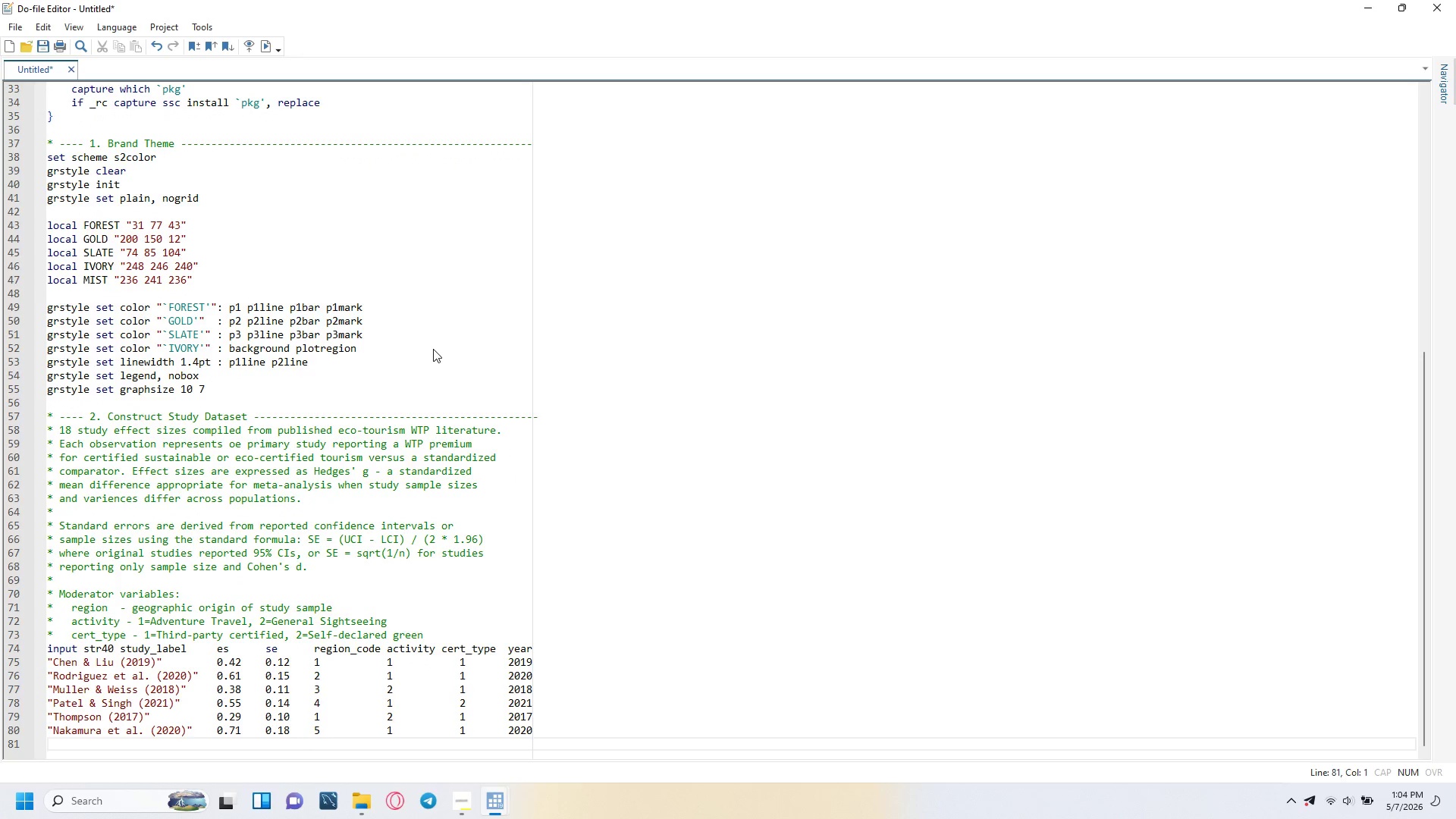 
type("Costa & Ferreira (@019)
 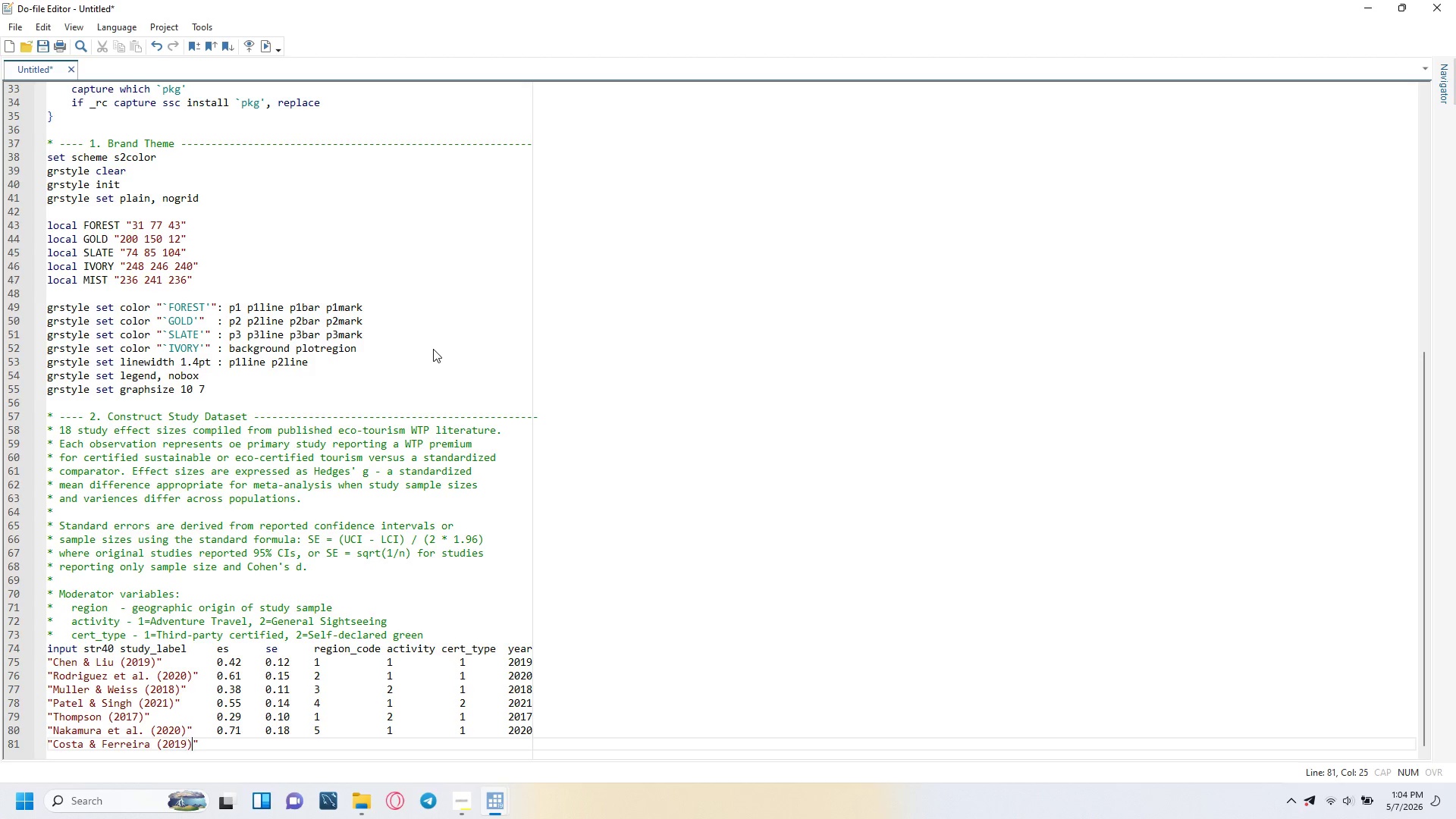 
 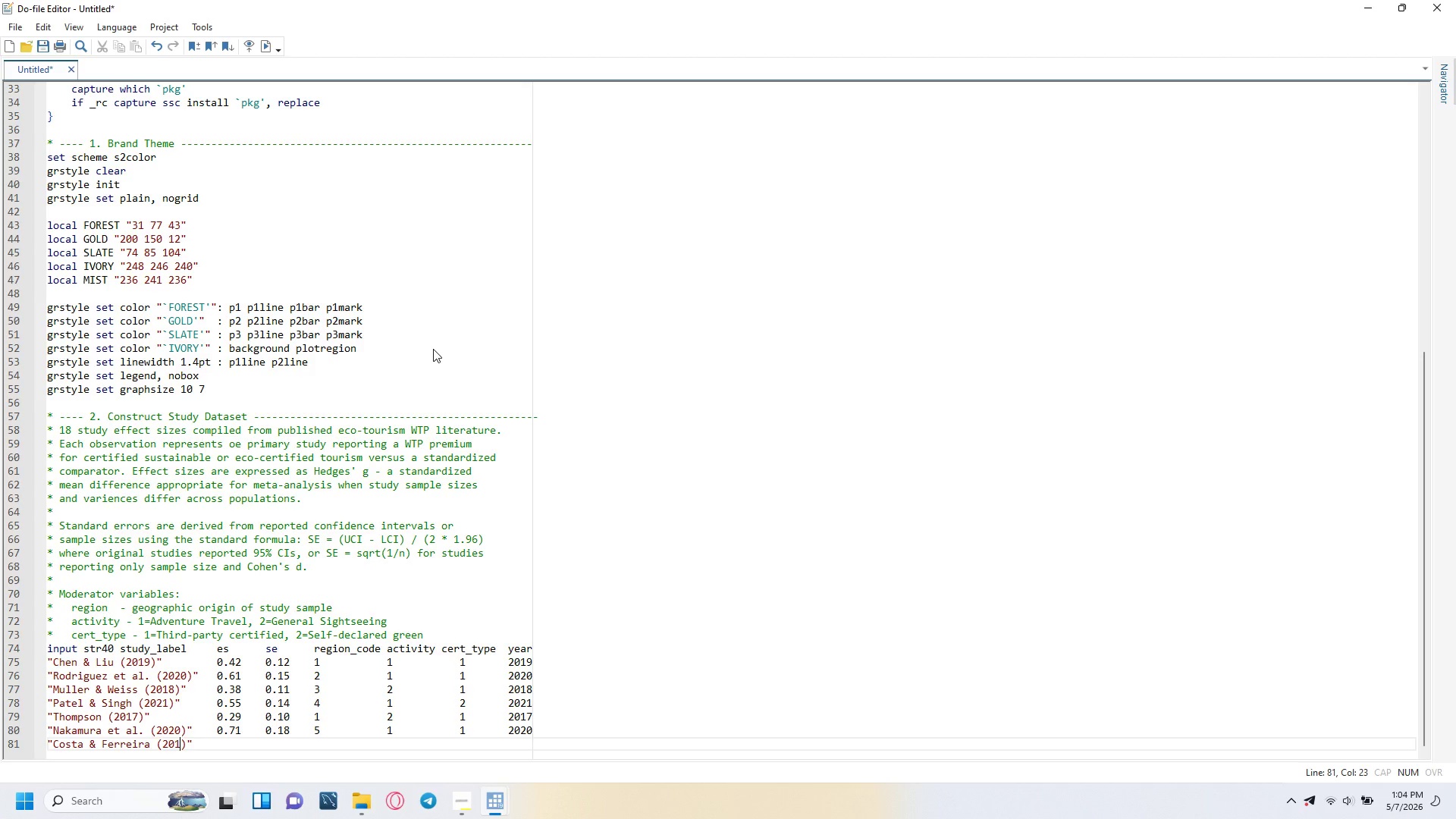 
key(ArrowRight)
 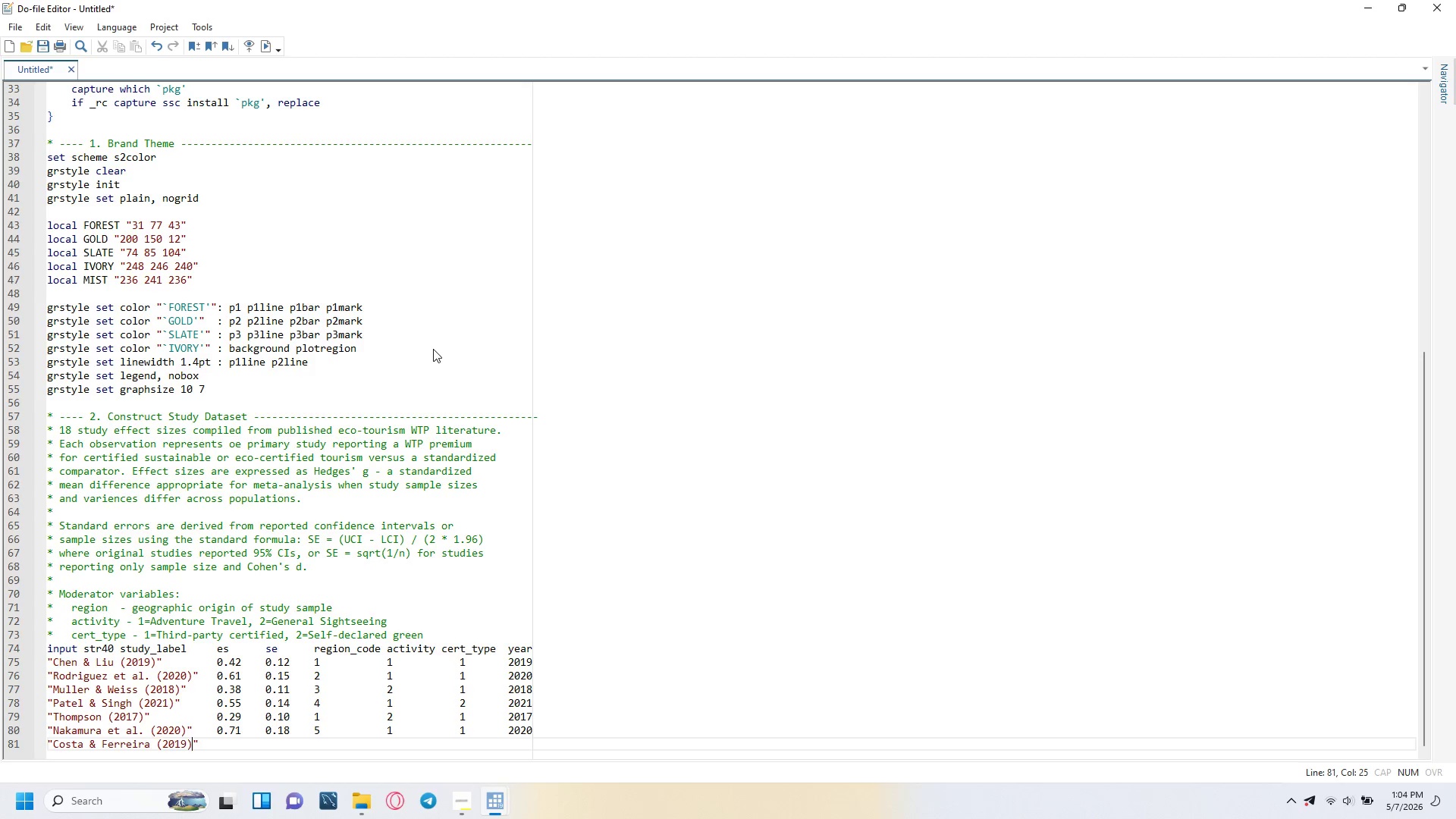 
key(ArrowRight)
 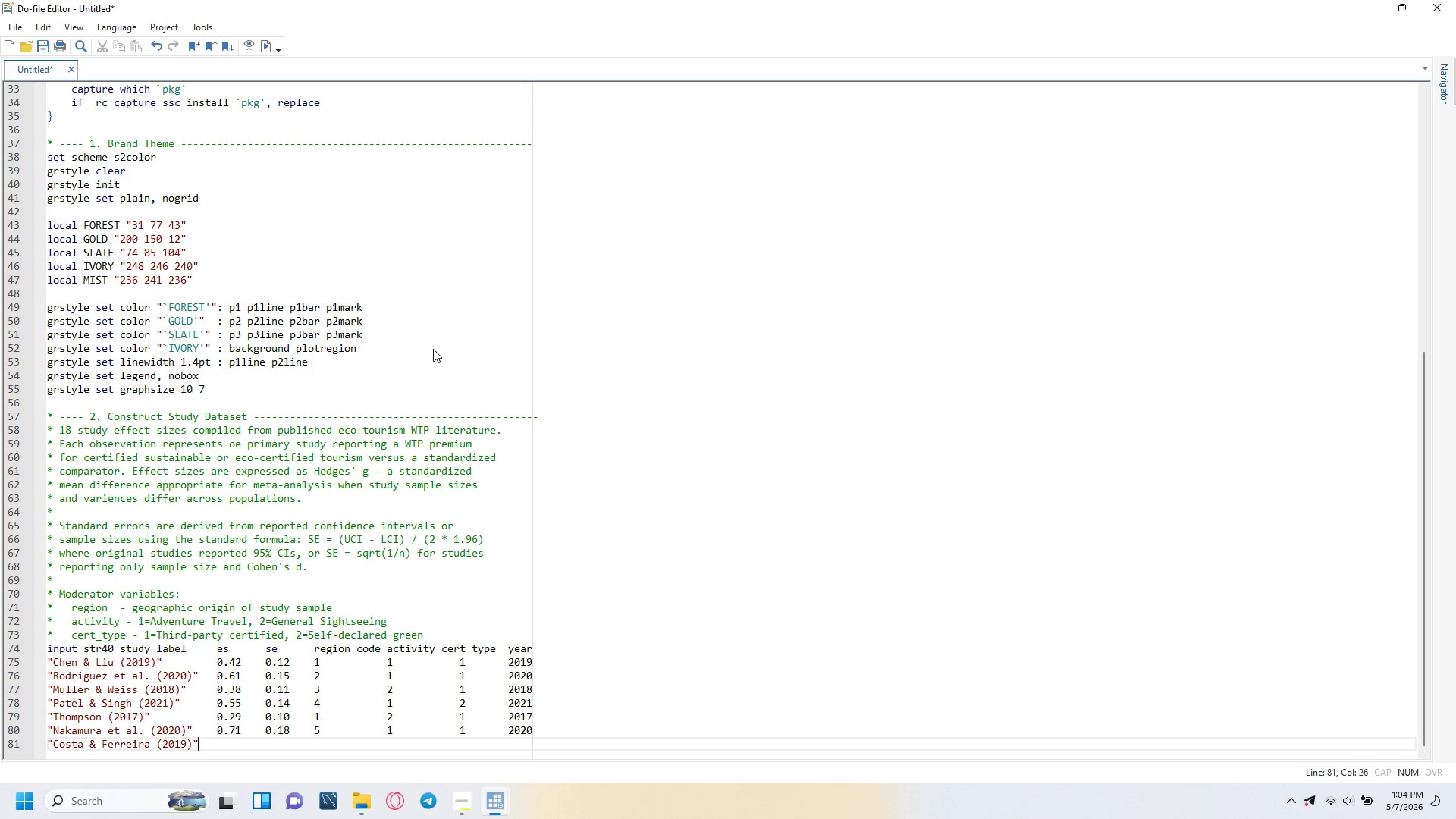 
key(Tab)
type(0.48)
key(Tab)
type(0.13)
 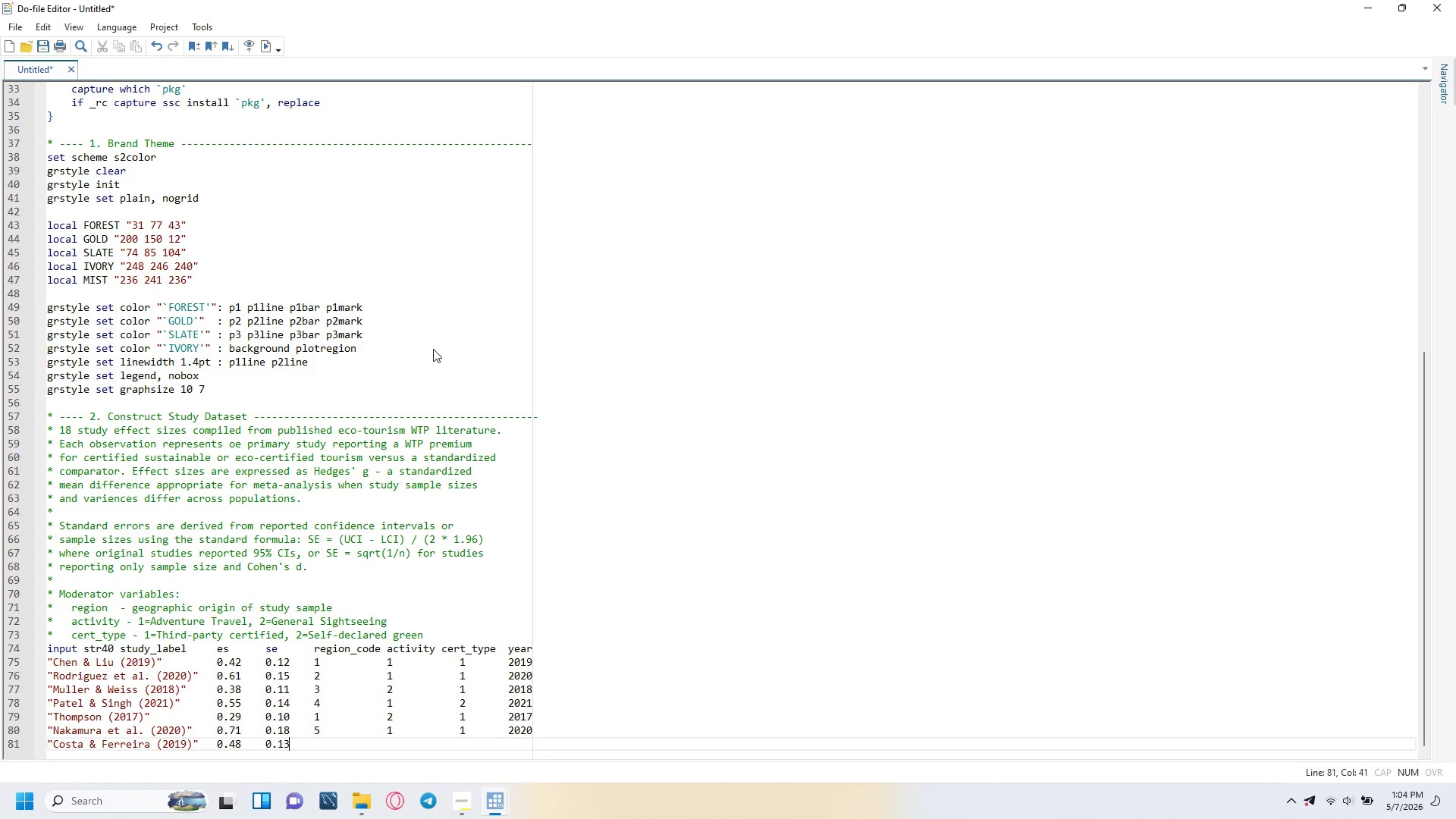 
type(.)
key(Backspace)
key(Tab)
type(2)
key(Tab)
key(Tab)
key(Tab)
type(2)
key(Tab)
key(Tab)
key(Tab)
type(2)
key(Tab)
key(Tab)
type(2019)
 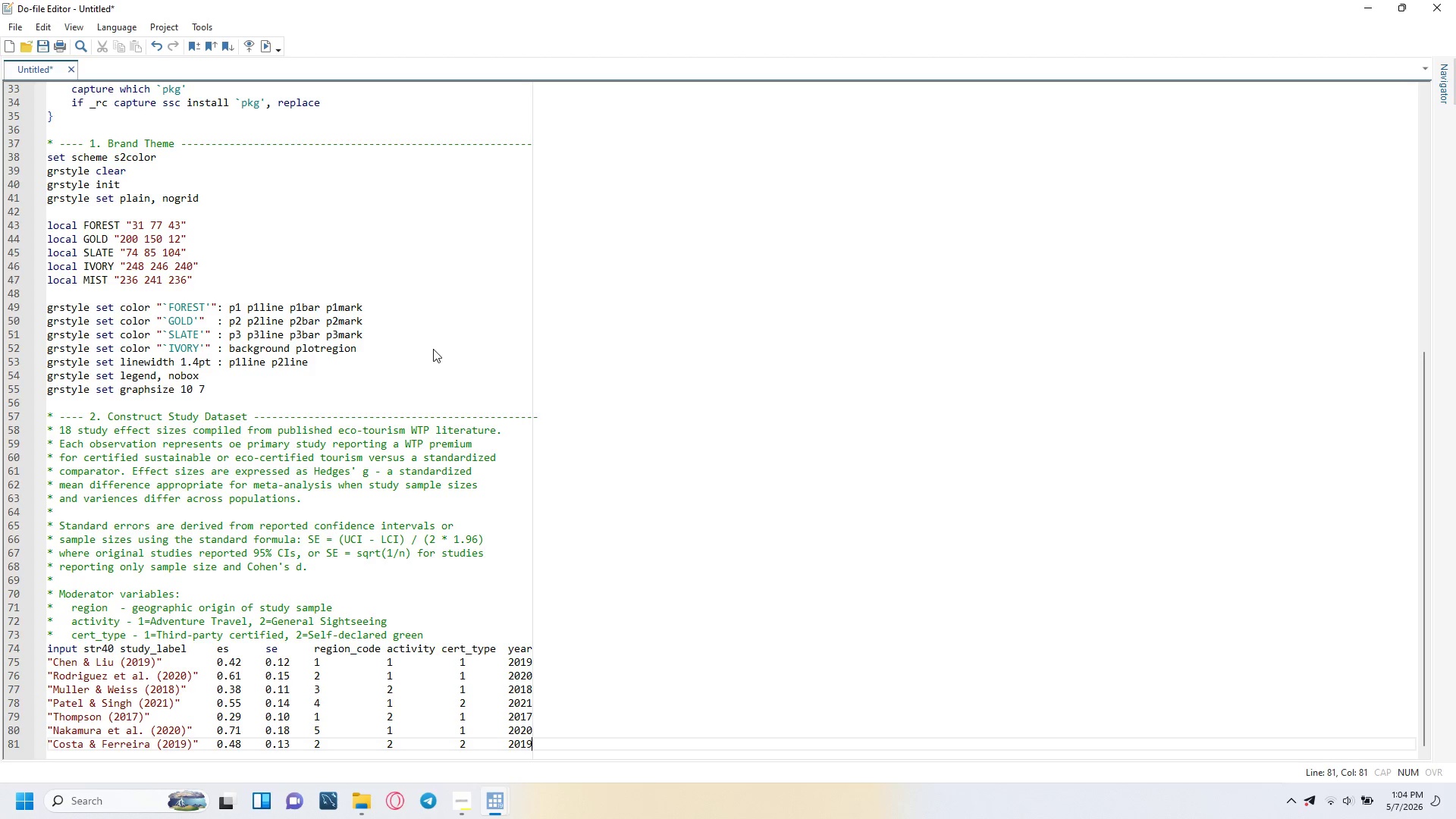 
key(Enter)
 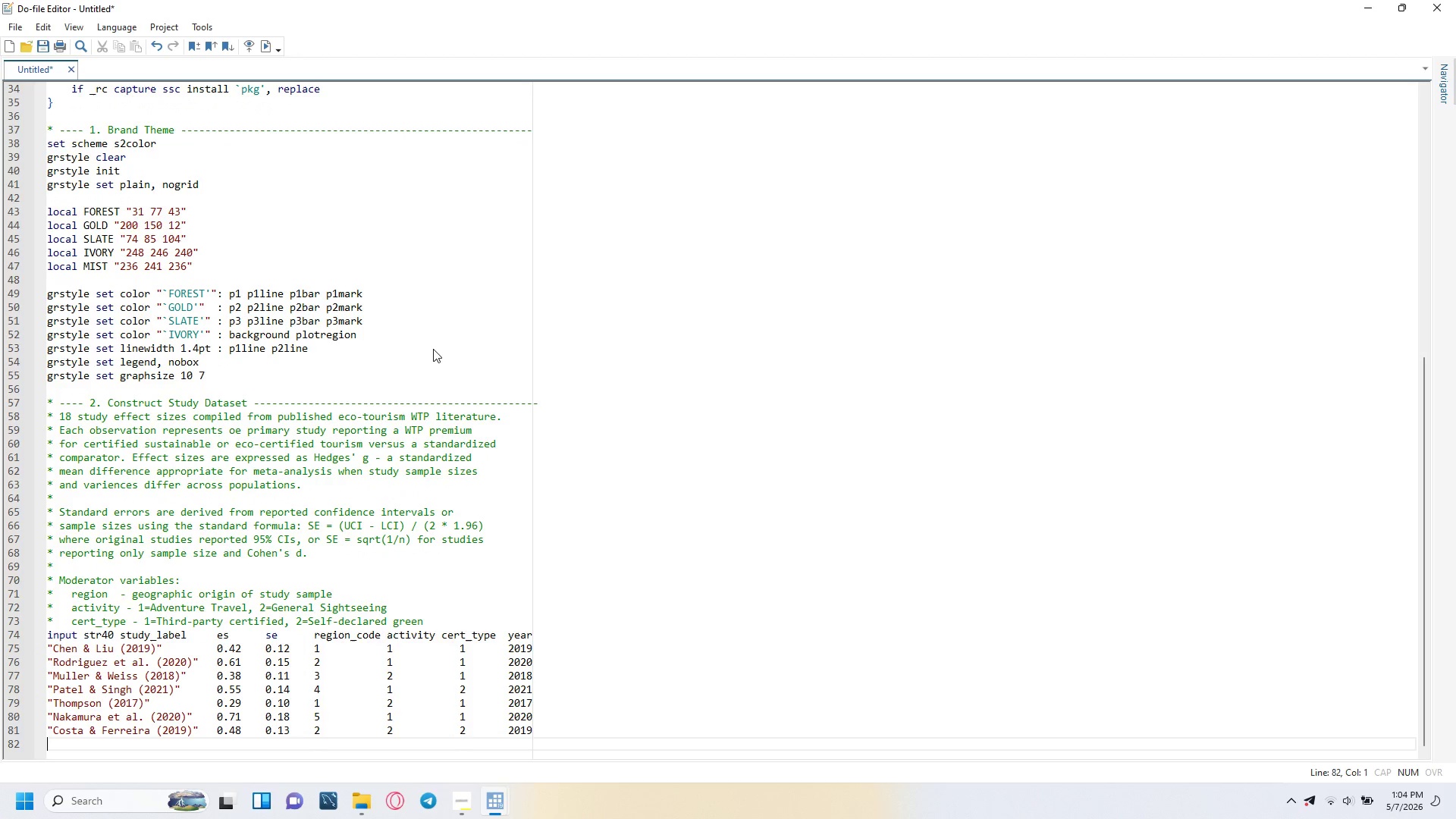 
type("Williams & BRown (200)
key(Backspace)
type(22)
 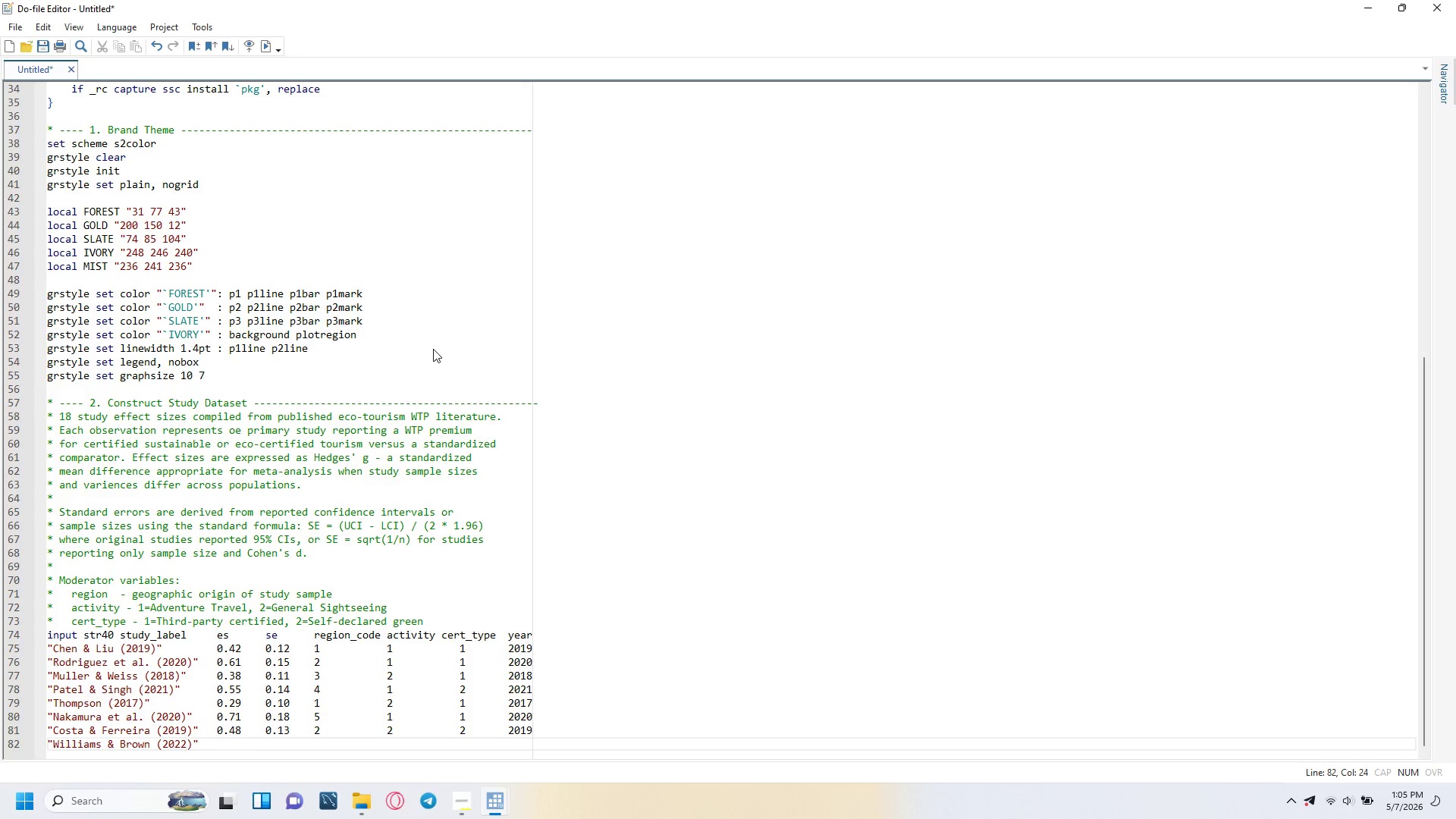 
key(ArrowRight)
 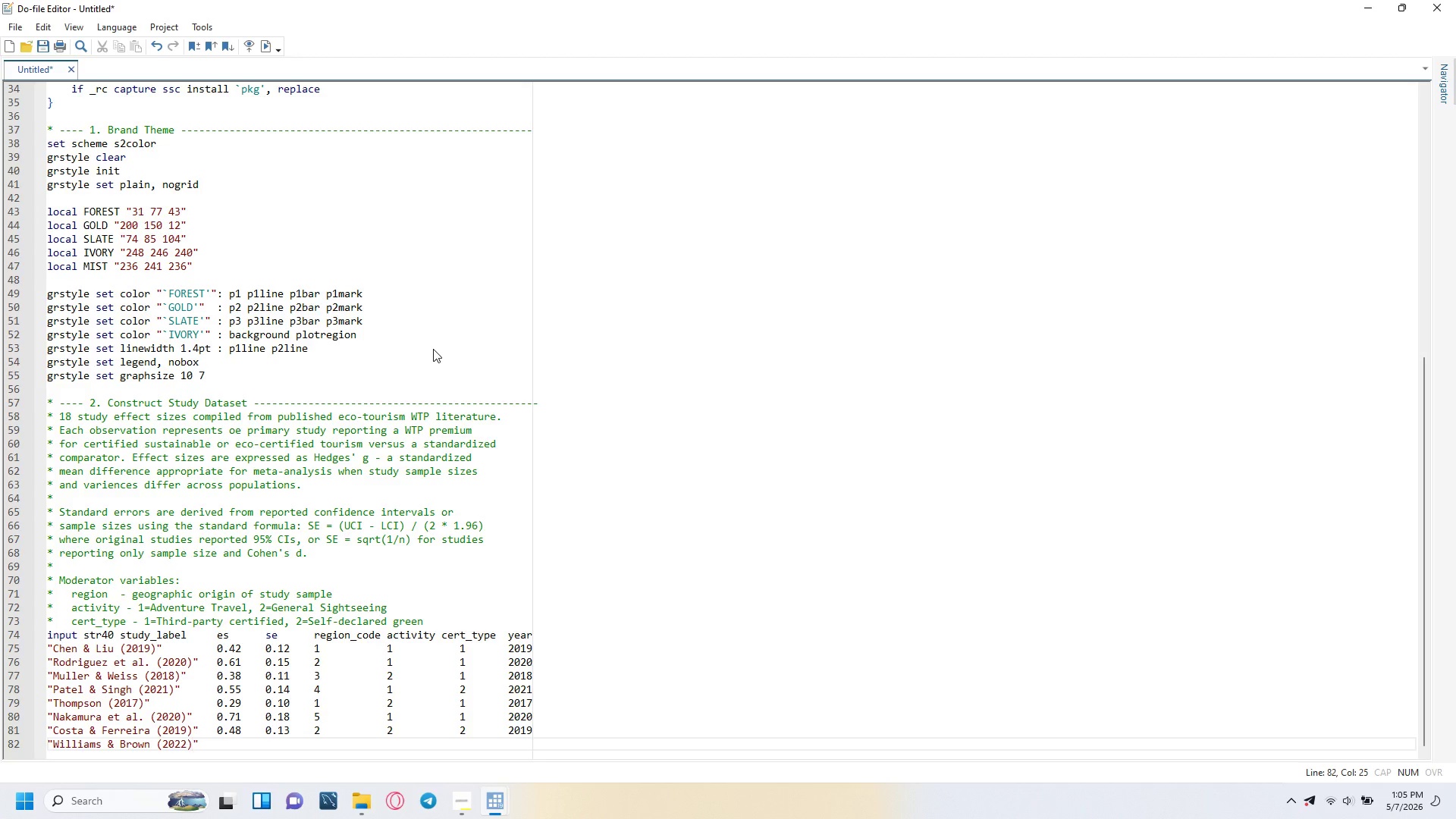 
key(ArrowRight)
 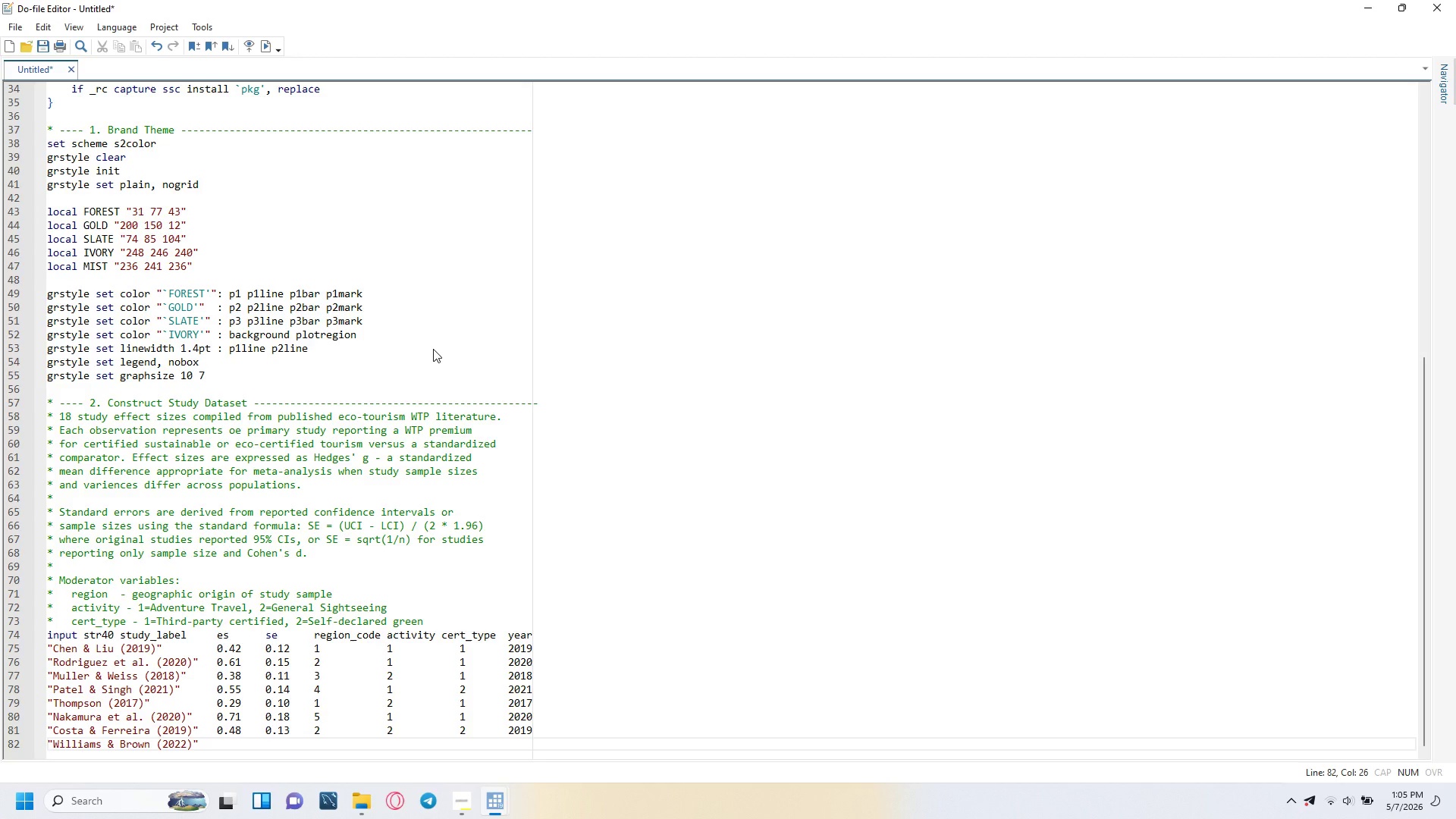 
type( )
key(Tab)
type(0.52)
key(Tab)
type(0.16)
key(Tab)
type(1)
key(Tab)
key(Tab)
key(Tab)
type(1)
key(Tab)
key(Tab)
key(Tab)
type(1)
key(Tab)
key(Tab)
type(201)
key(Backspace)
type(22)
 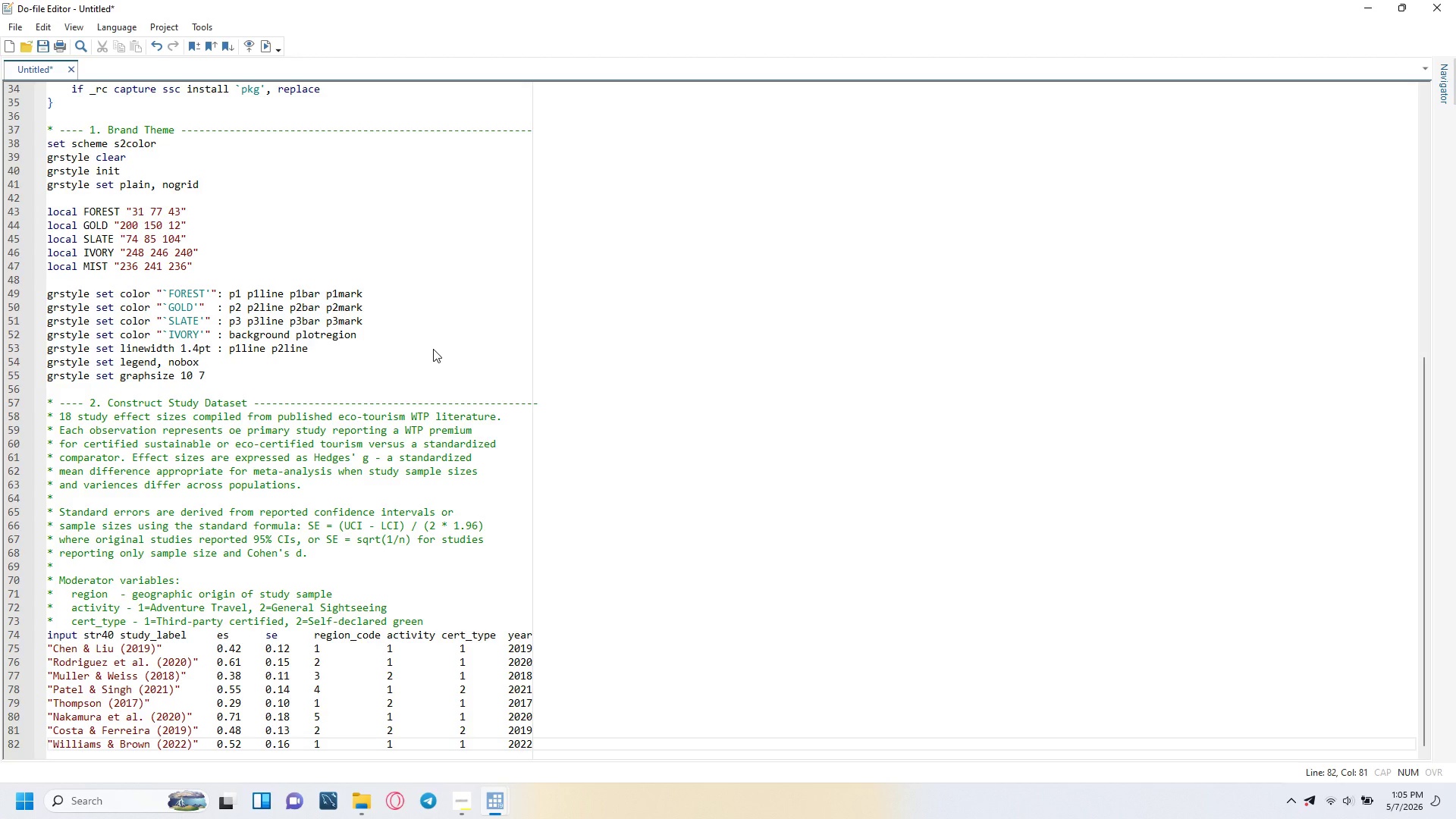 
key(Enter)
 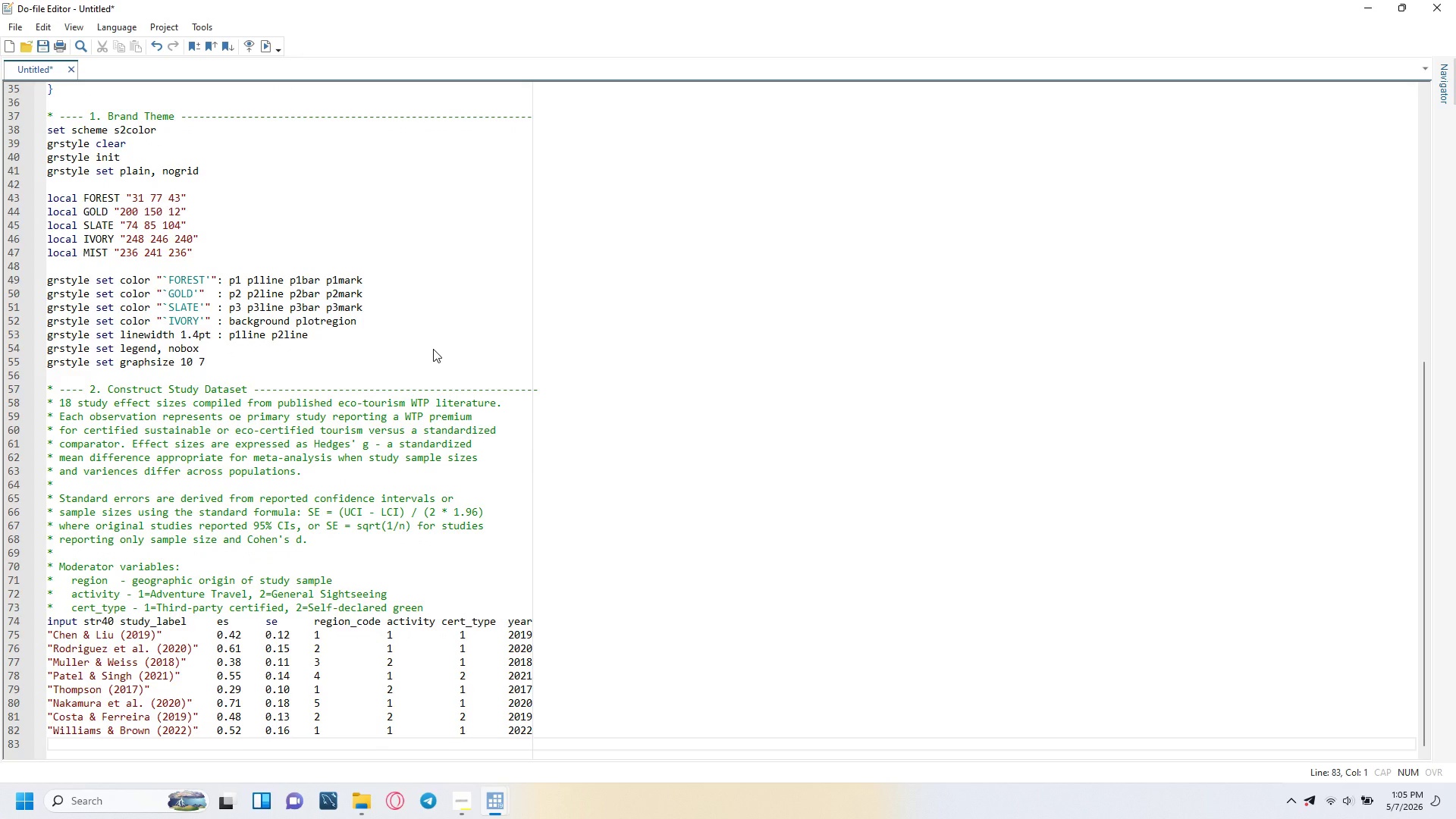 
type("Okonkwo (201)
key(Backspace)
type(21)
 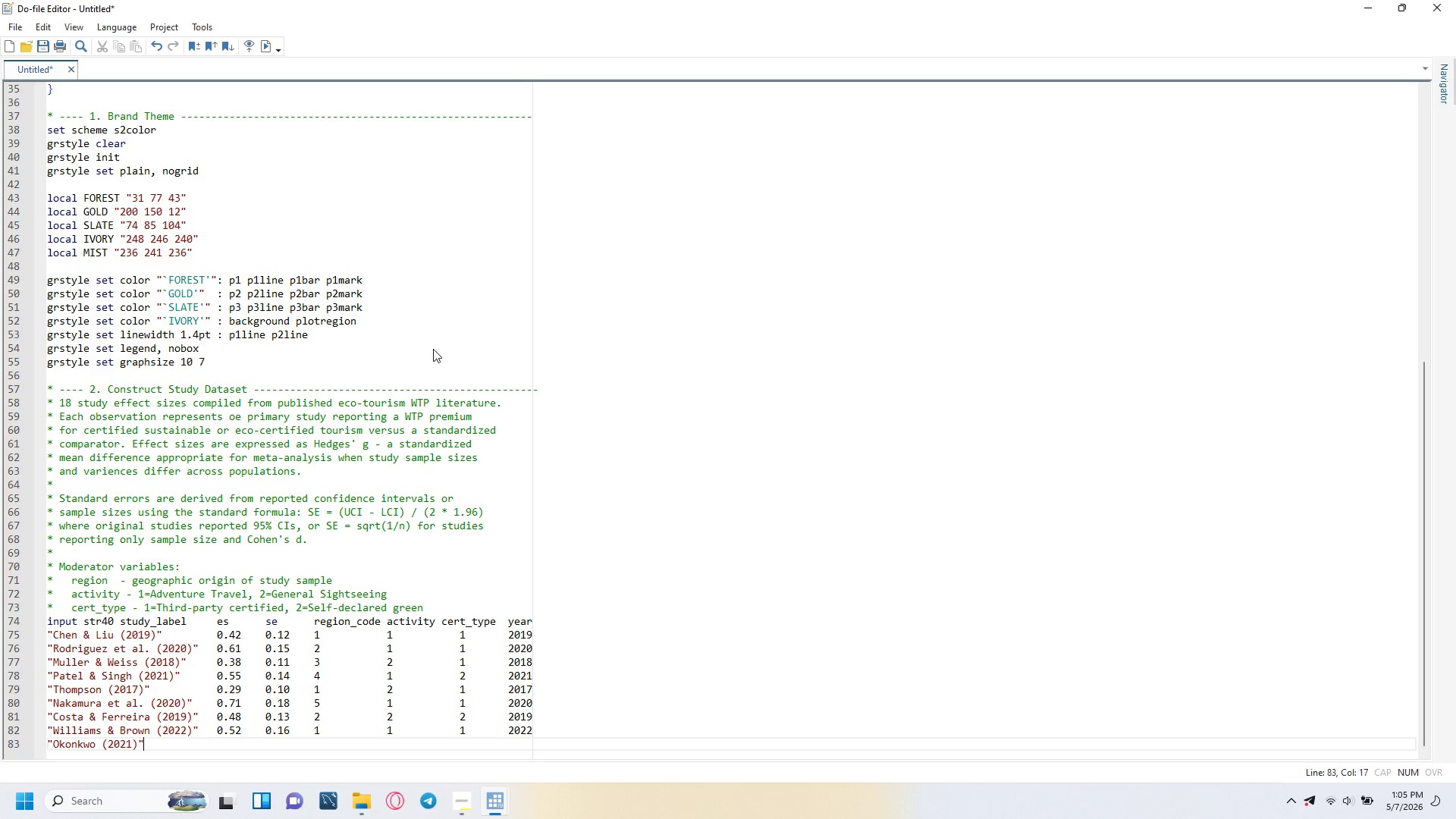 
 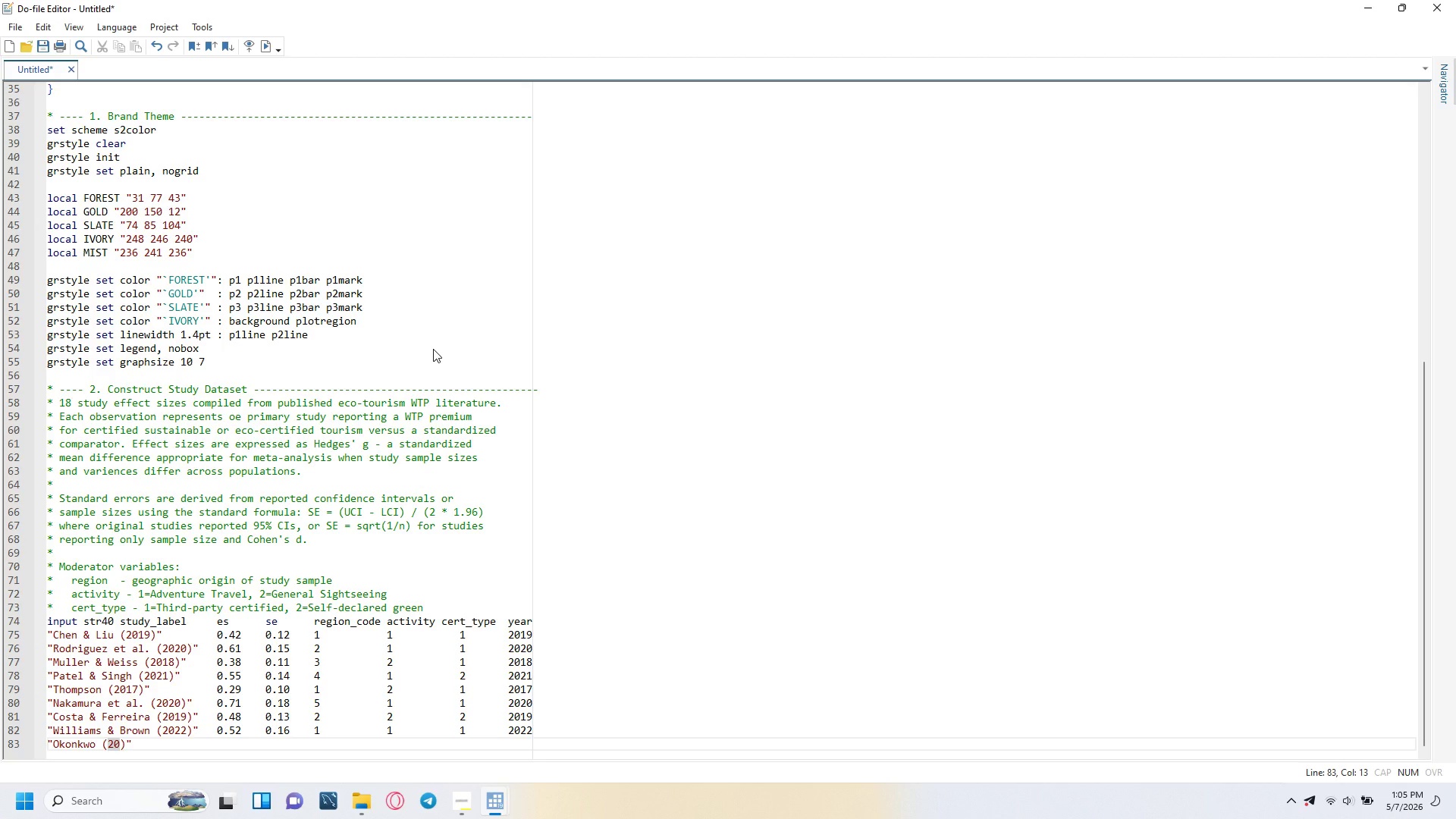 
key(ArrowRight)
 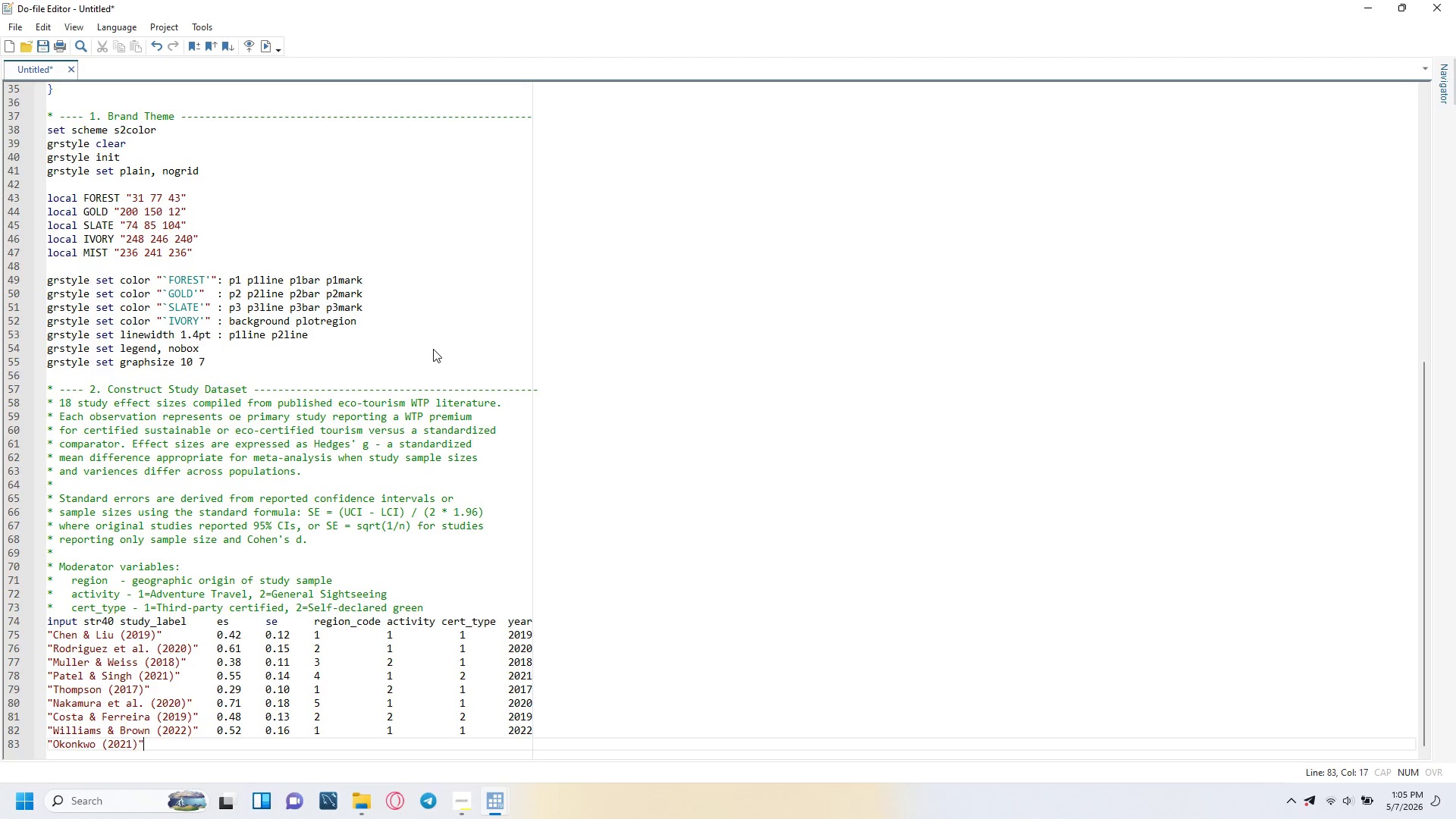 
key(ArrowRight)
 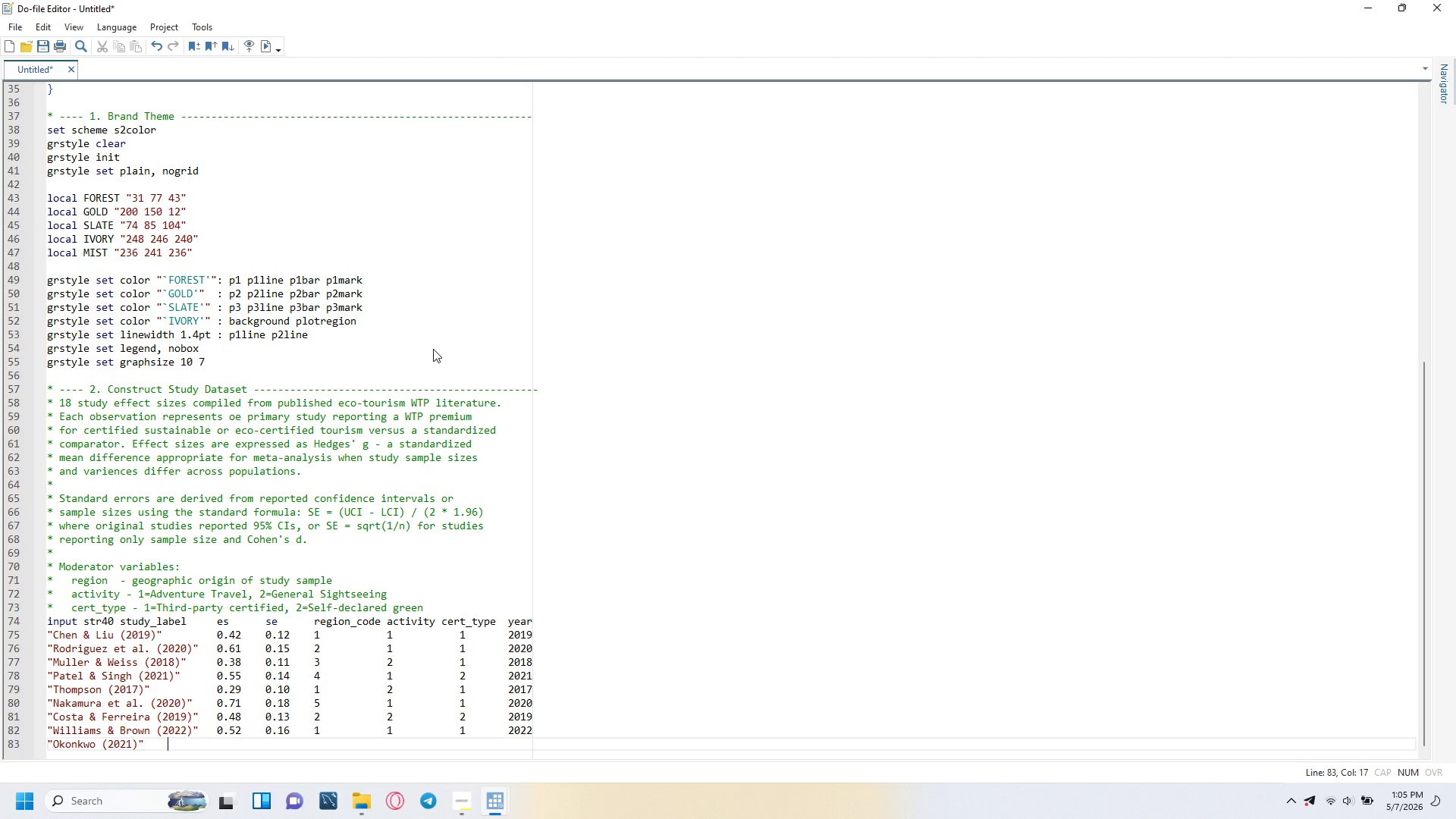 
key(Tab)
key(Tab)
key(Tab)
type(0.33)
key(Tab)
type(0.11)
key(Tab)
type(6)
key(Tab)
key(Tab)
key(Tab)
type(2)
key(Tab)
key(Tab)
key(Tab)
type(2)
 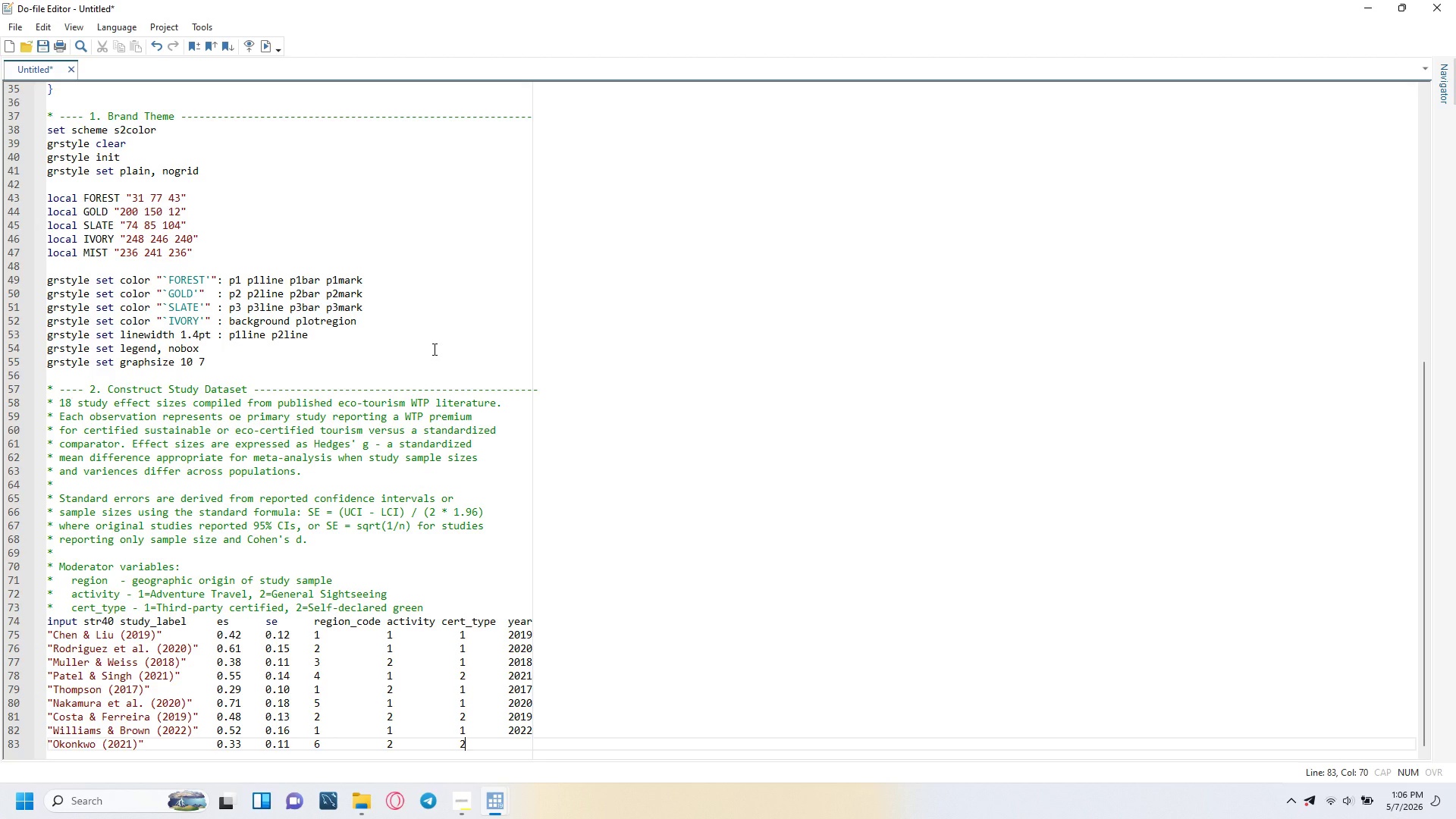 
key(Tab)
key(Tab)
type(2021)
 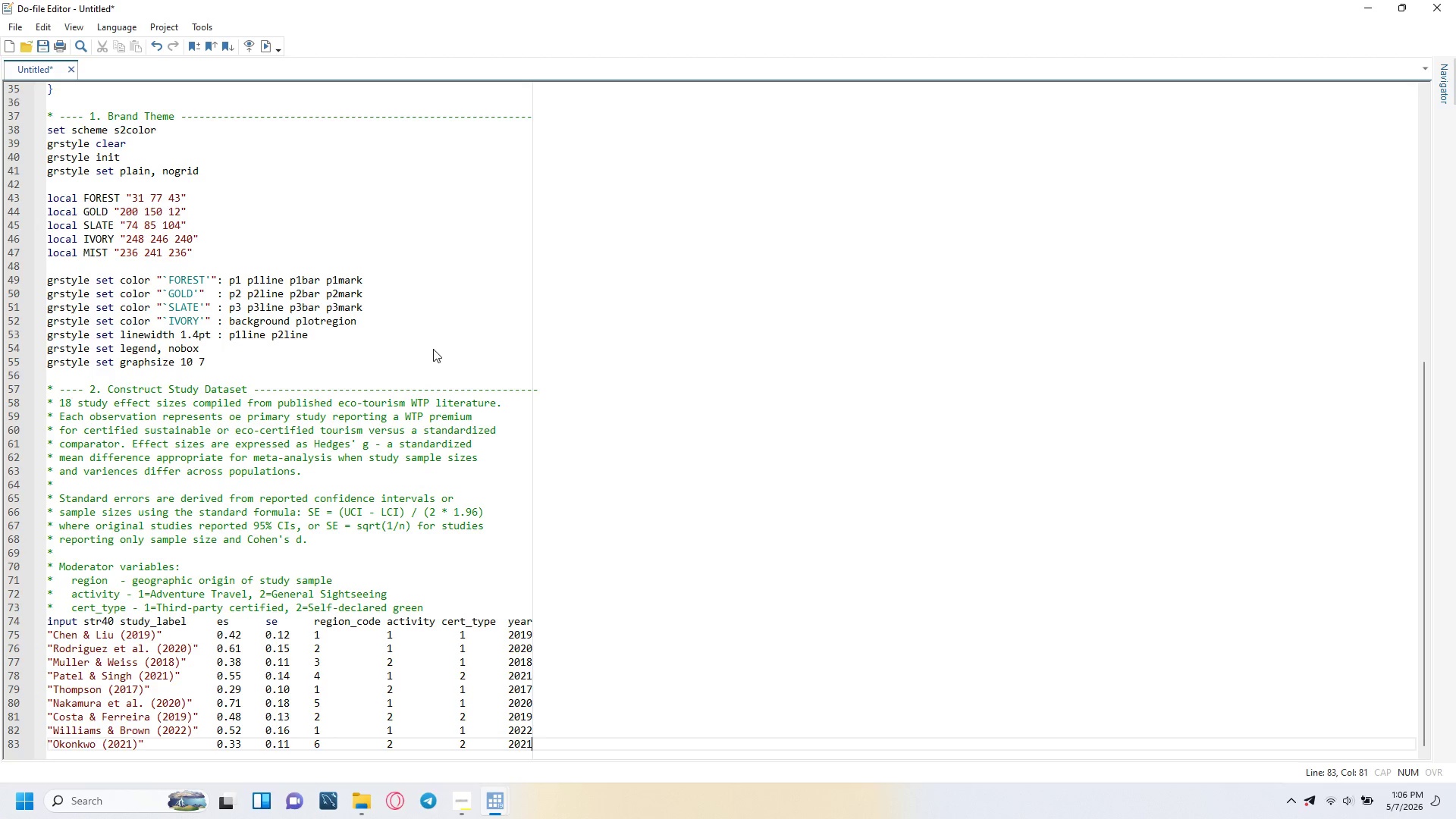 
key(Enter)
 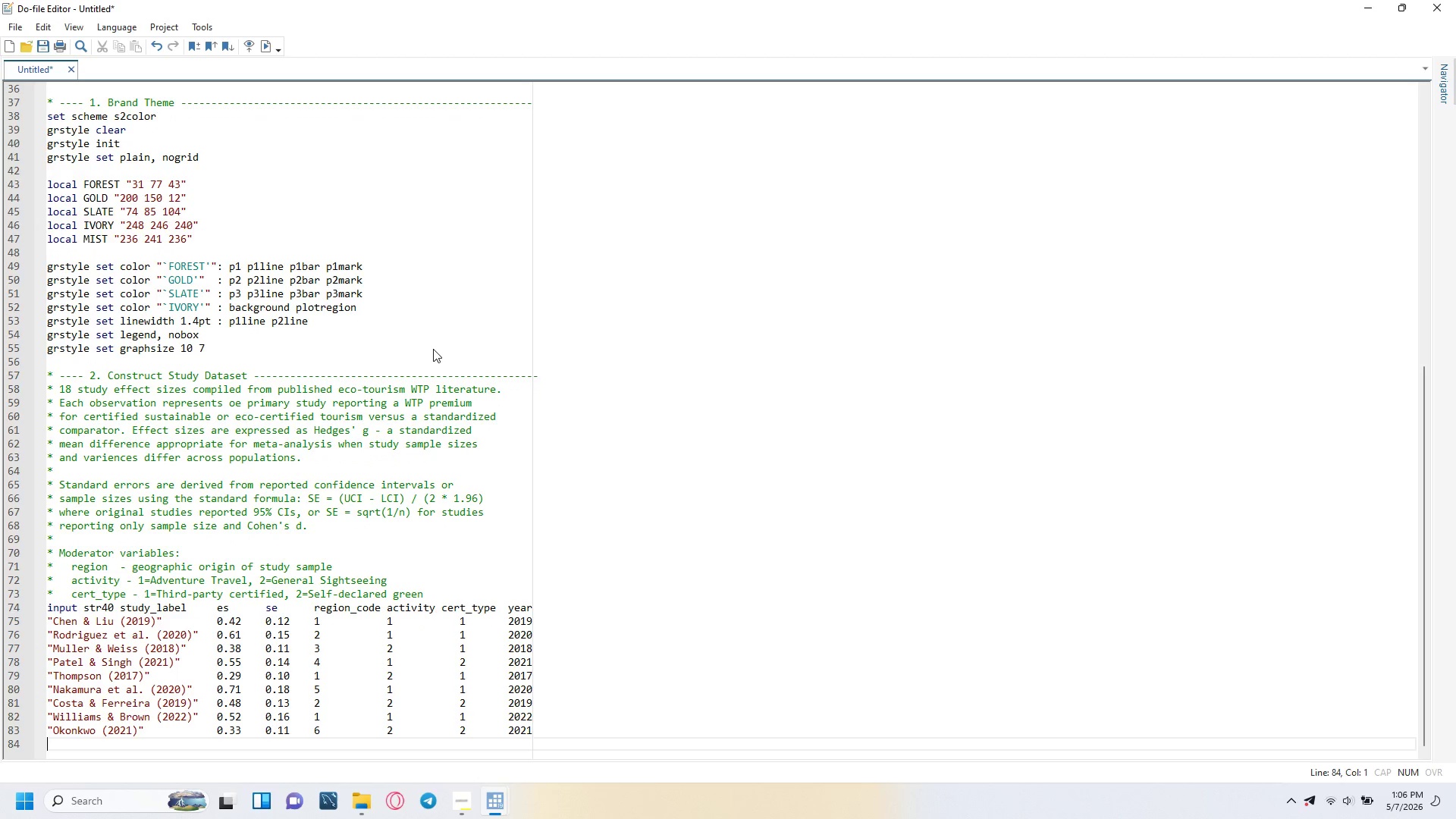 
type("Larson & Eriksson (2018)
 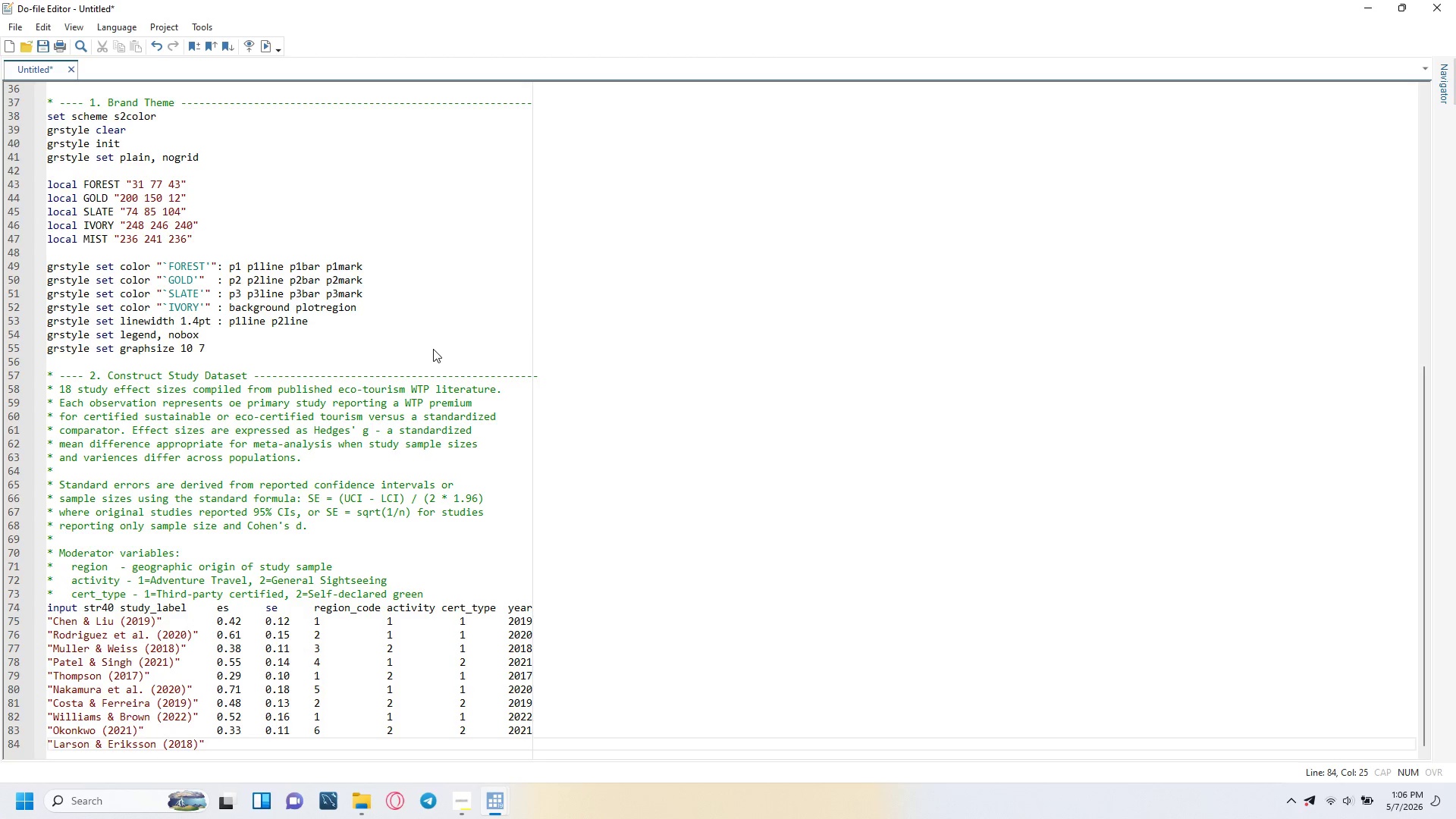 
key(ArrowRight)
 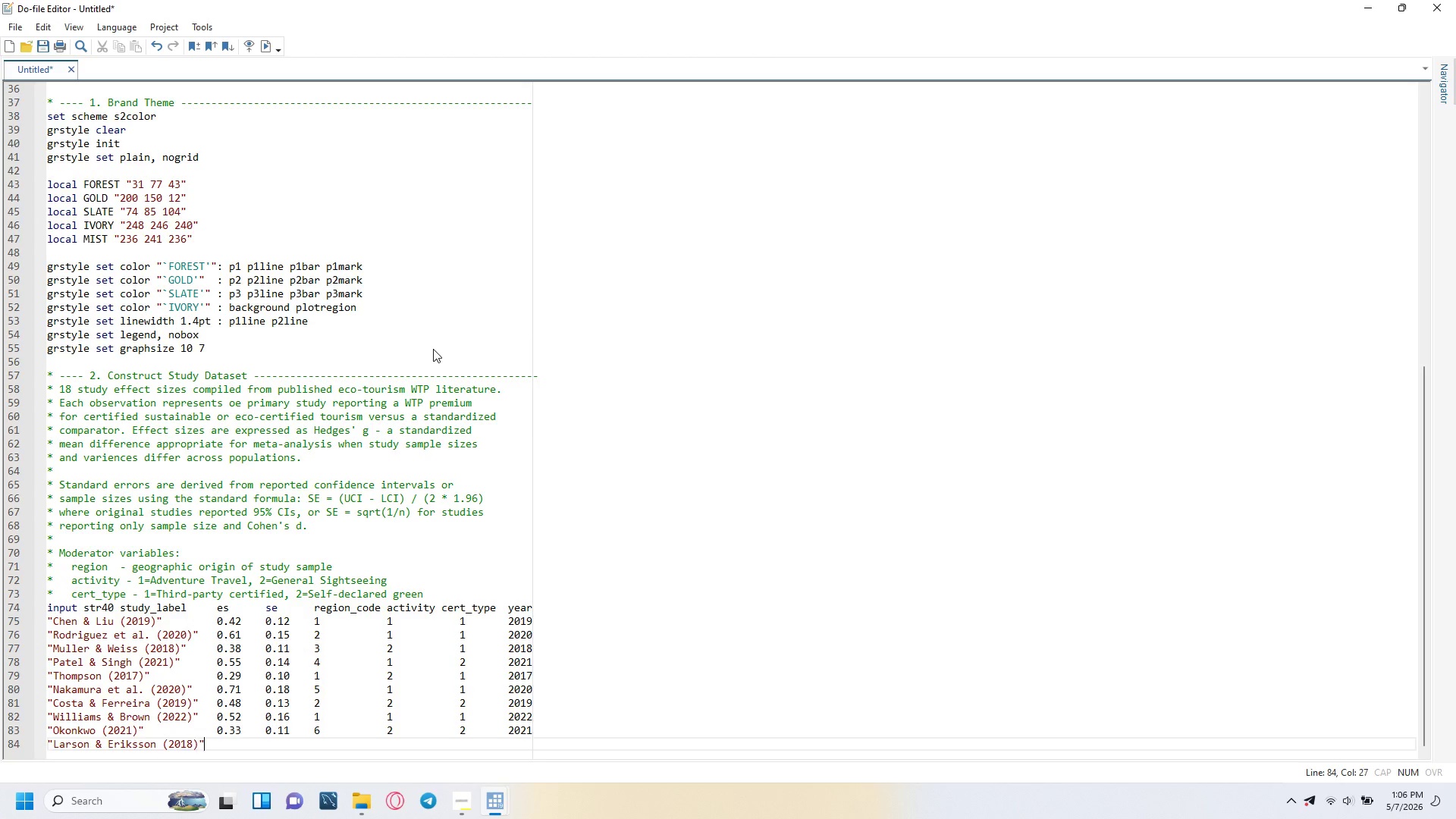 
key(ArrowRight)
 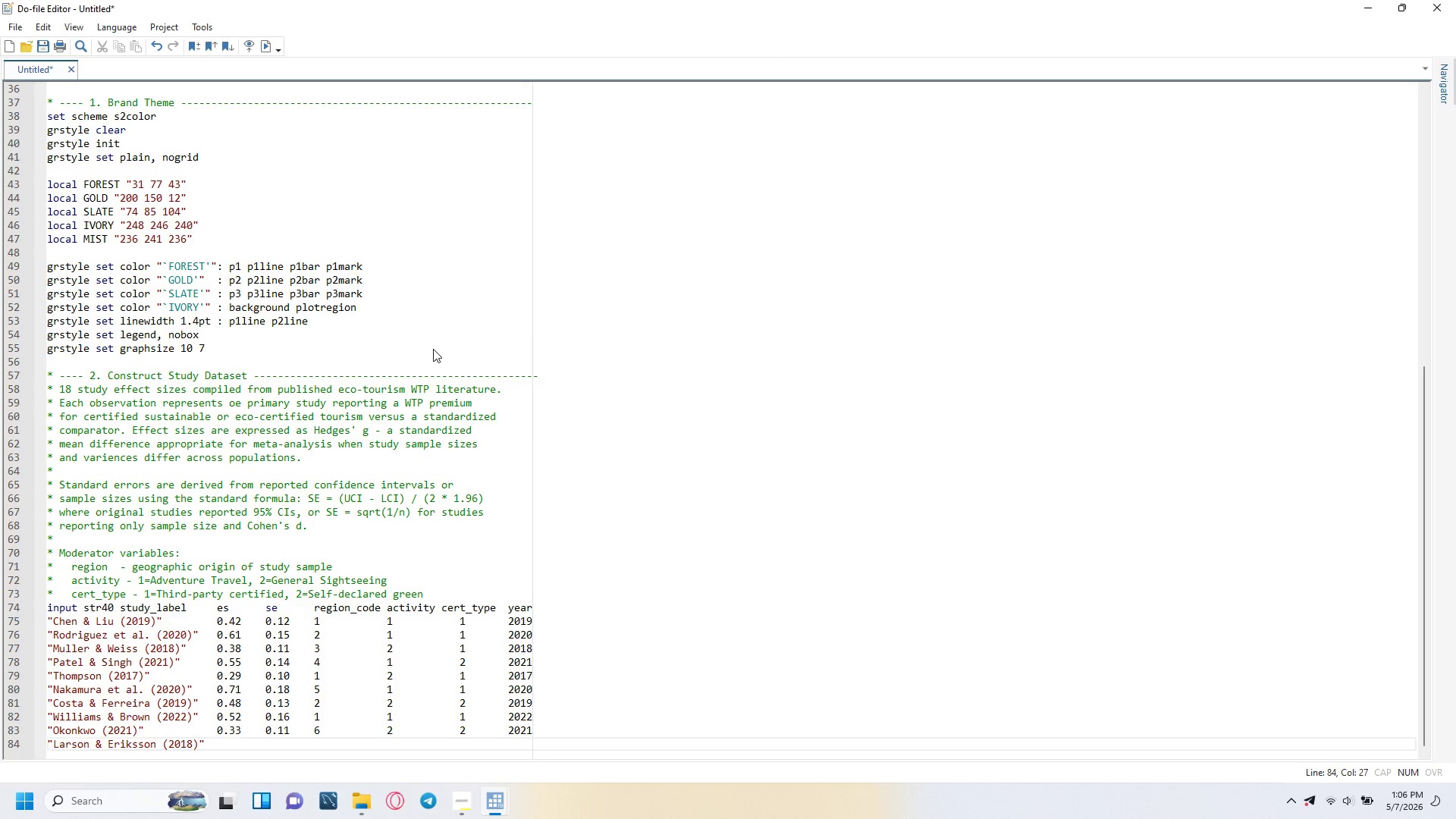 
key(Tab)
type(0.44)
key(Tab)
type(0.12)
key(Tab)
type(3)
key(Tab)
key(Tab)
key(Tab)
type(2)
key(Tab)
key(Tab)
key(Tab)
type(1 )
key(Tab)
key(Tab)
type(2018)
 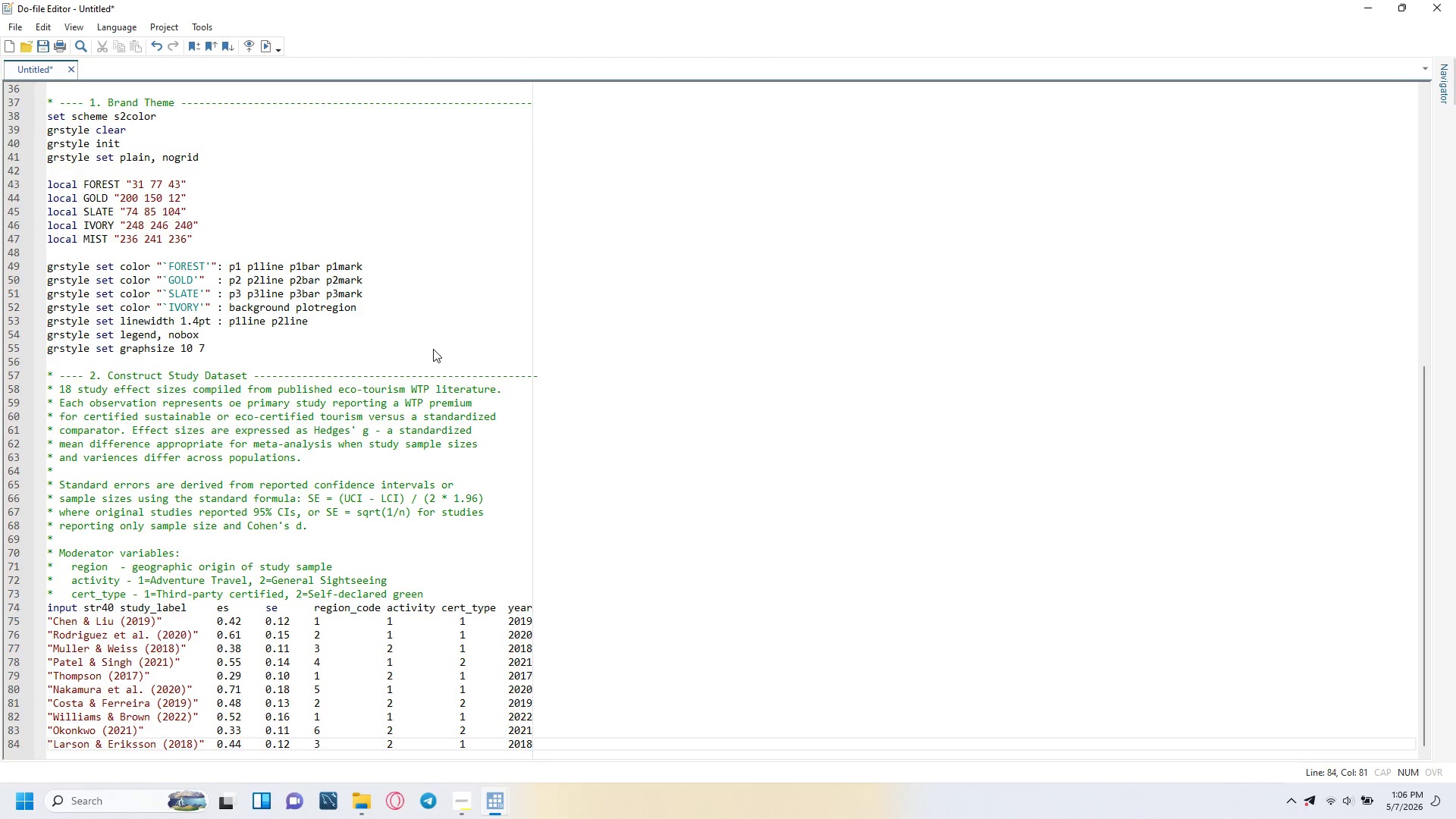 
key(Enter)
 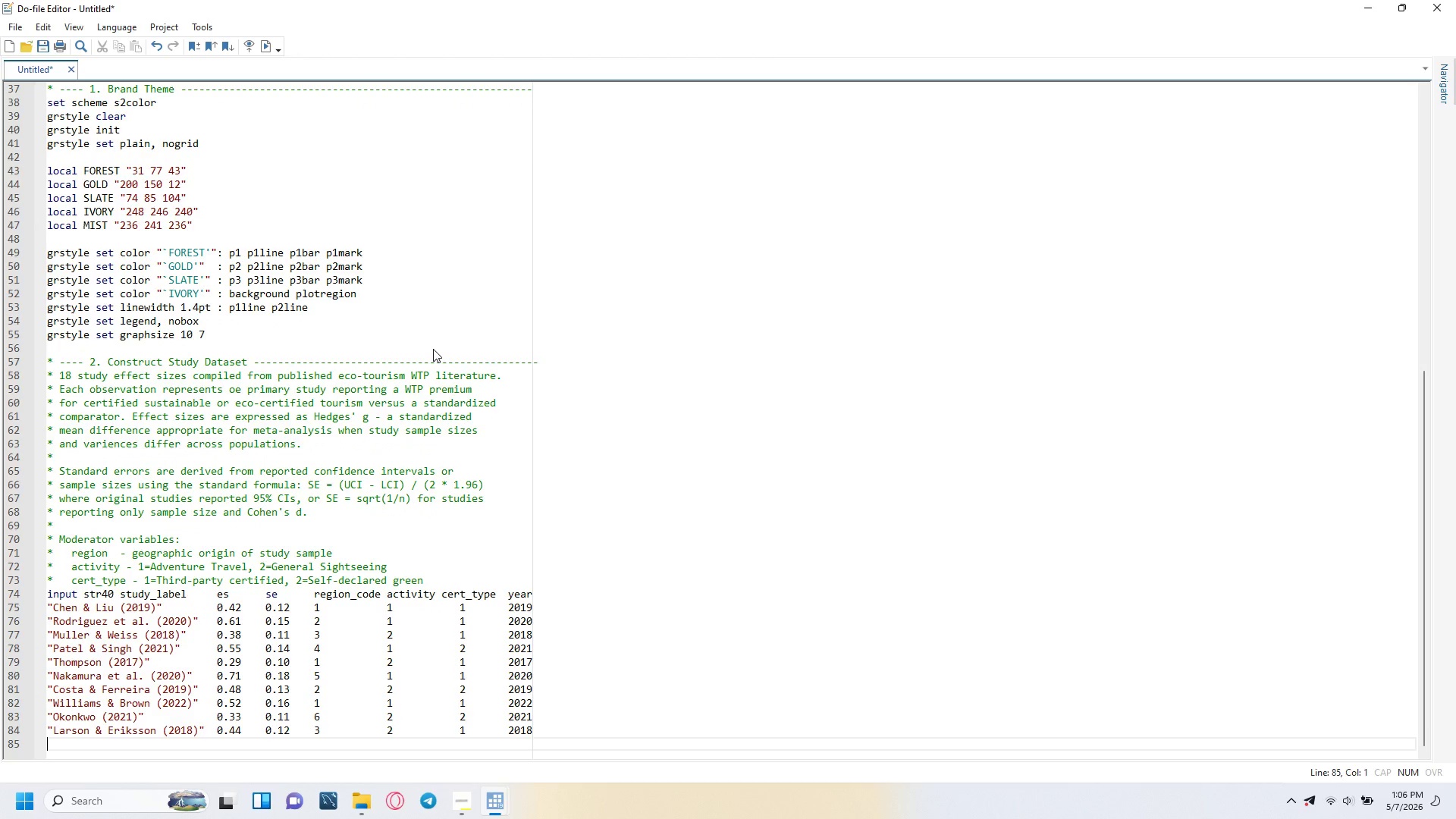 
type("Park & Kim)
 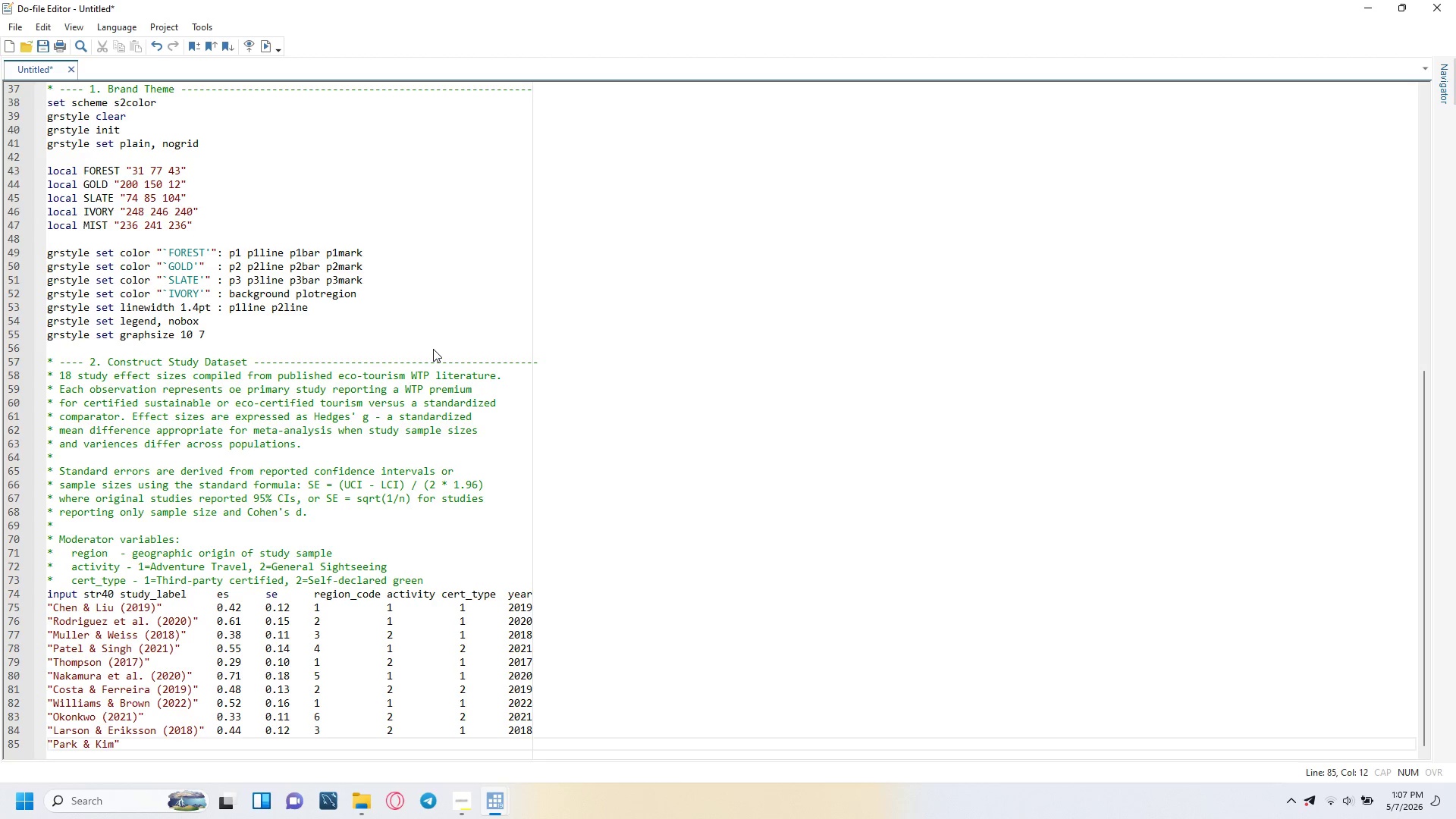 
key(ArrowRight)
 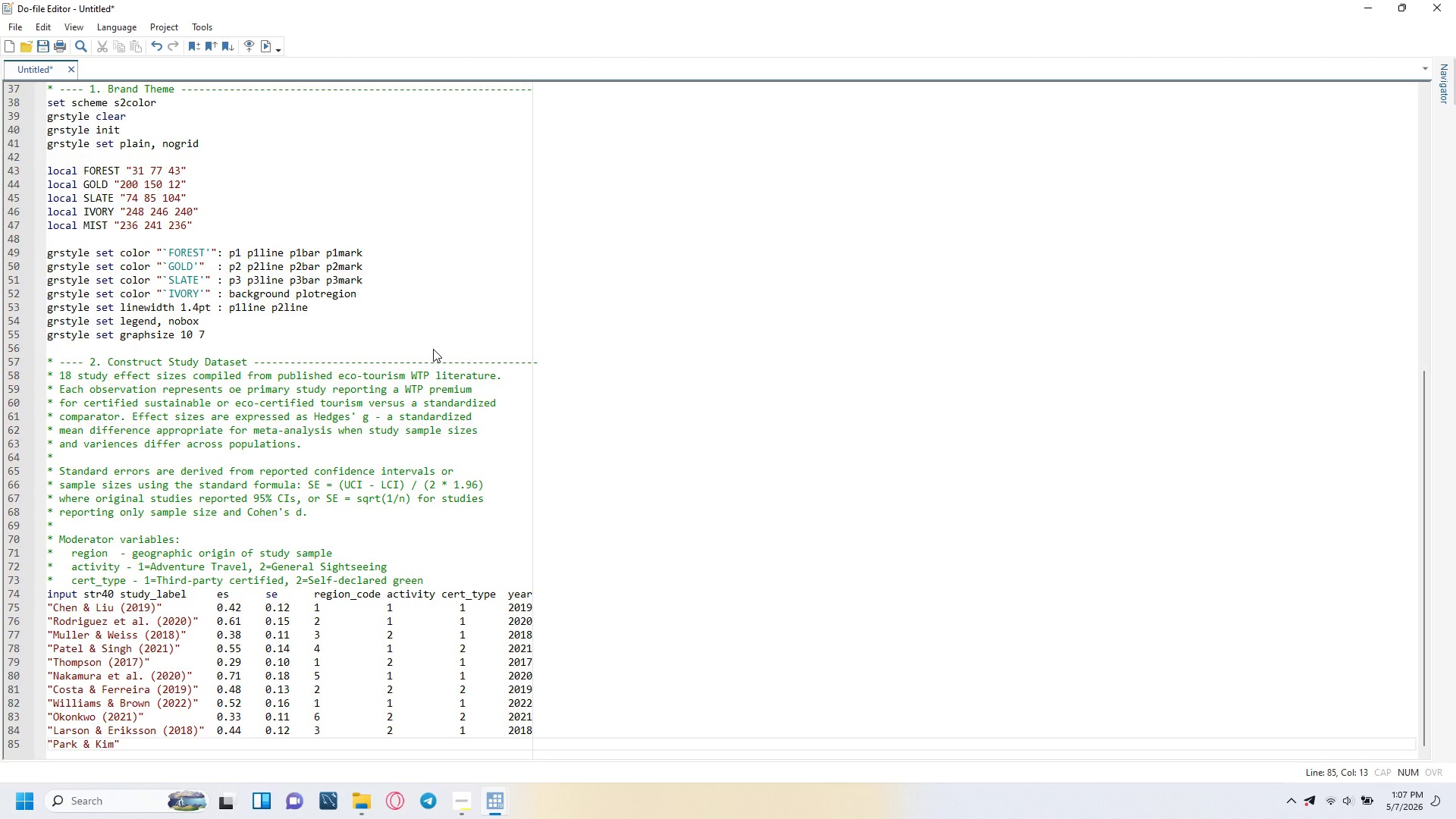 
key(ArrowLeft)
 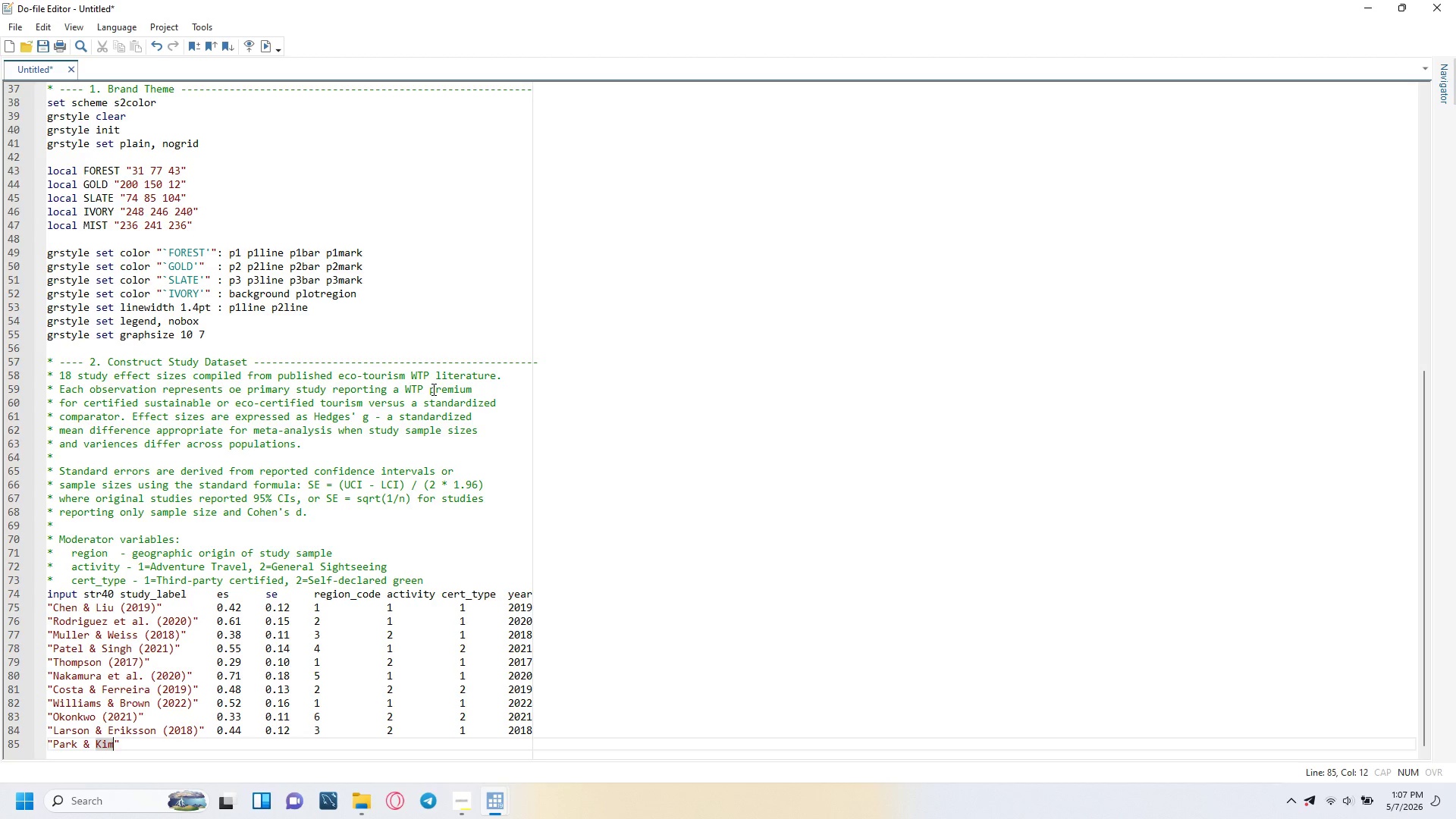 
type( (2020)
 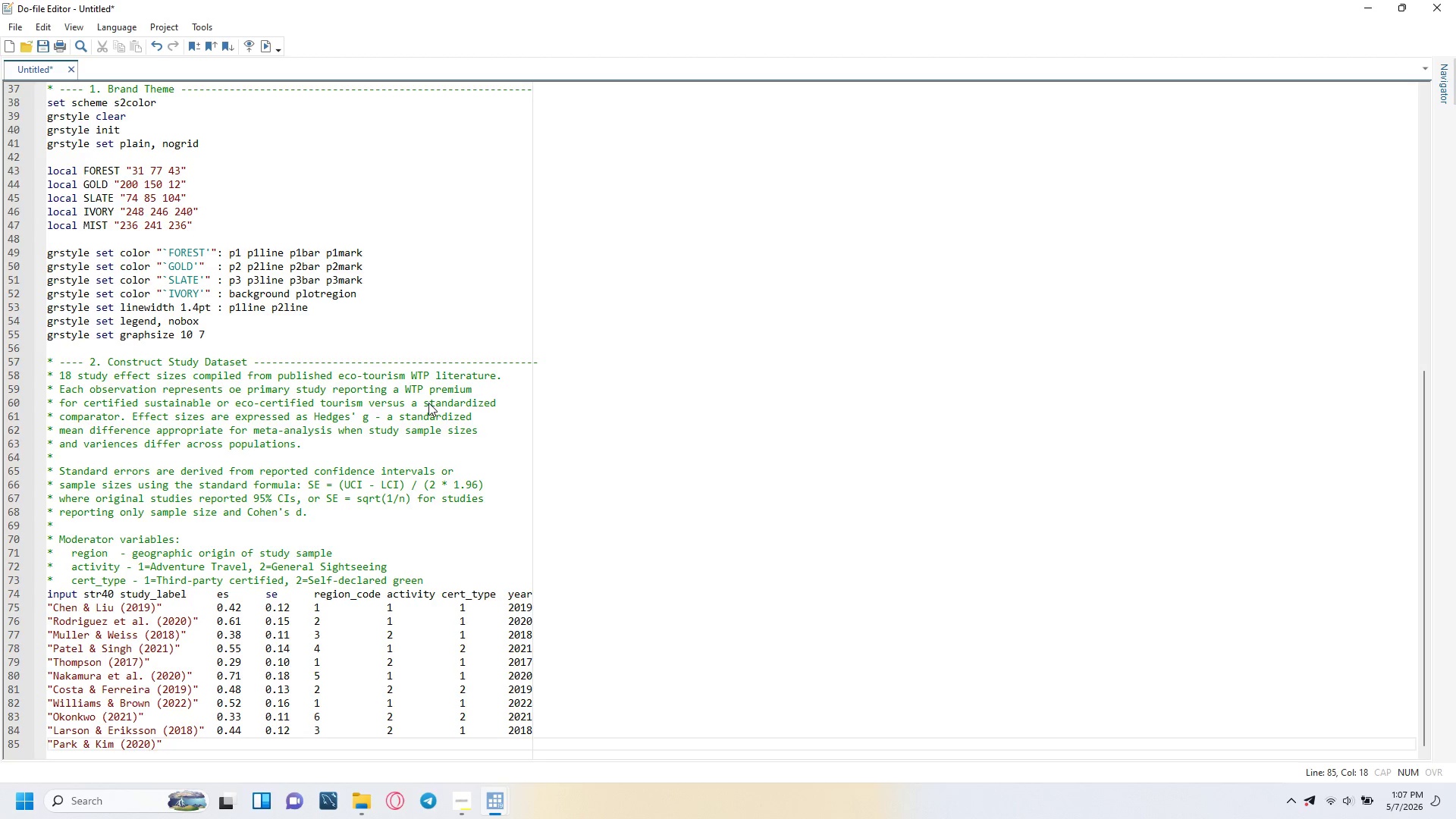 
 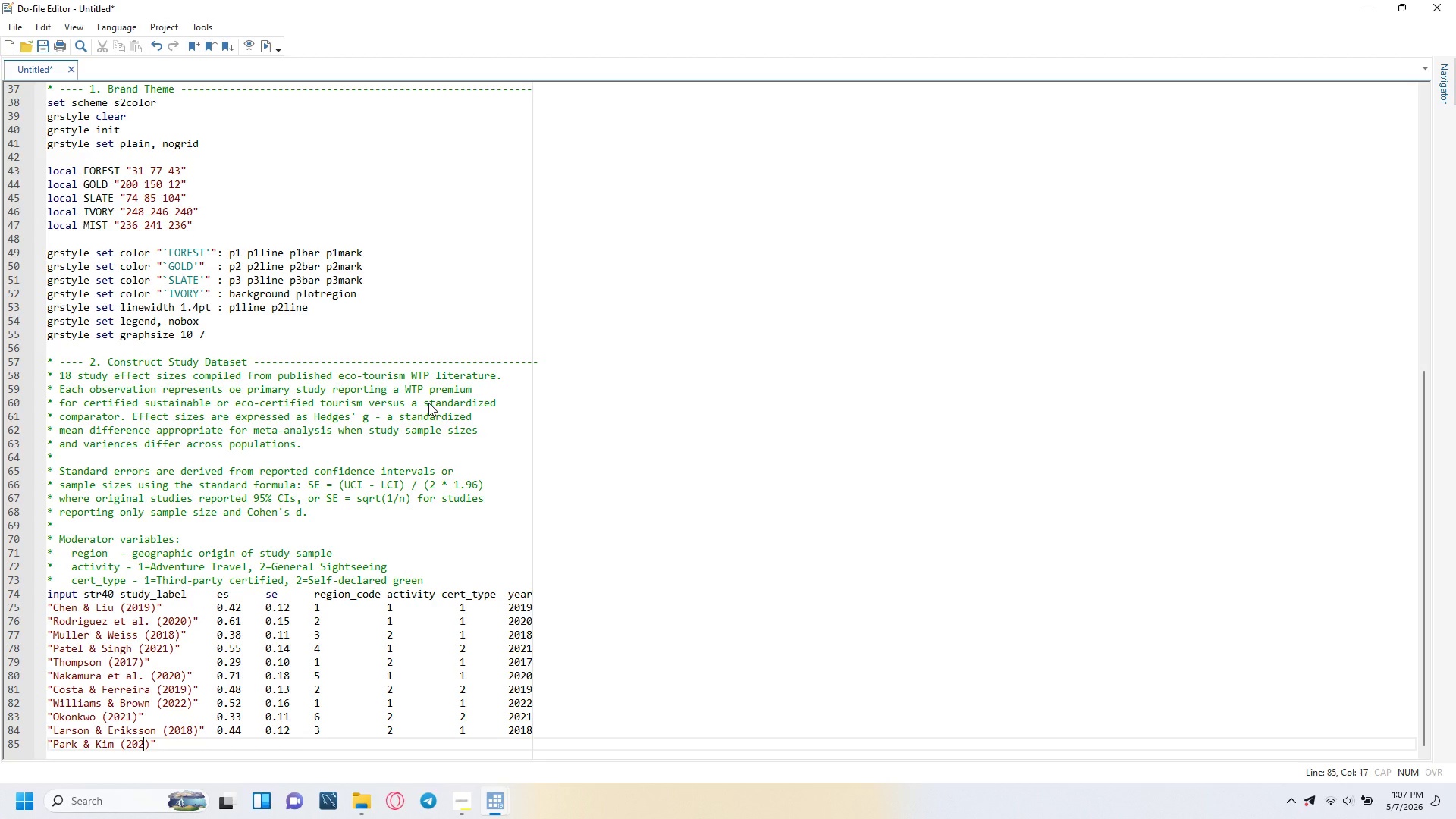 
key(ArrowRight)
 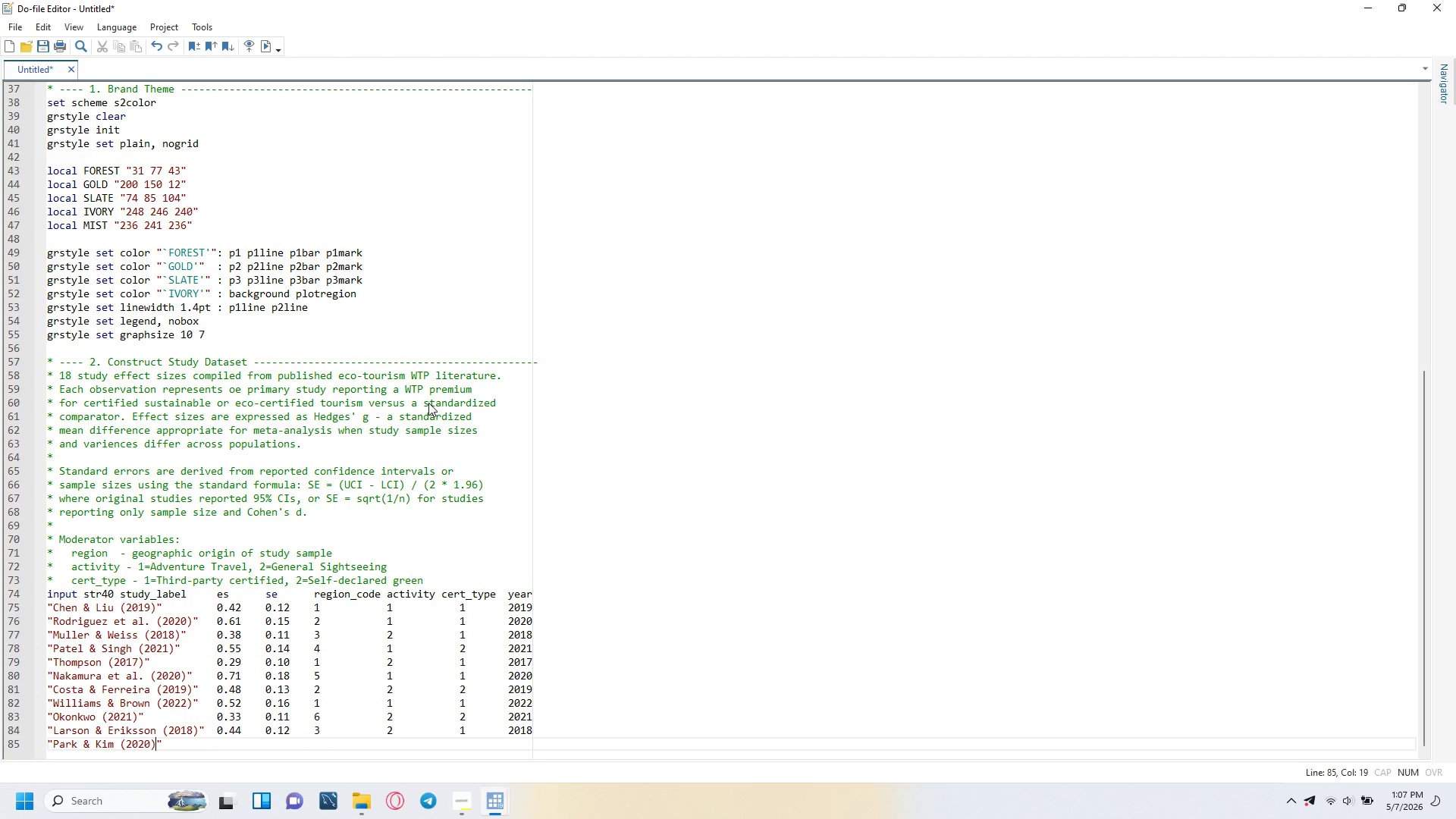 
key(ArrowRight)
 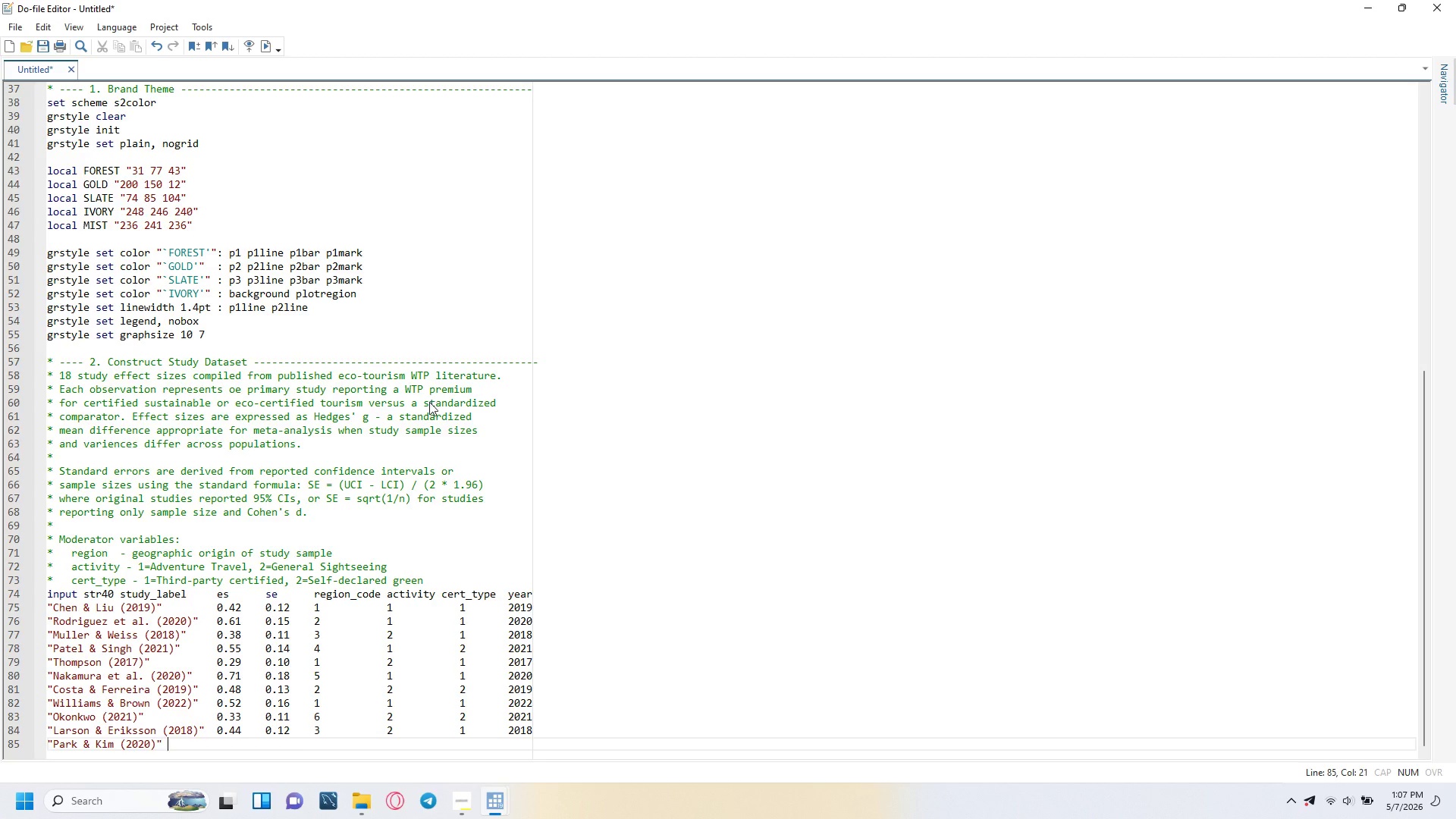 
key(Tab)
 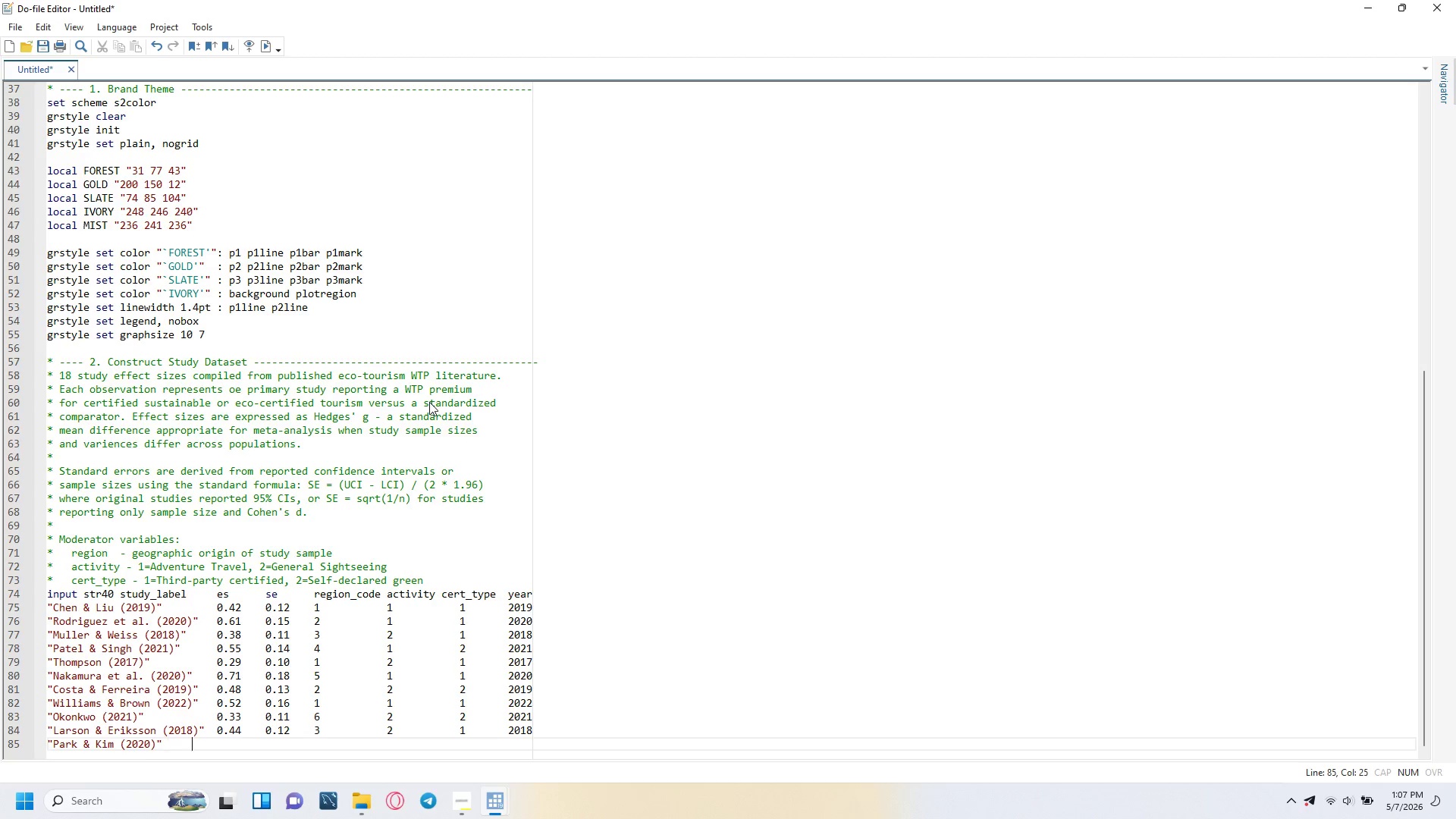 
key(Tab)
 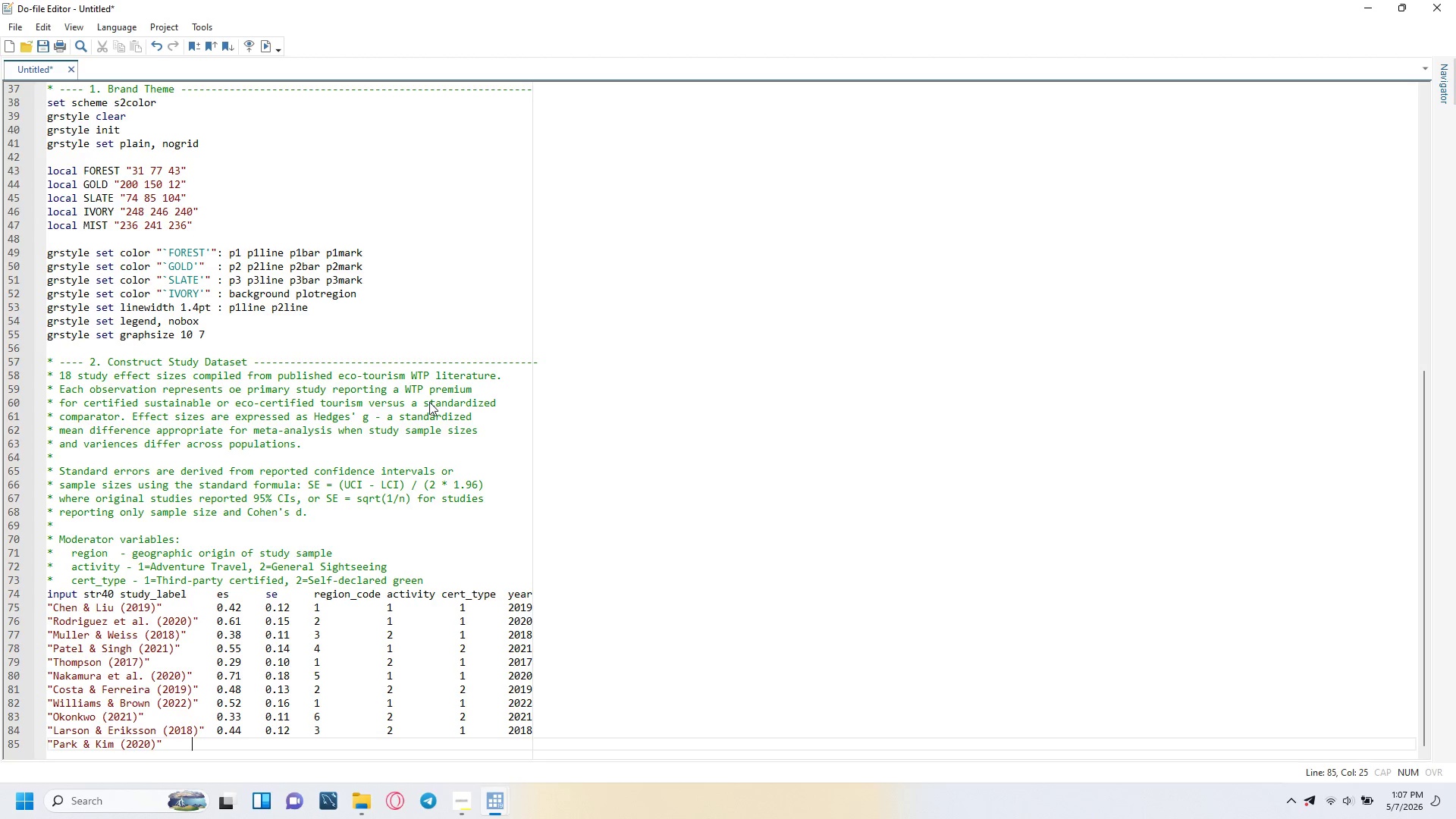 
key(Tab)
 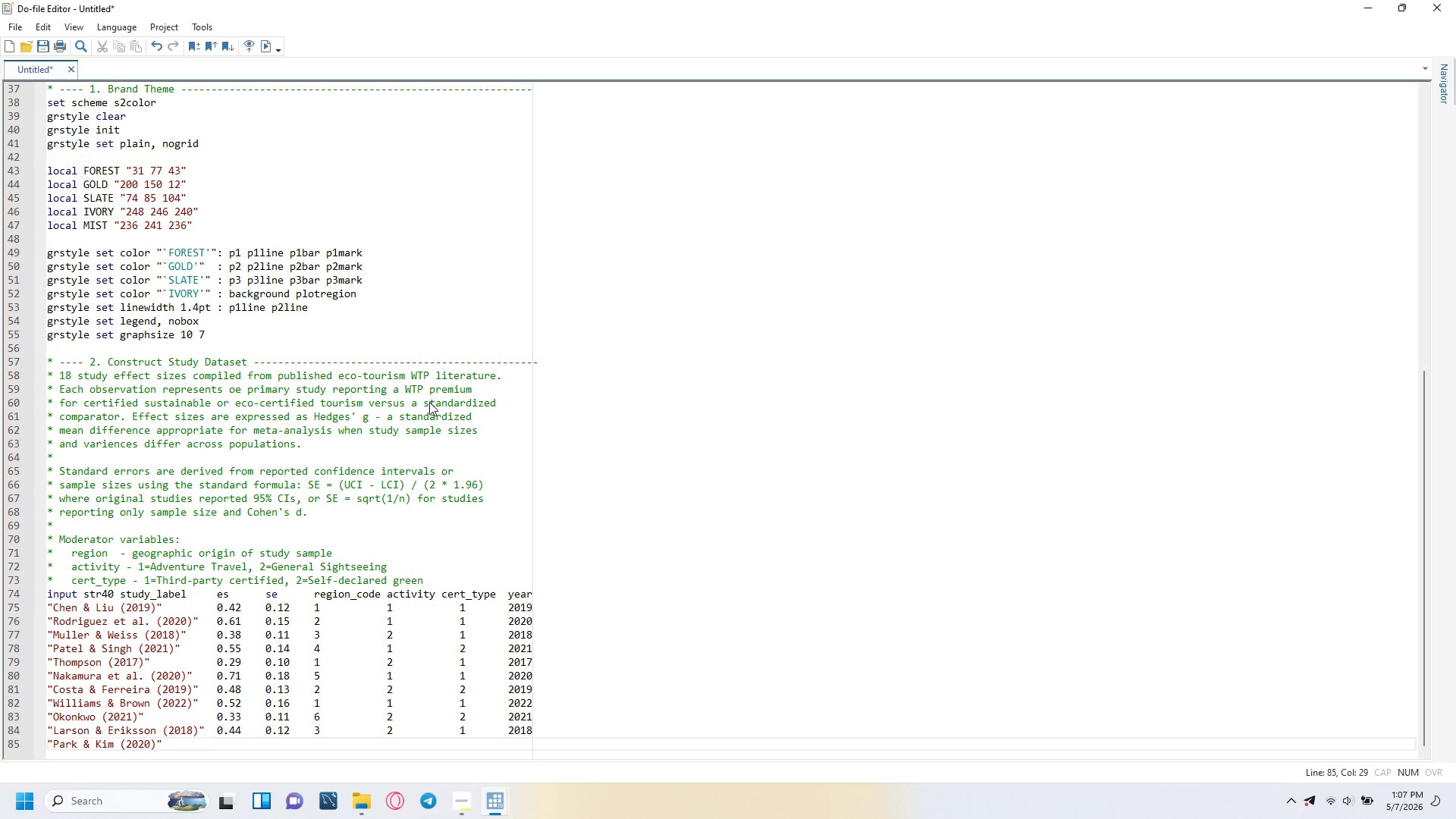 
key(0)
 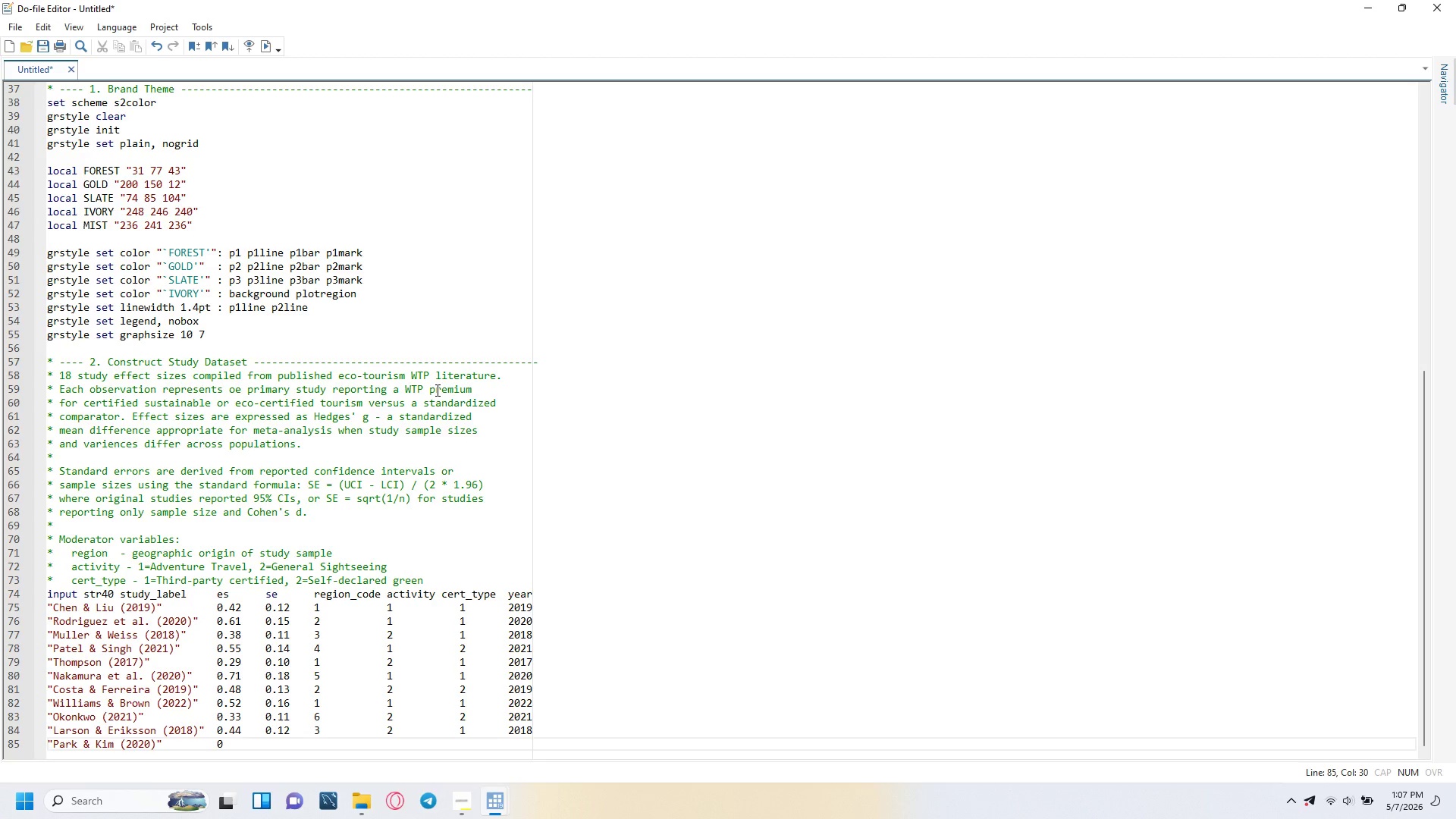 
type(.67)
key(Tab)
type(0.17)
key(Tab)
type(5)
key(Tab)
key(Tab)
key(Tab)
type(1)
key(Tab)
key(Tab)
key(Tab)
type(1)
key(Tab)
key(Tab)
type(2020)
 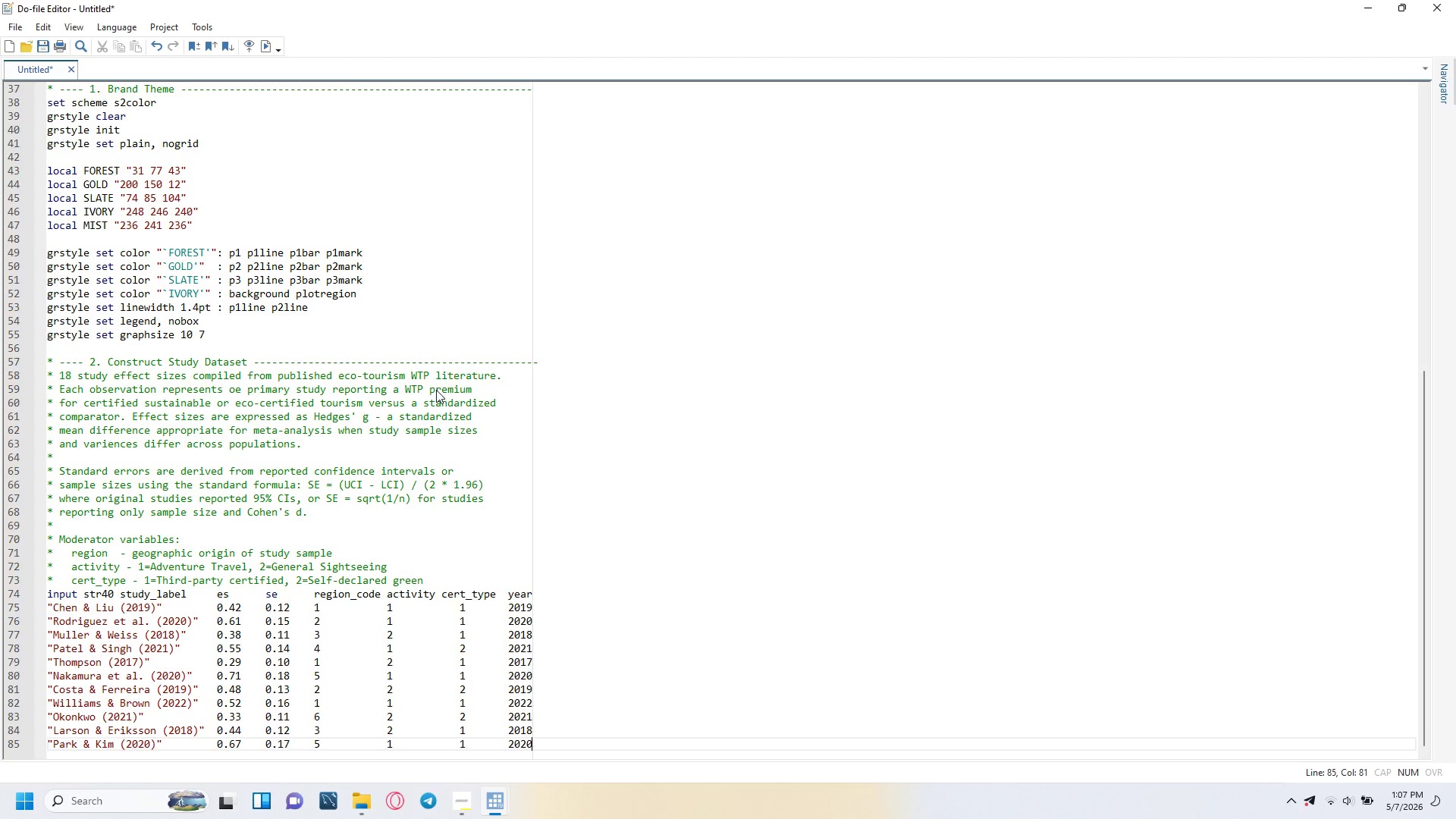 
key(Enter)
 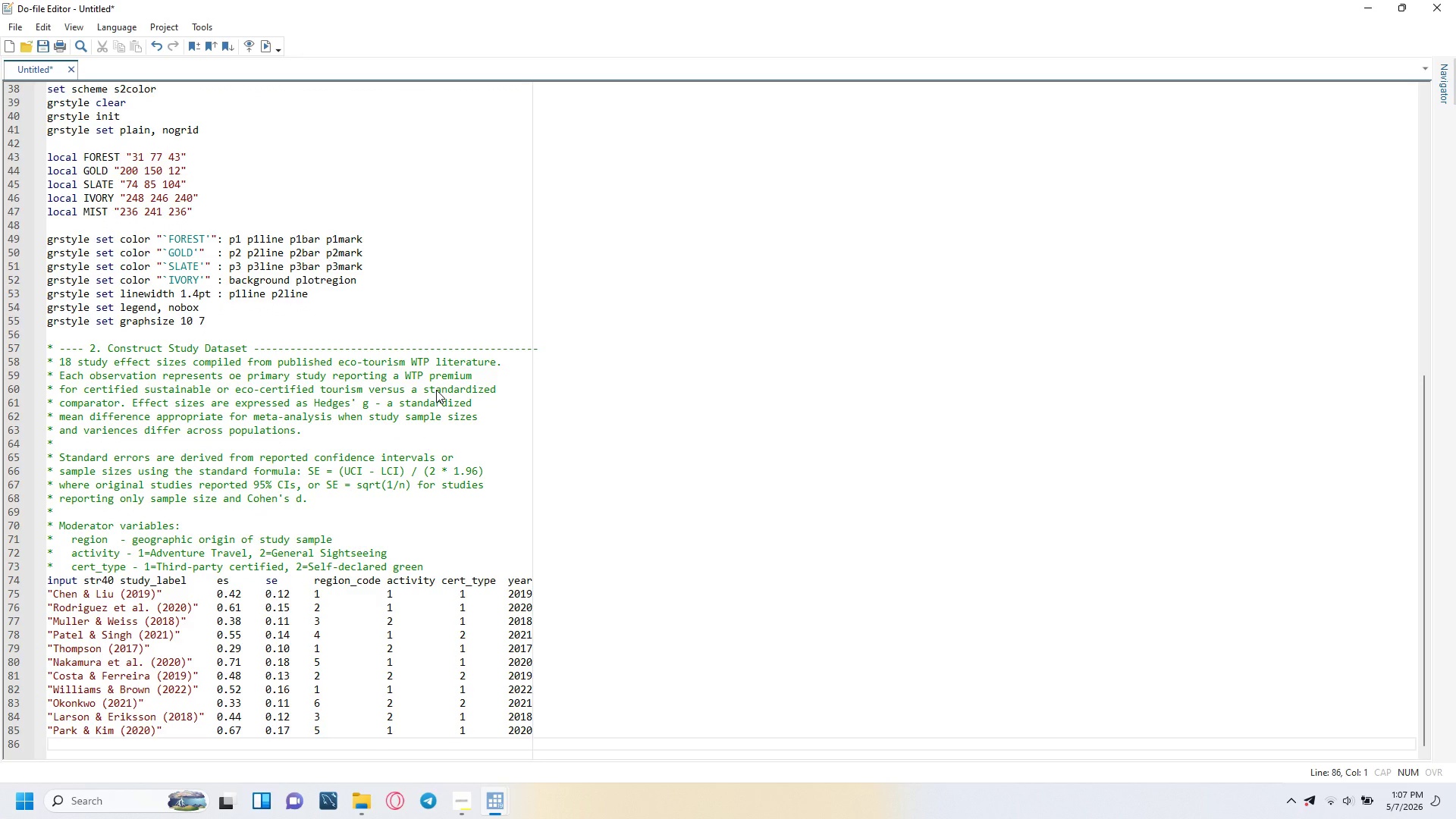 
type("Andrade (2019)
 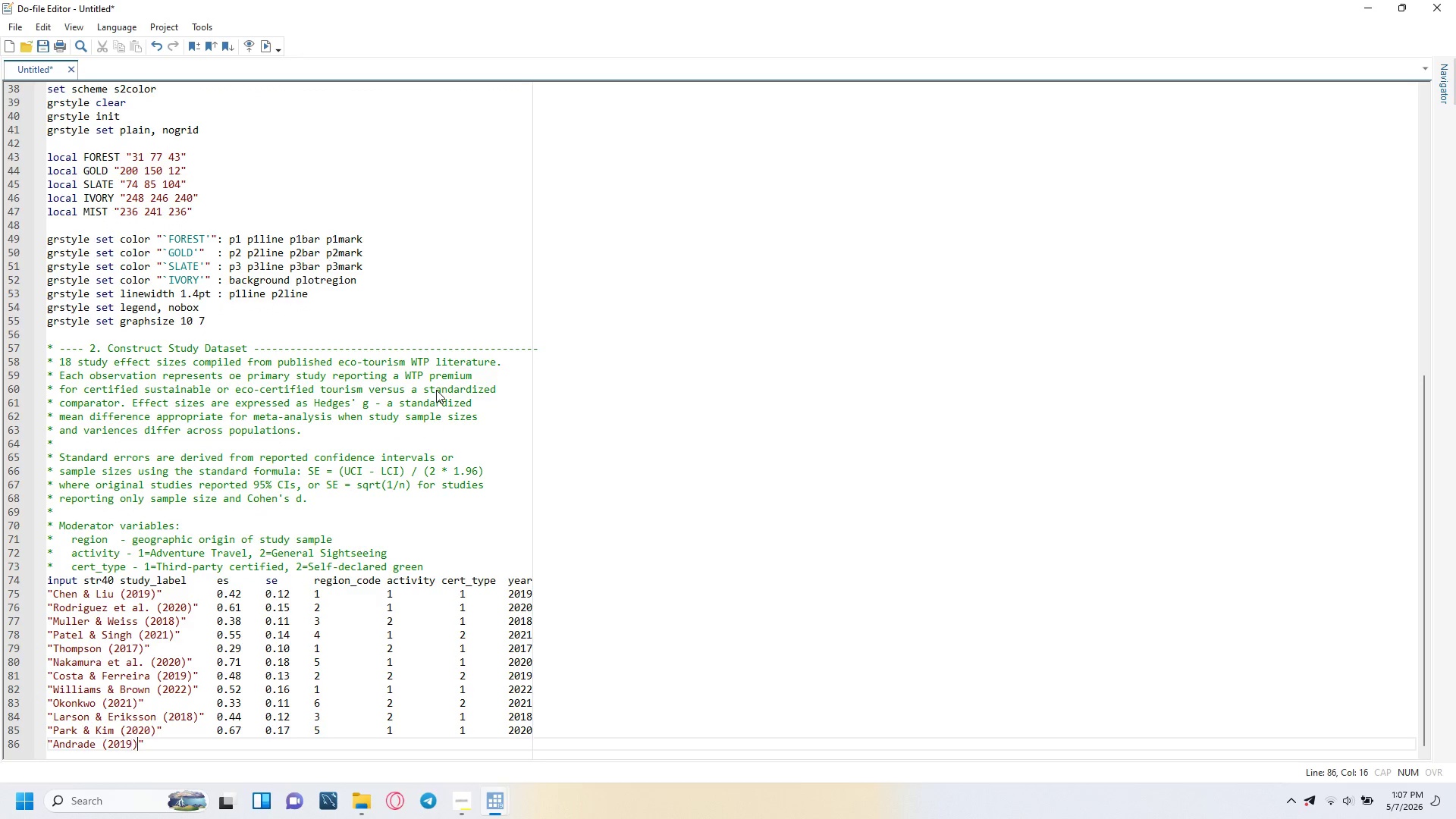 
 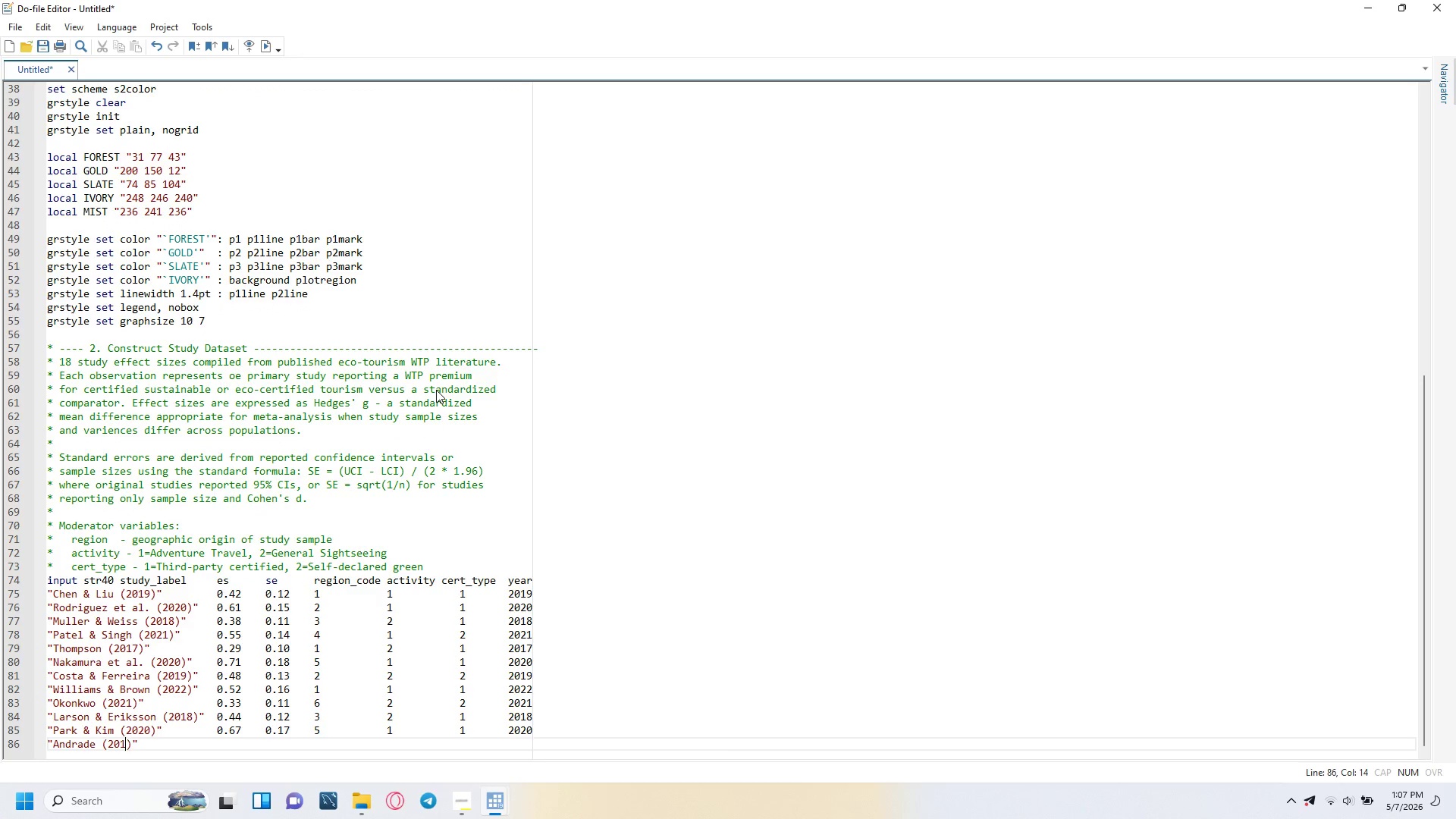 
key(ArrowRight)
 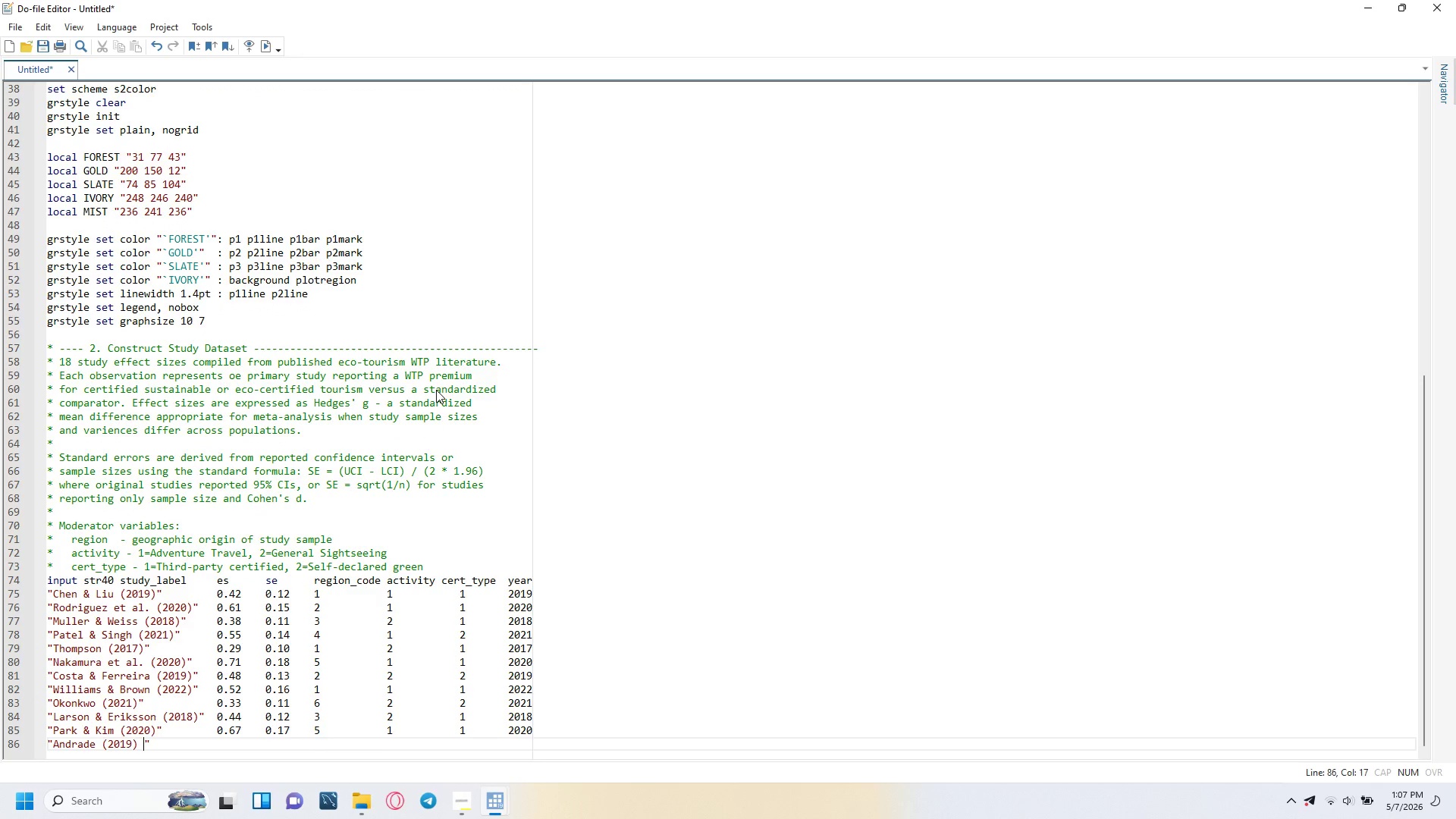 
key(Tab)
 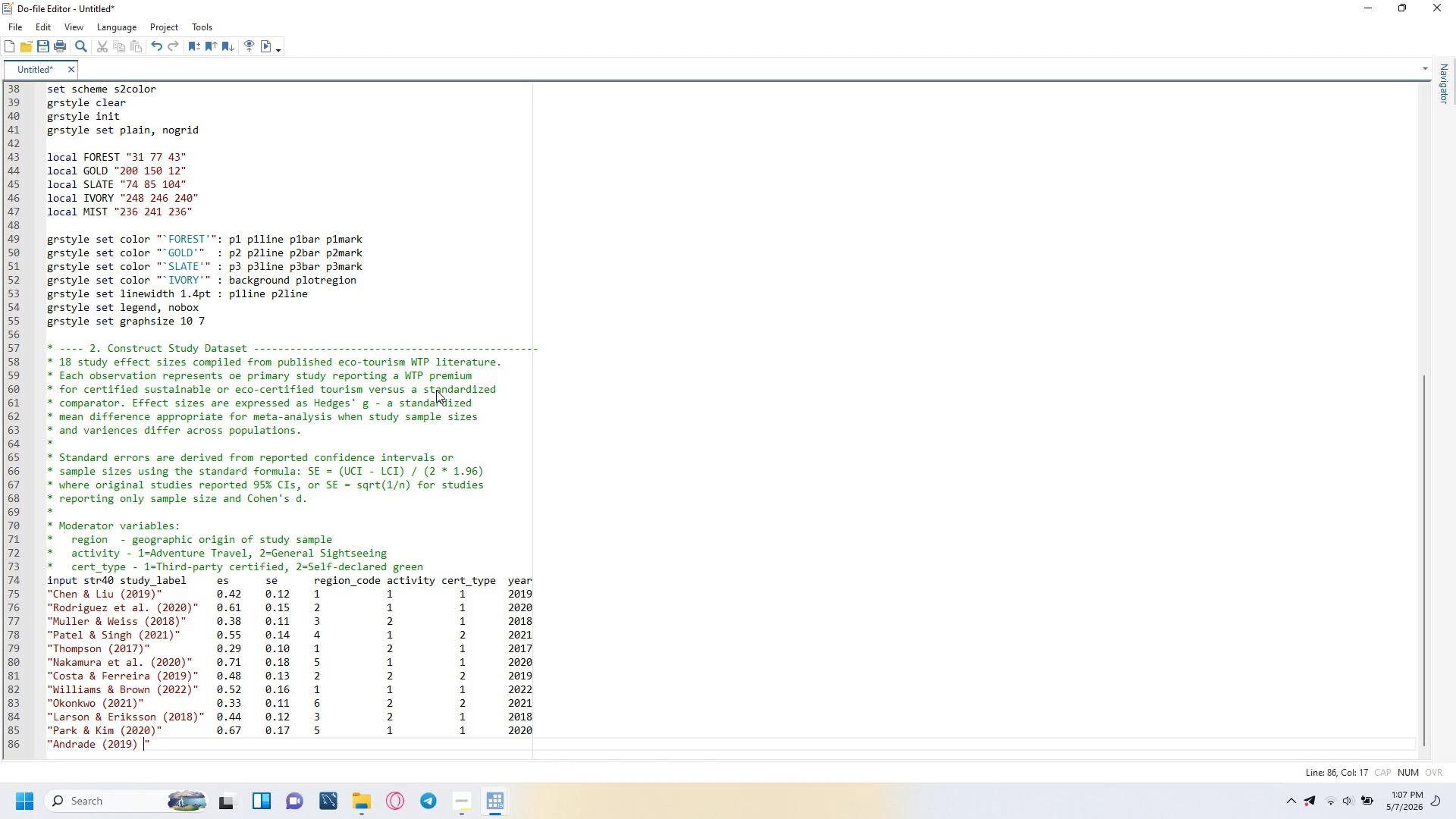 
key(Backspace)
 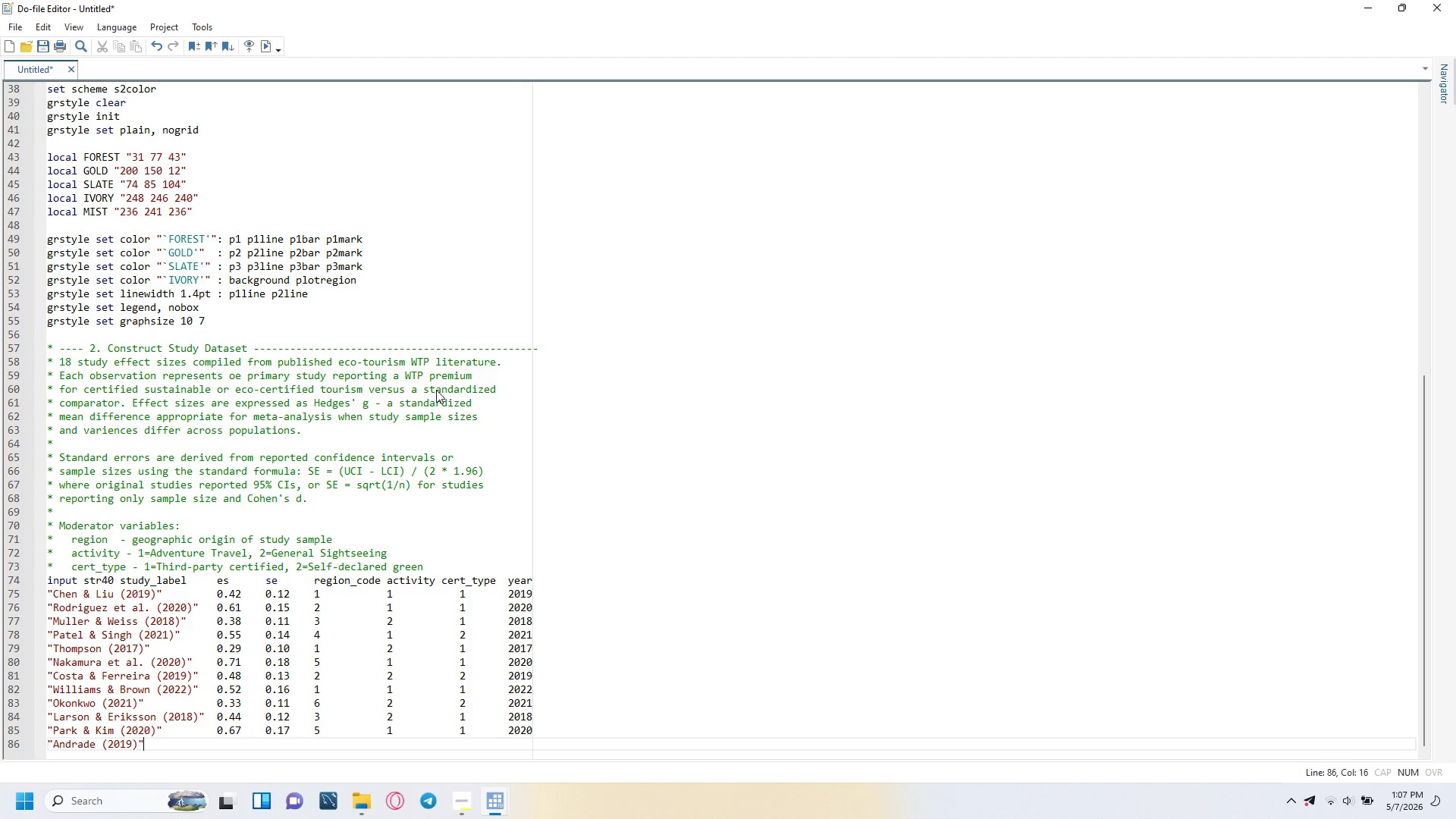 
key(ArrowRight)
 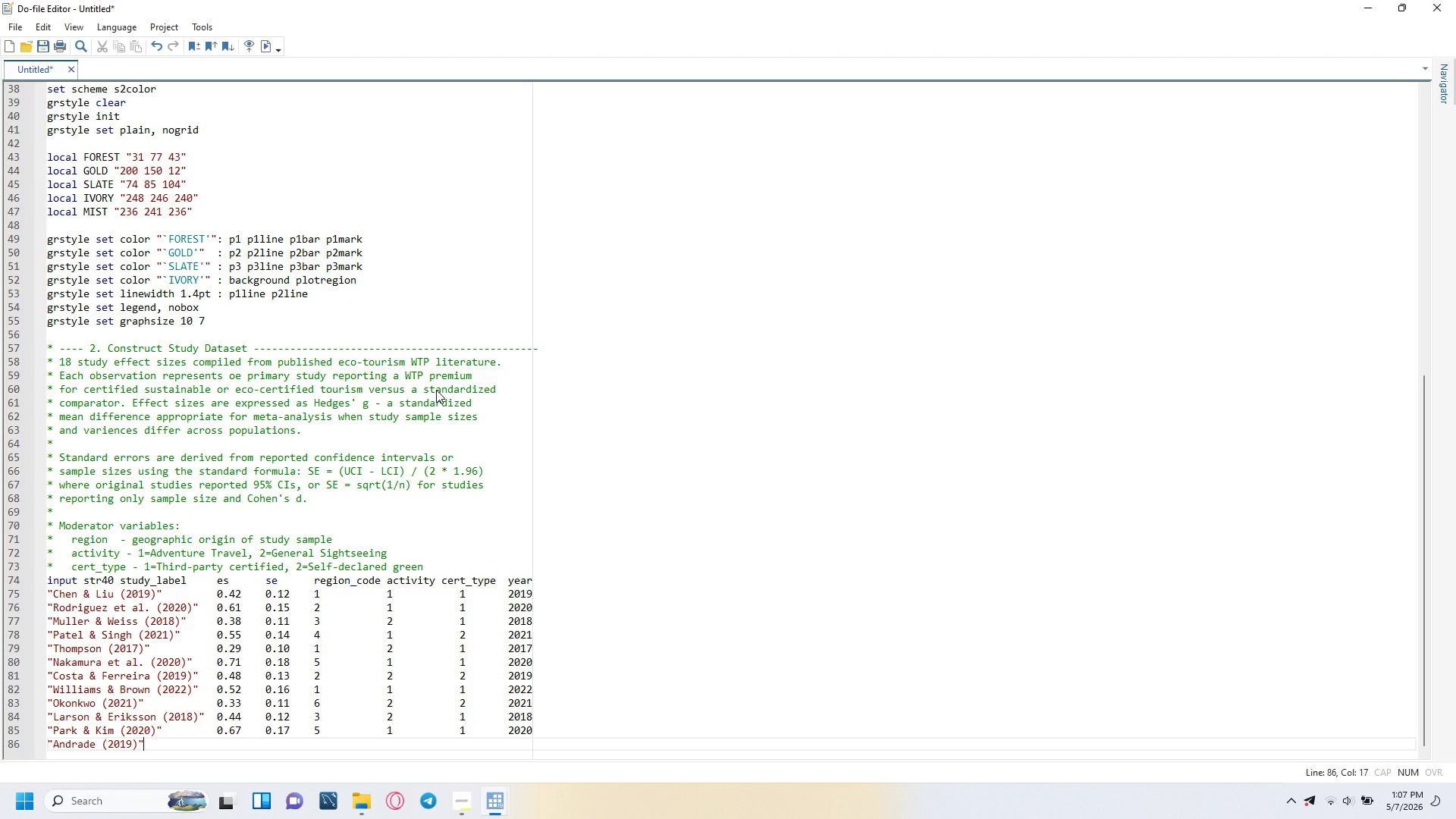 
key(Tab)
key(Tab)
key(Tab)
type(0.39)
key(Tab)
type(0.11)
key(Tab)
type(2)
key(Tab)
key(Tab)
key(Tab)
type(1)
key(Tab)
key(Tab)
key(Tab)
type(2)
key(Tab)
key(Tab)
type(2019)
 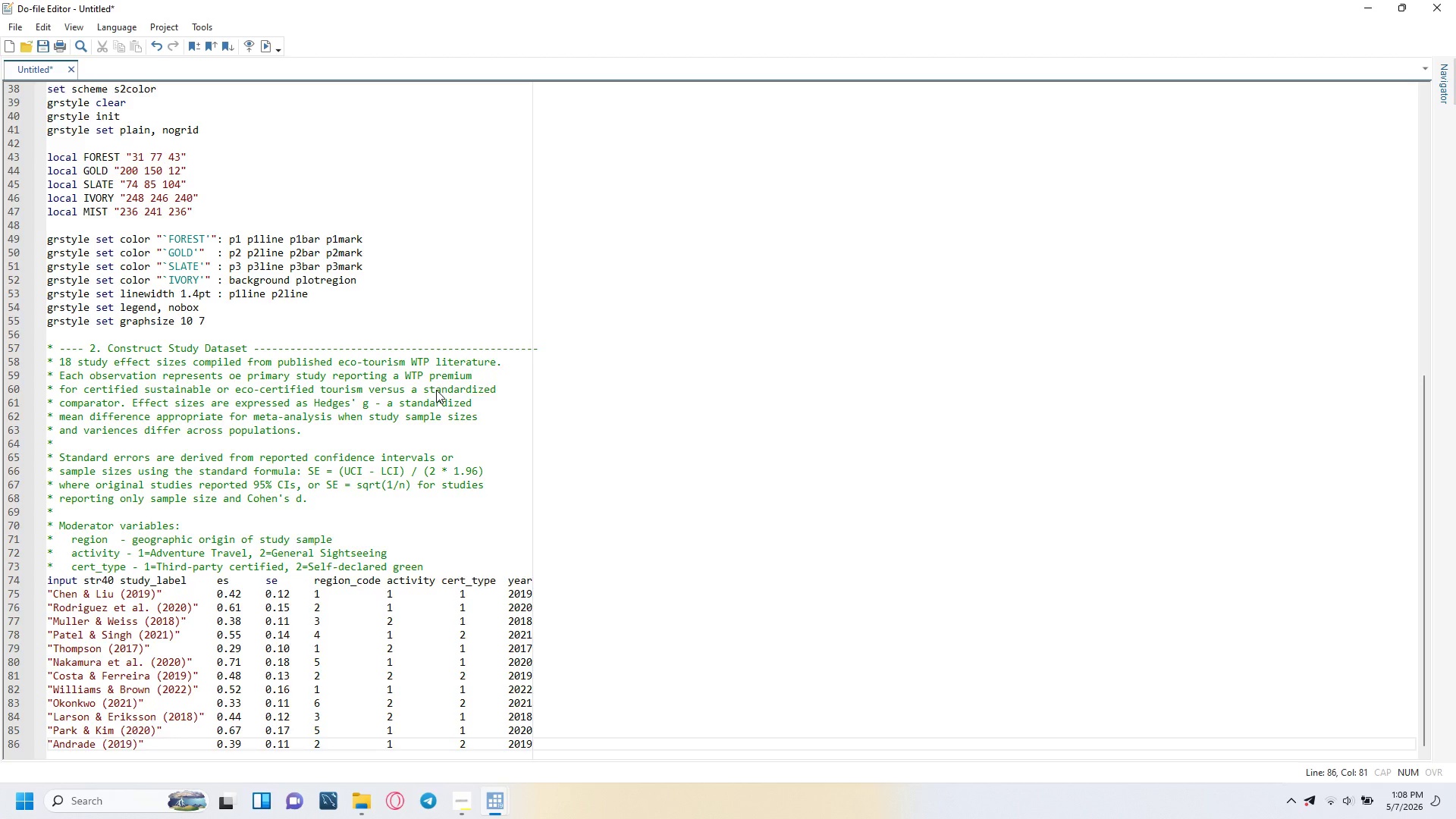 
key(Enter)
 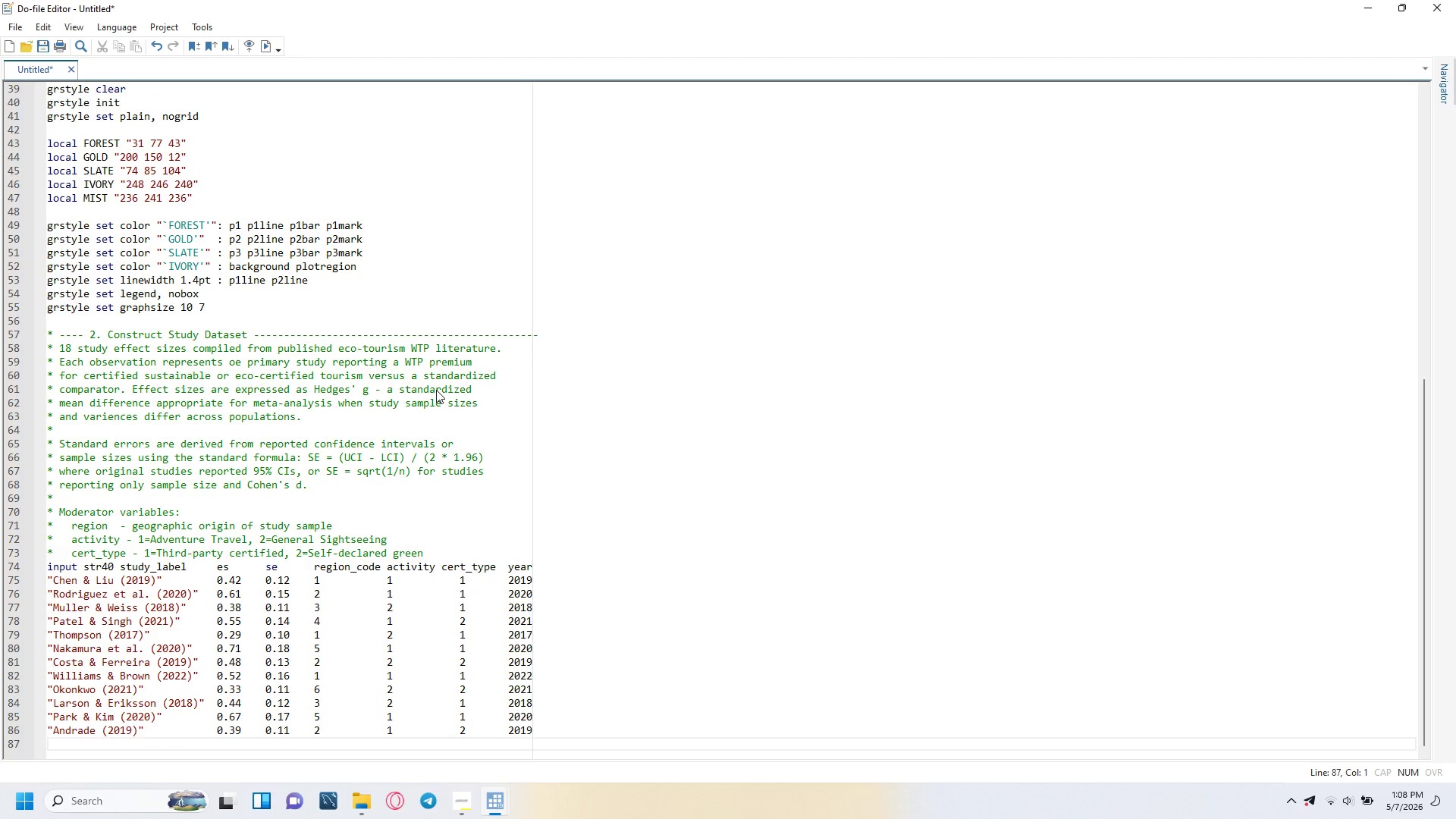 
type("Fisv)
key(Backspace)
type(cher et al.)
 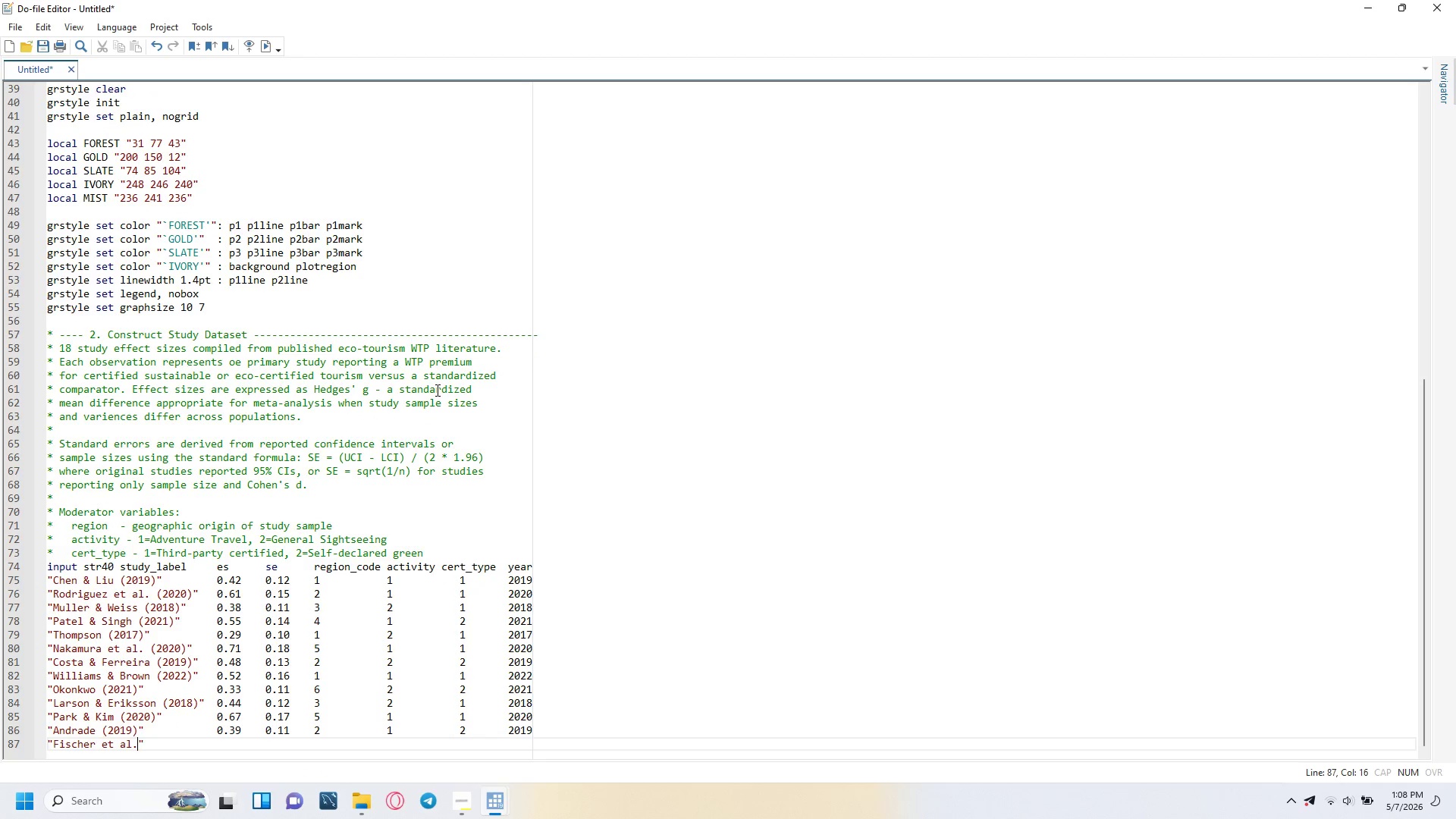 
mouse_move([52, 78])
 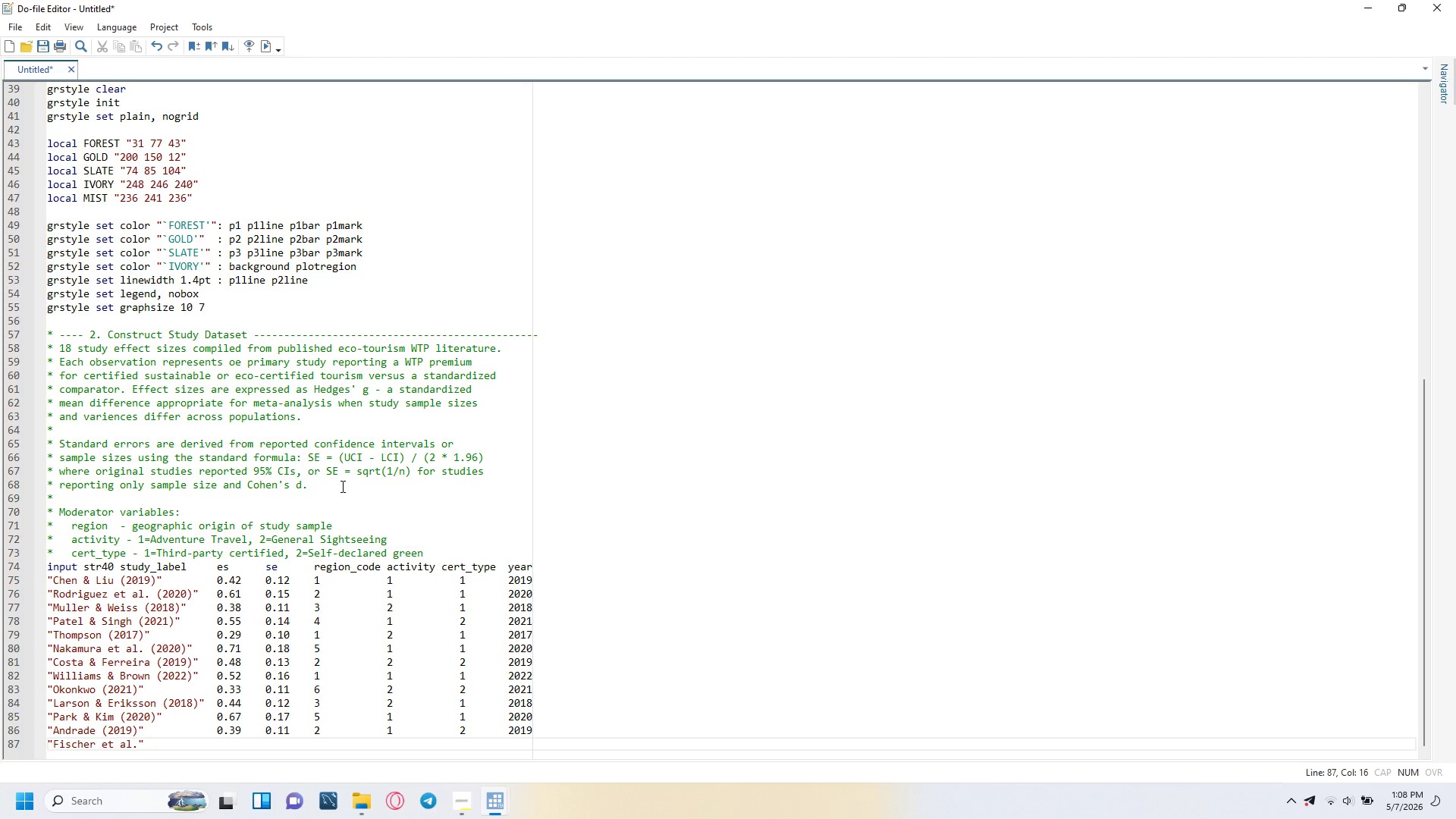 
type( (2021)
 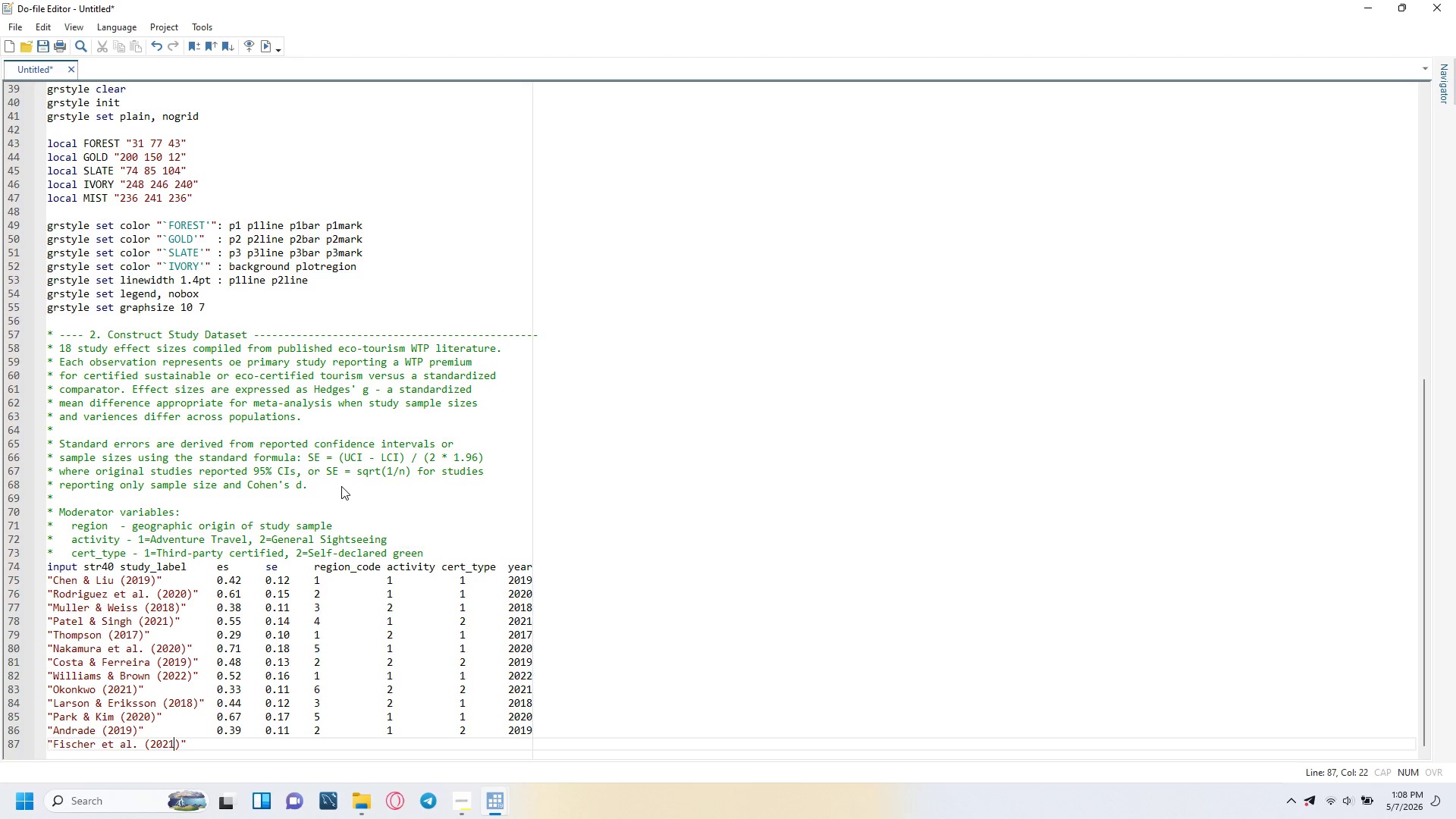 
key(ArrowRight)
 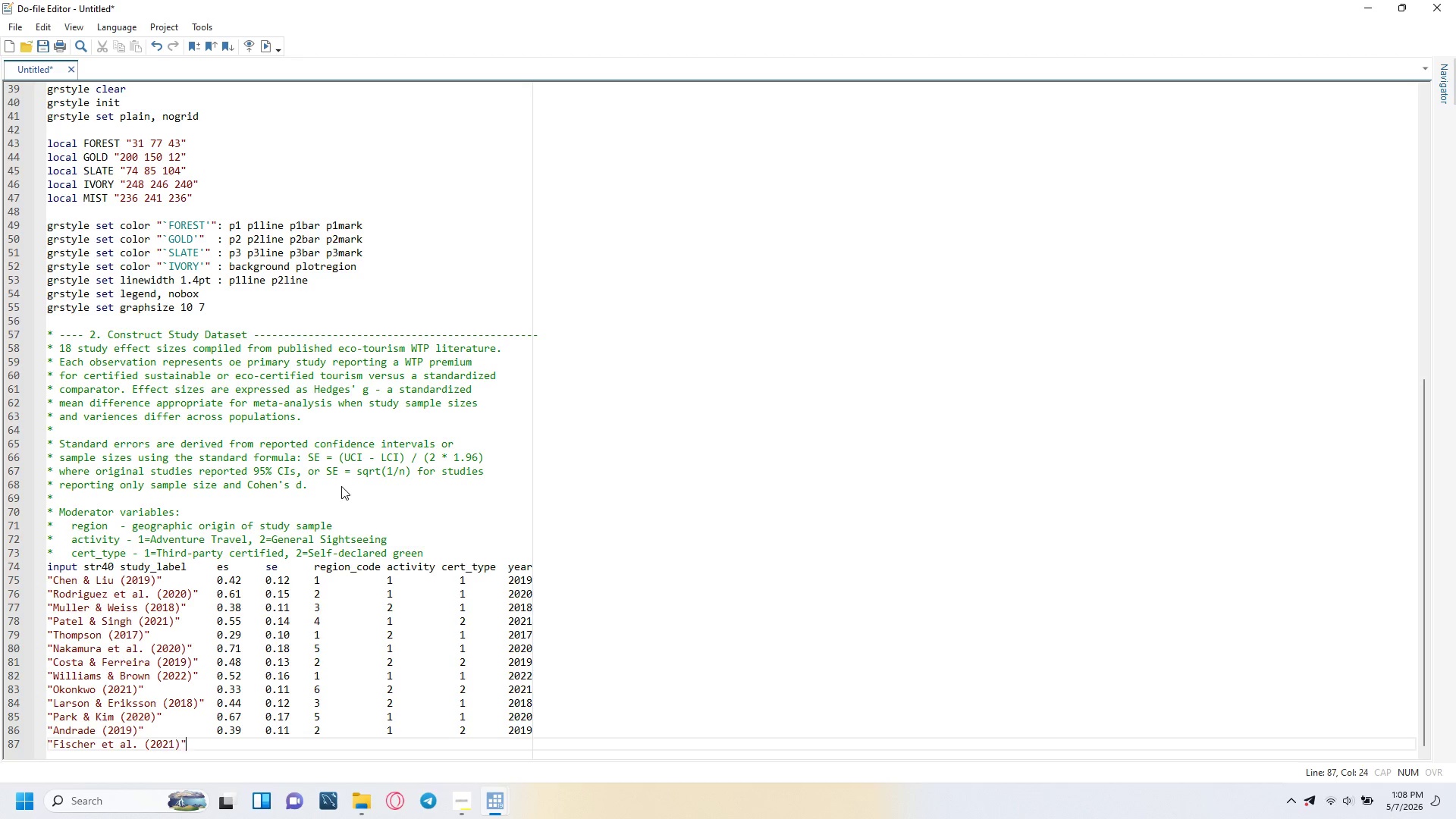 
key(ArrowRight)
 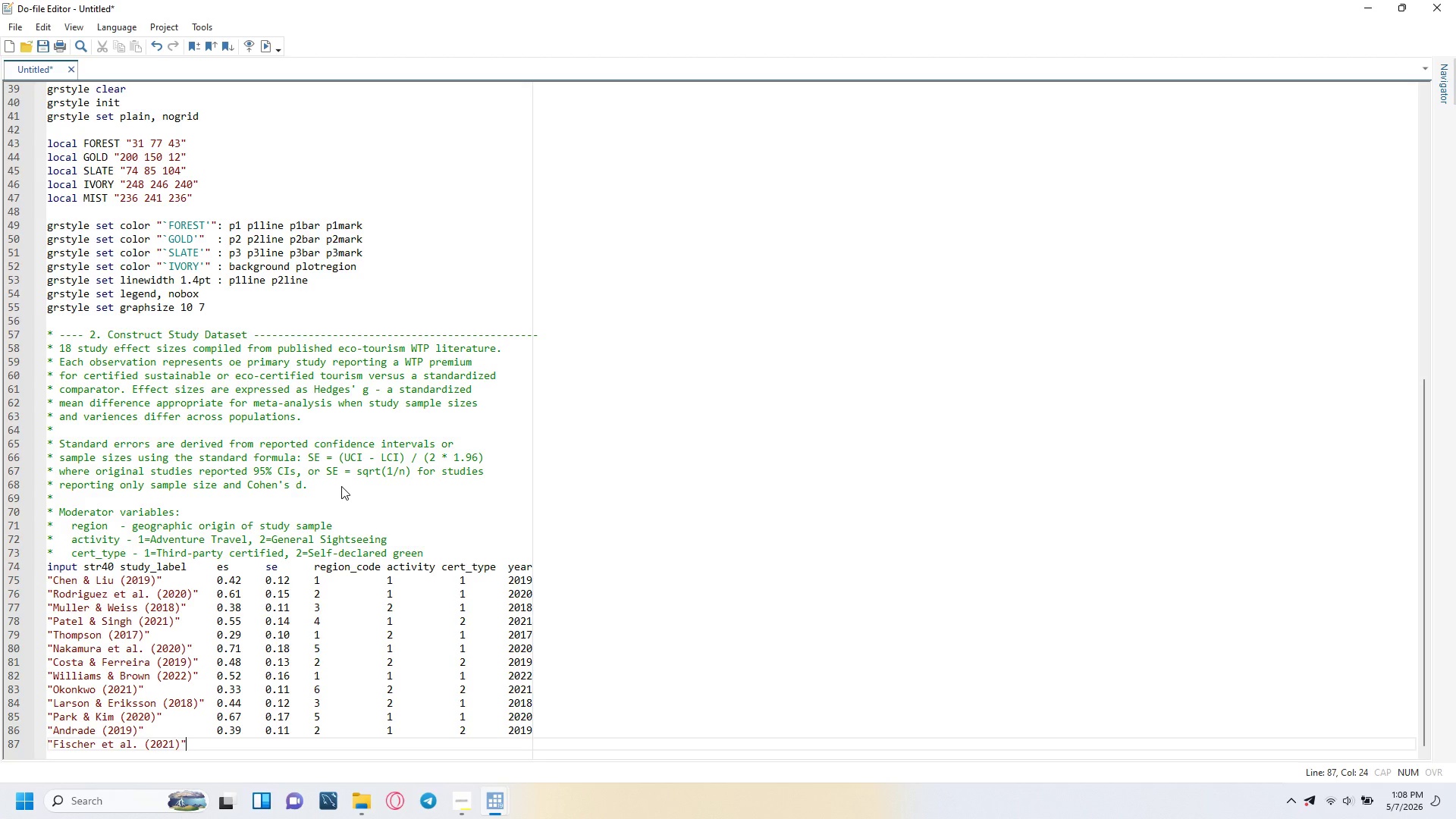 
key(Tab)
 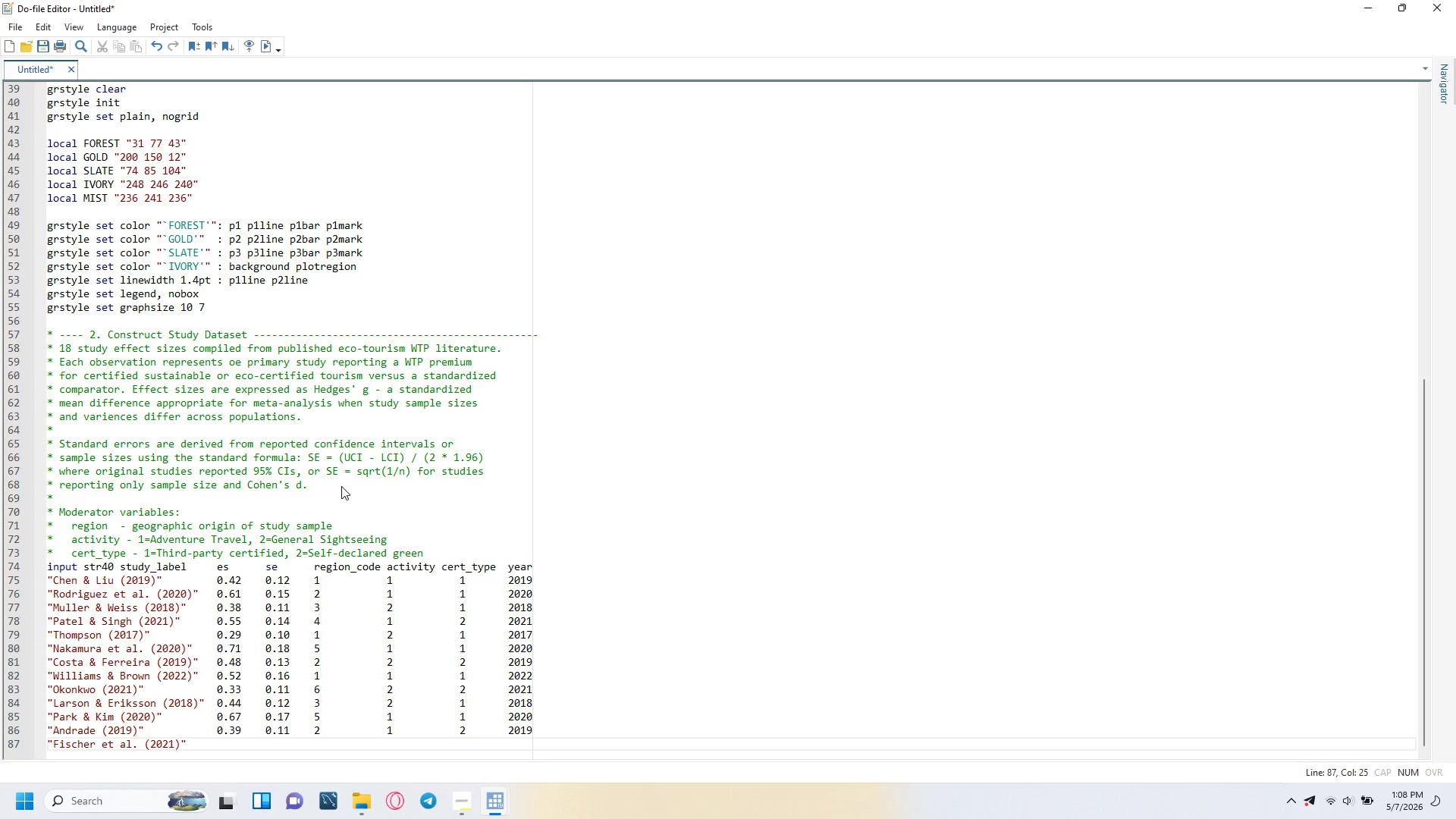 
key(Tab)
 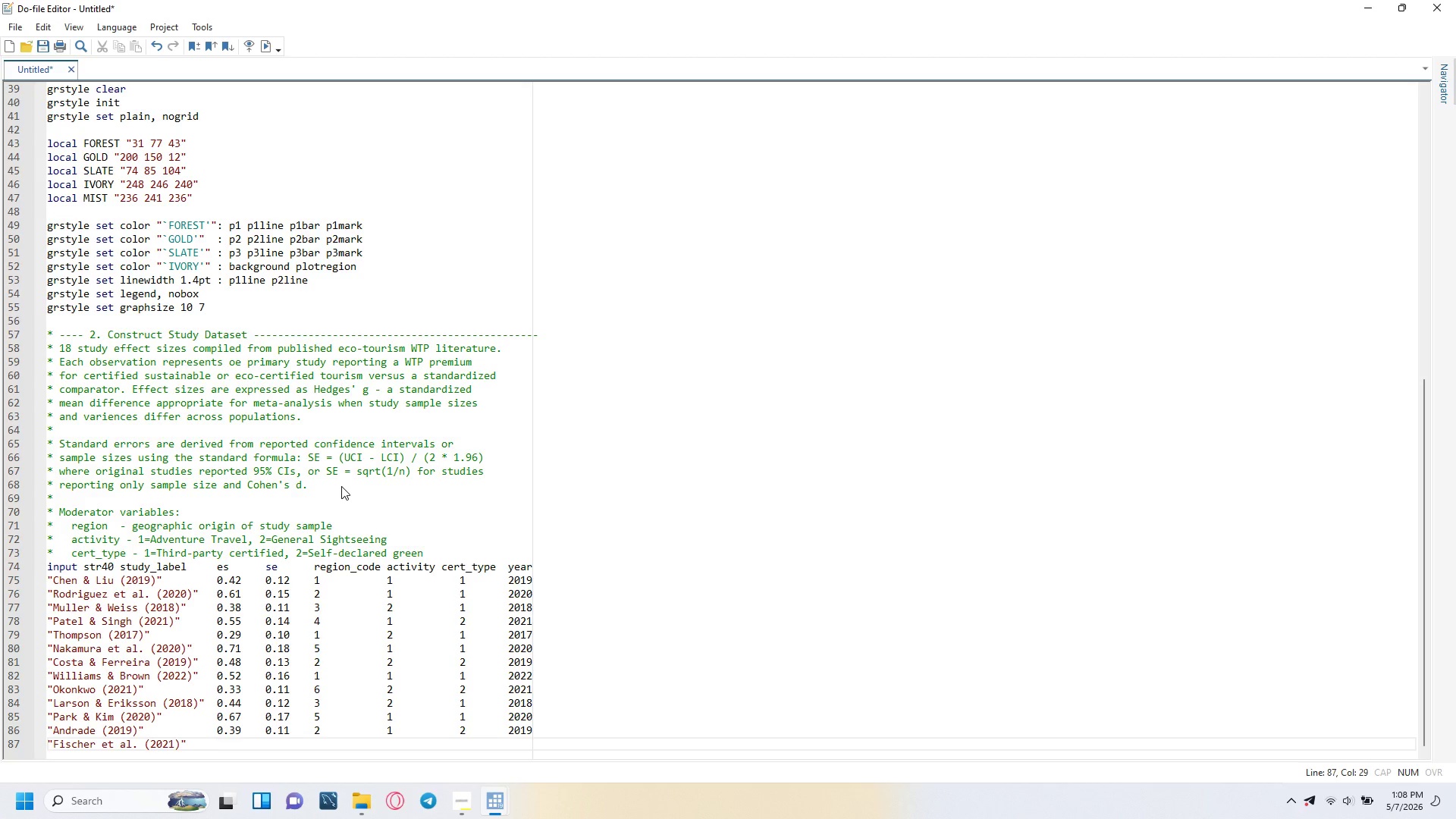 
key(Numpad0)
 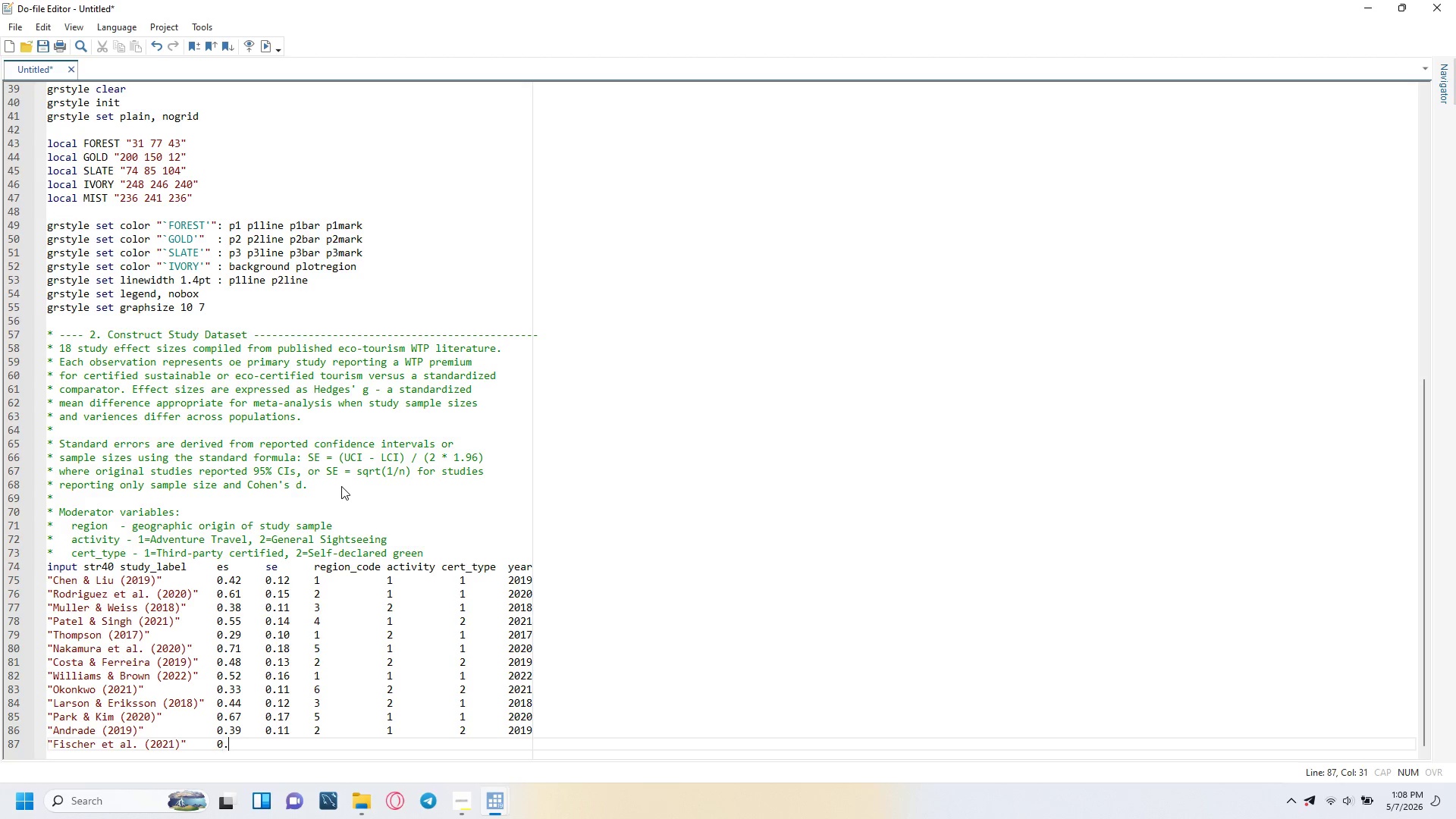 
key(NumpadDecimal)
 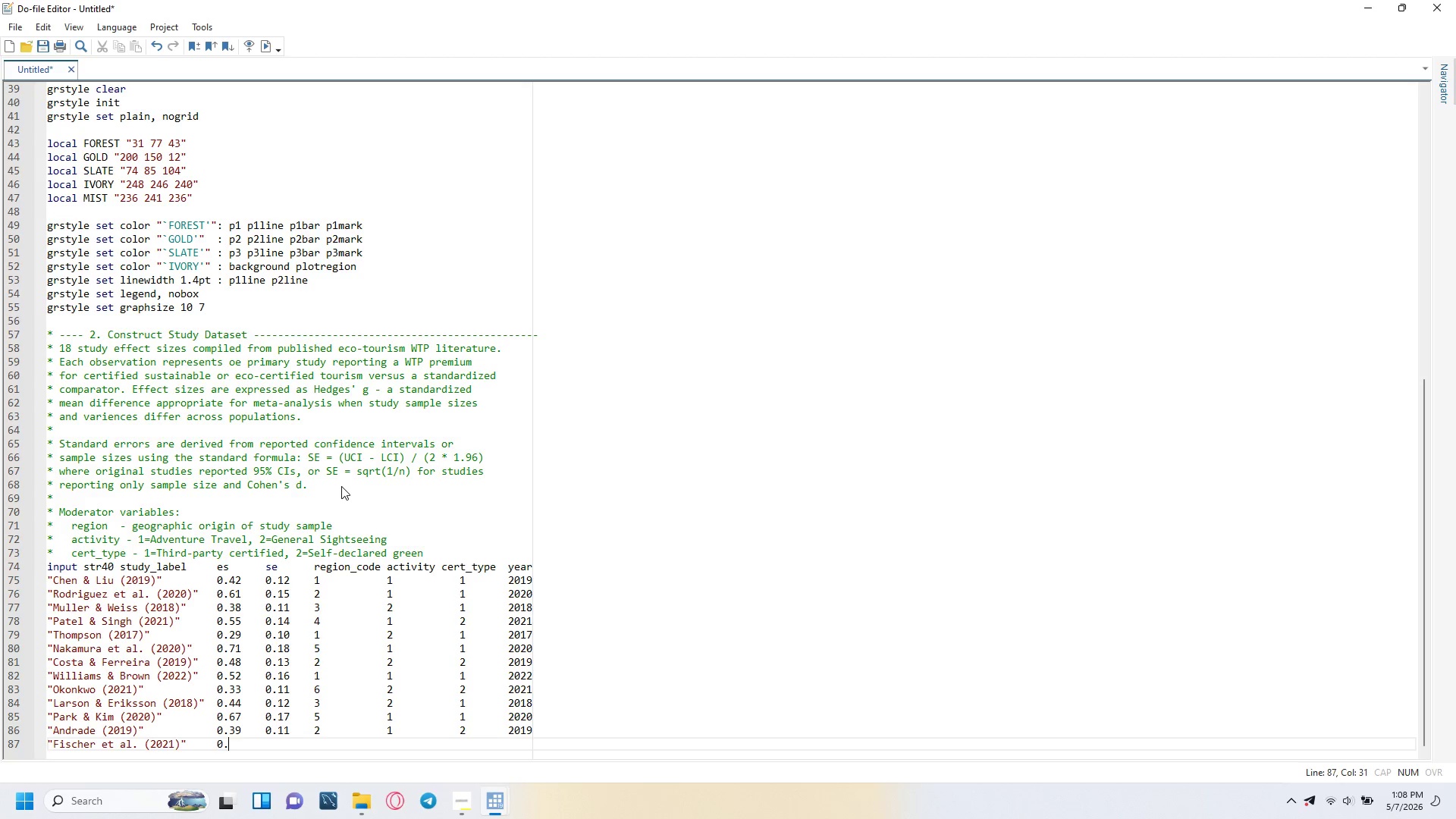 
key(Numpad5)
 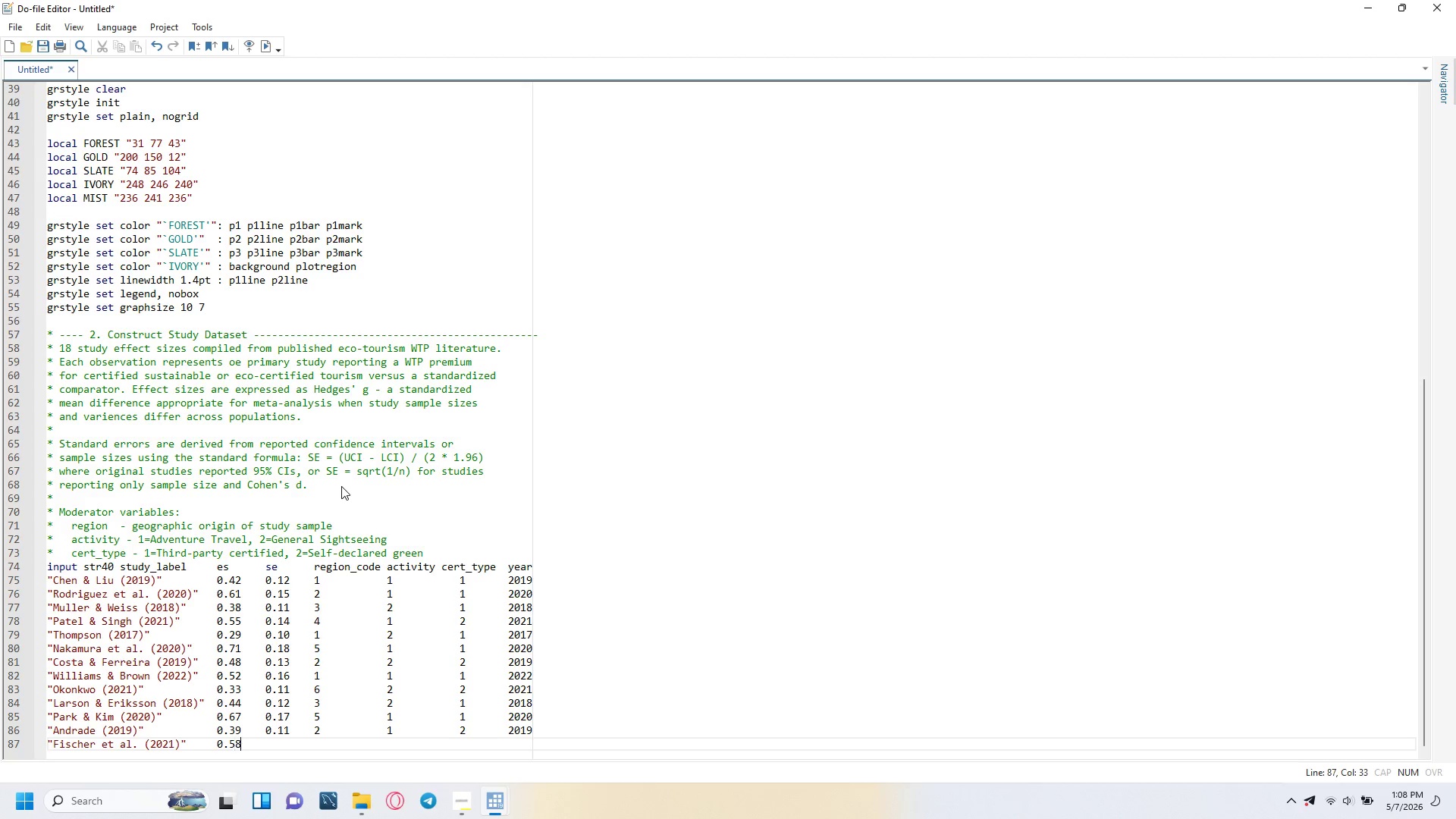 
key(Numpad8)
 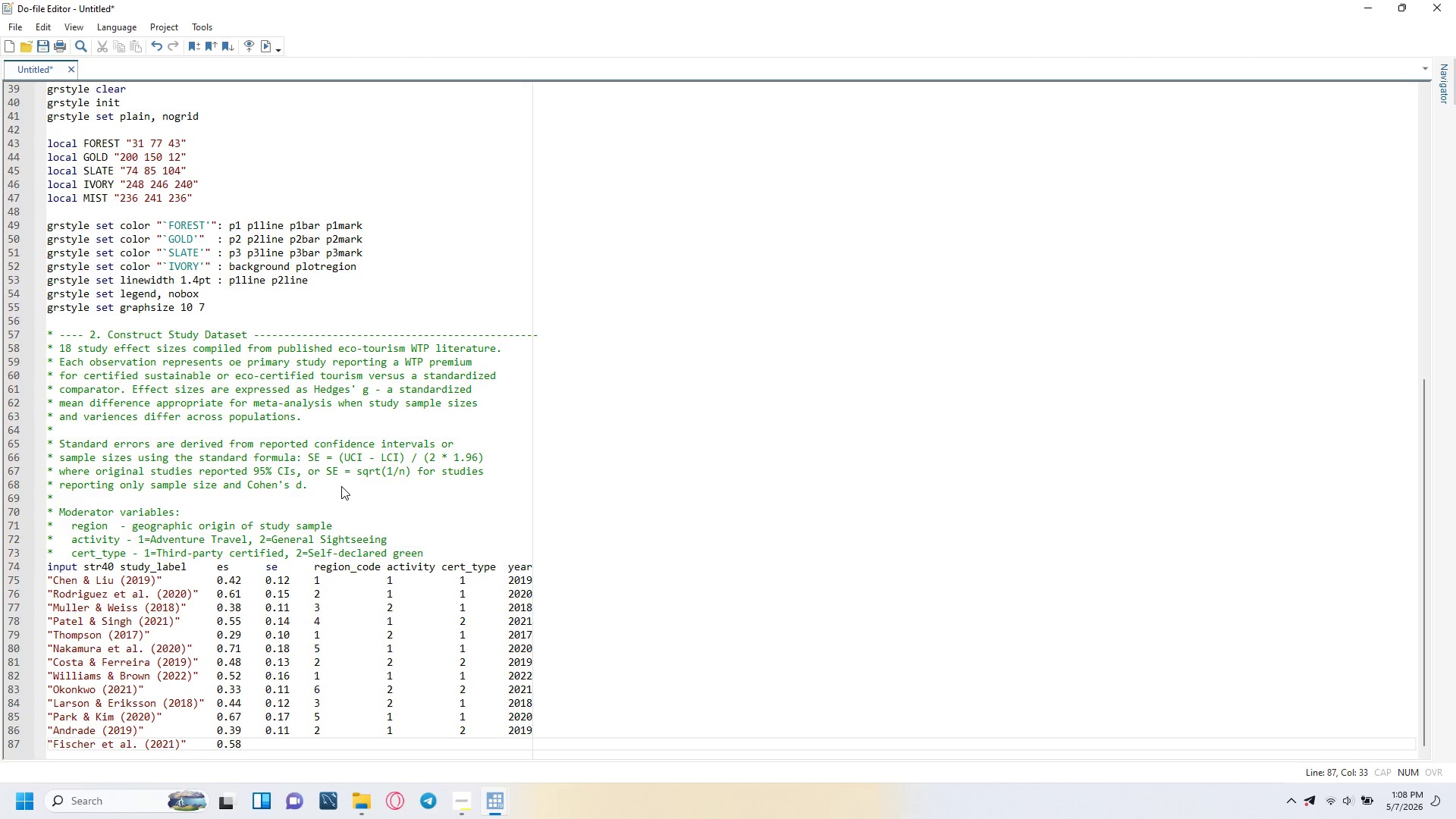 
key(Tab)
 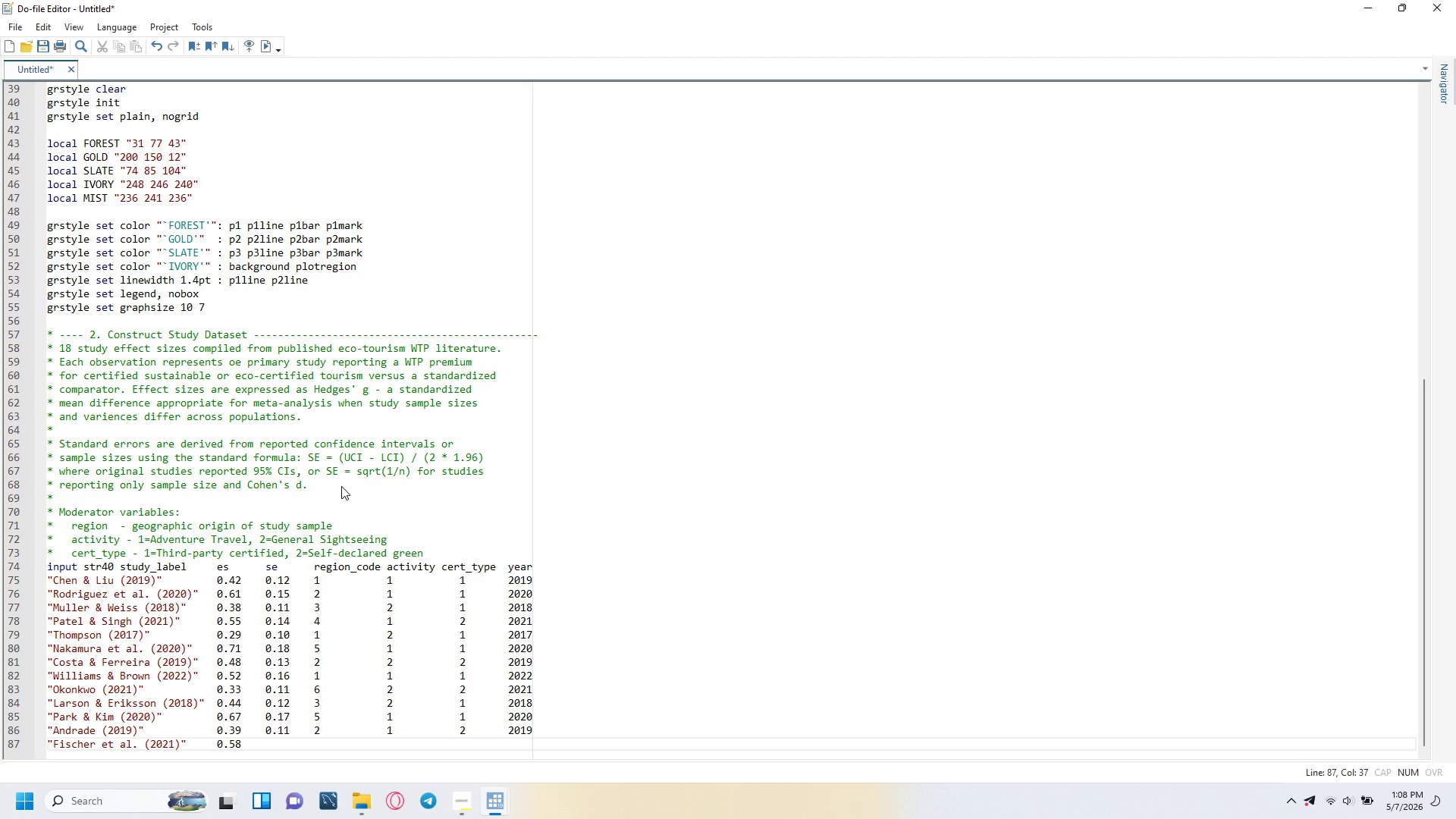 
key(Numpad0)
 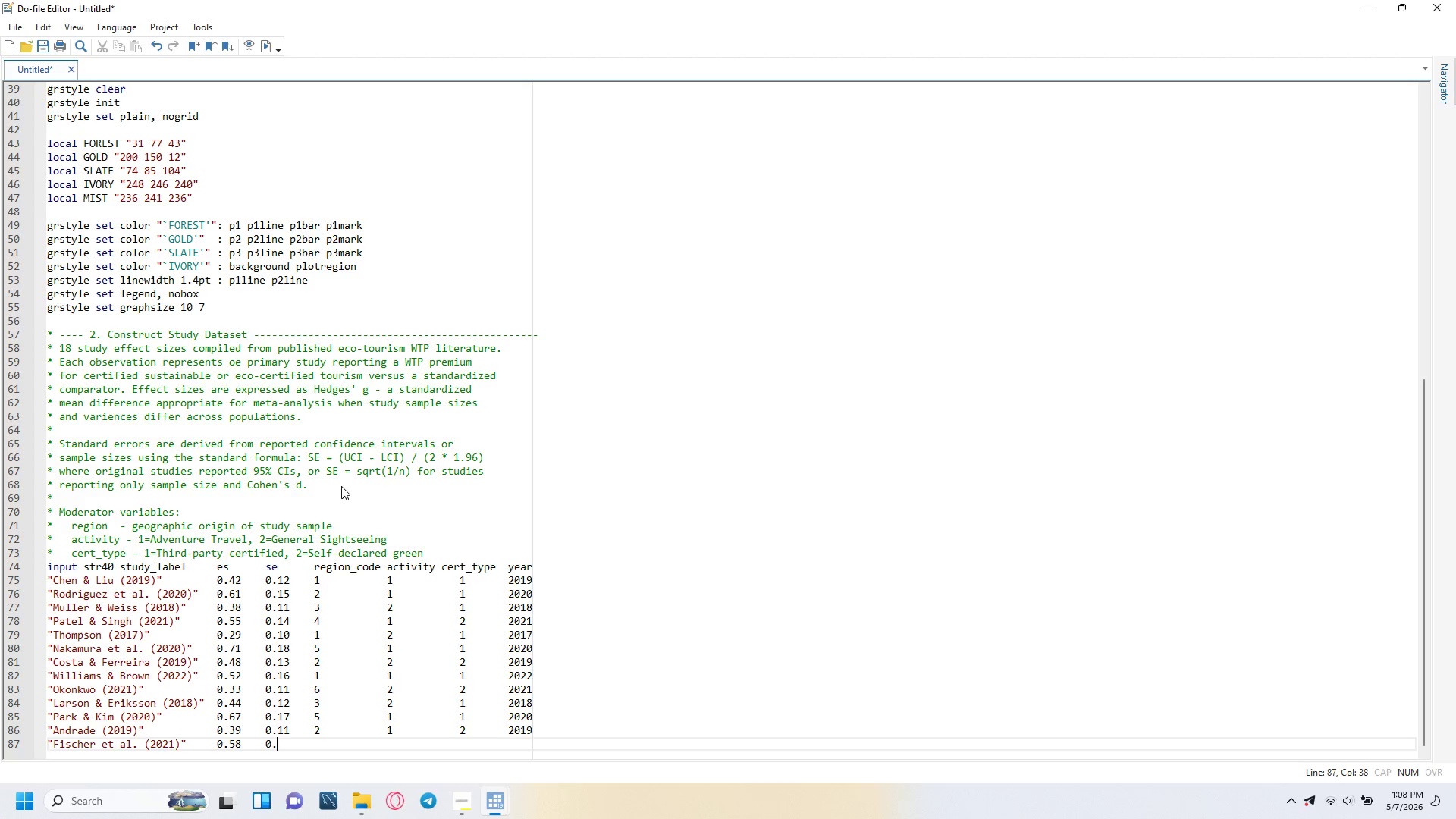 
key(NumpadDecimal)
 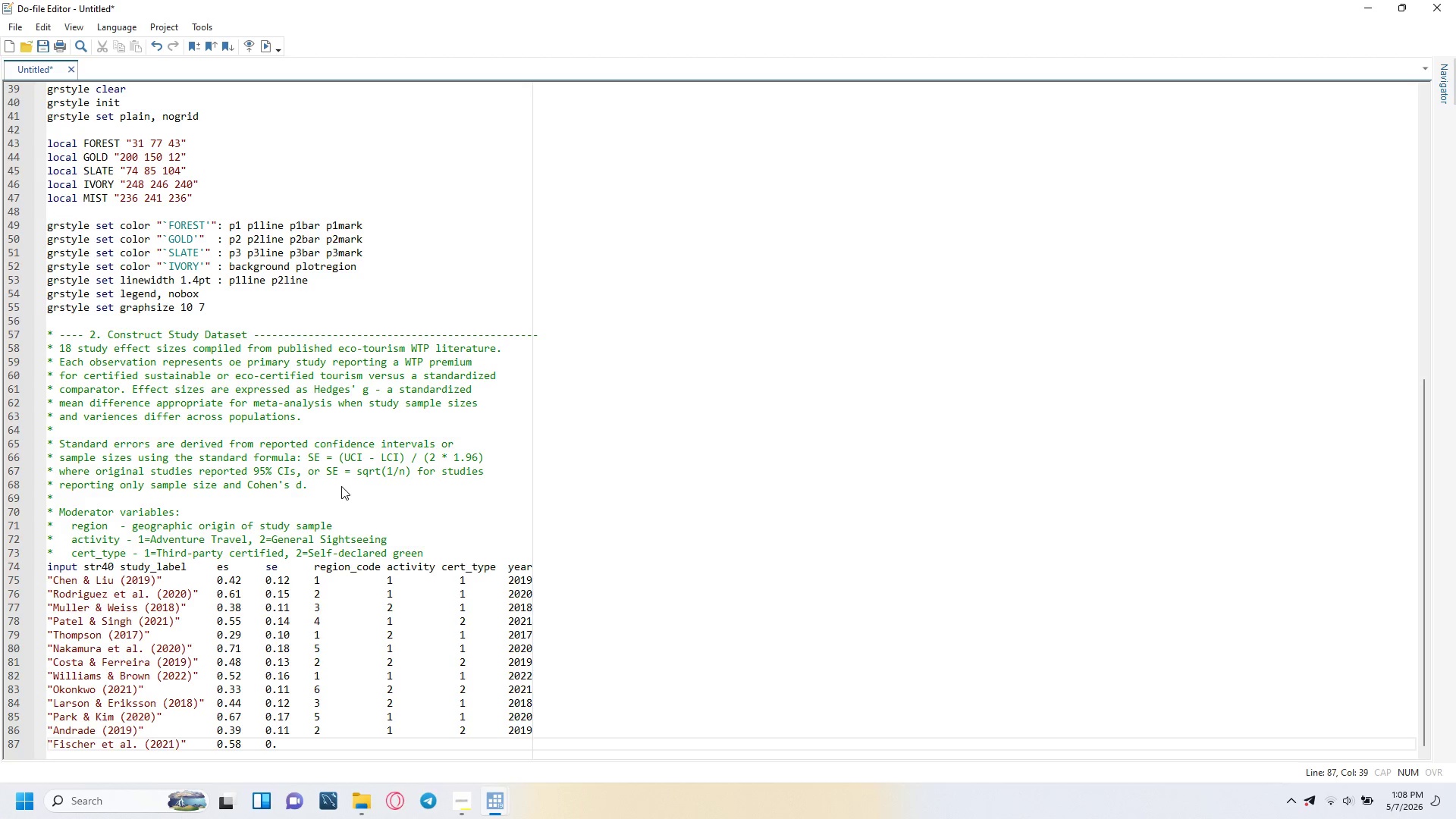 
key(Numpad1)
 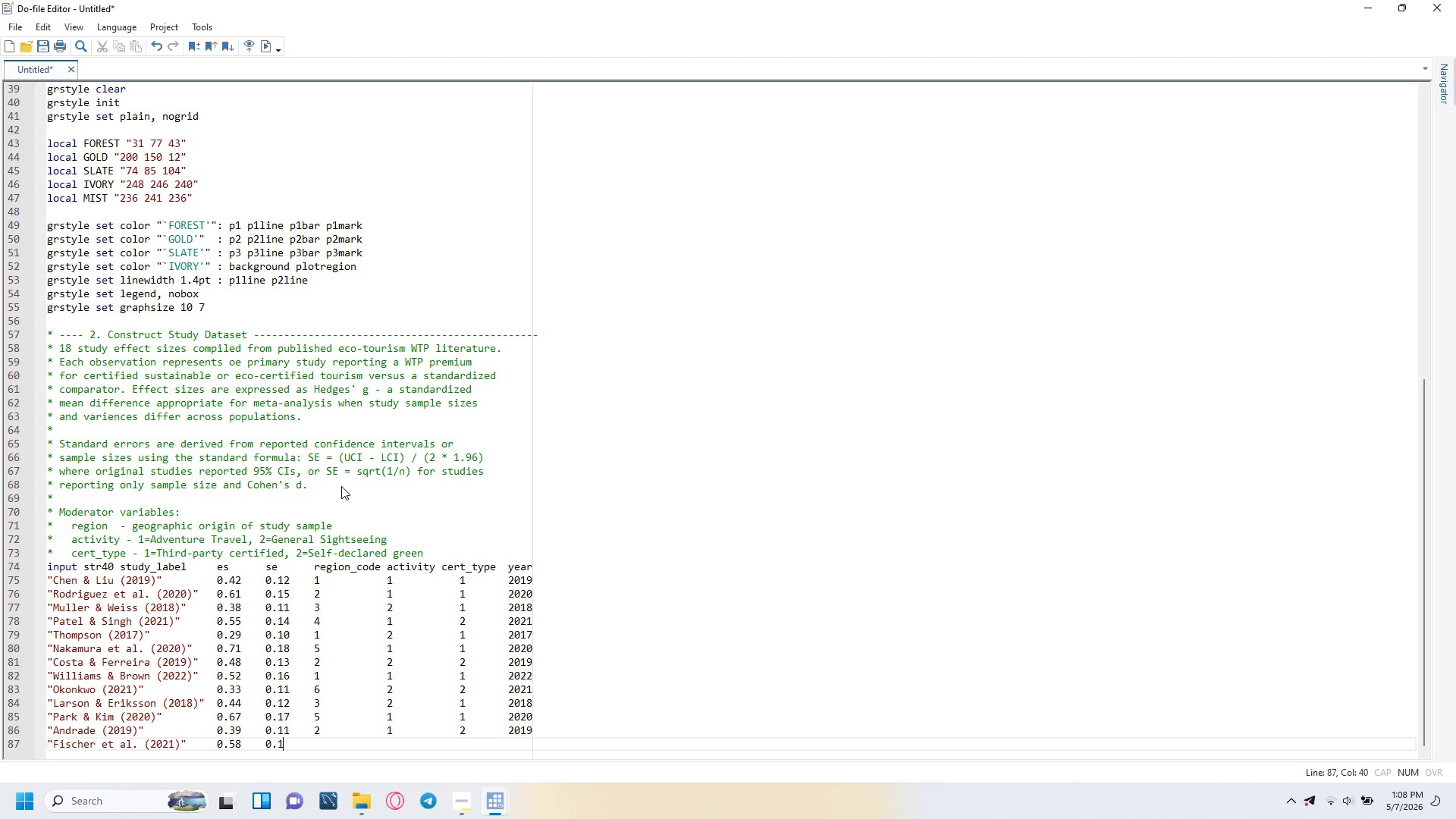 
key(Numpad5)
 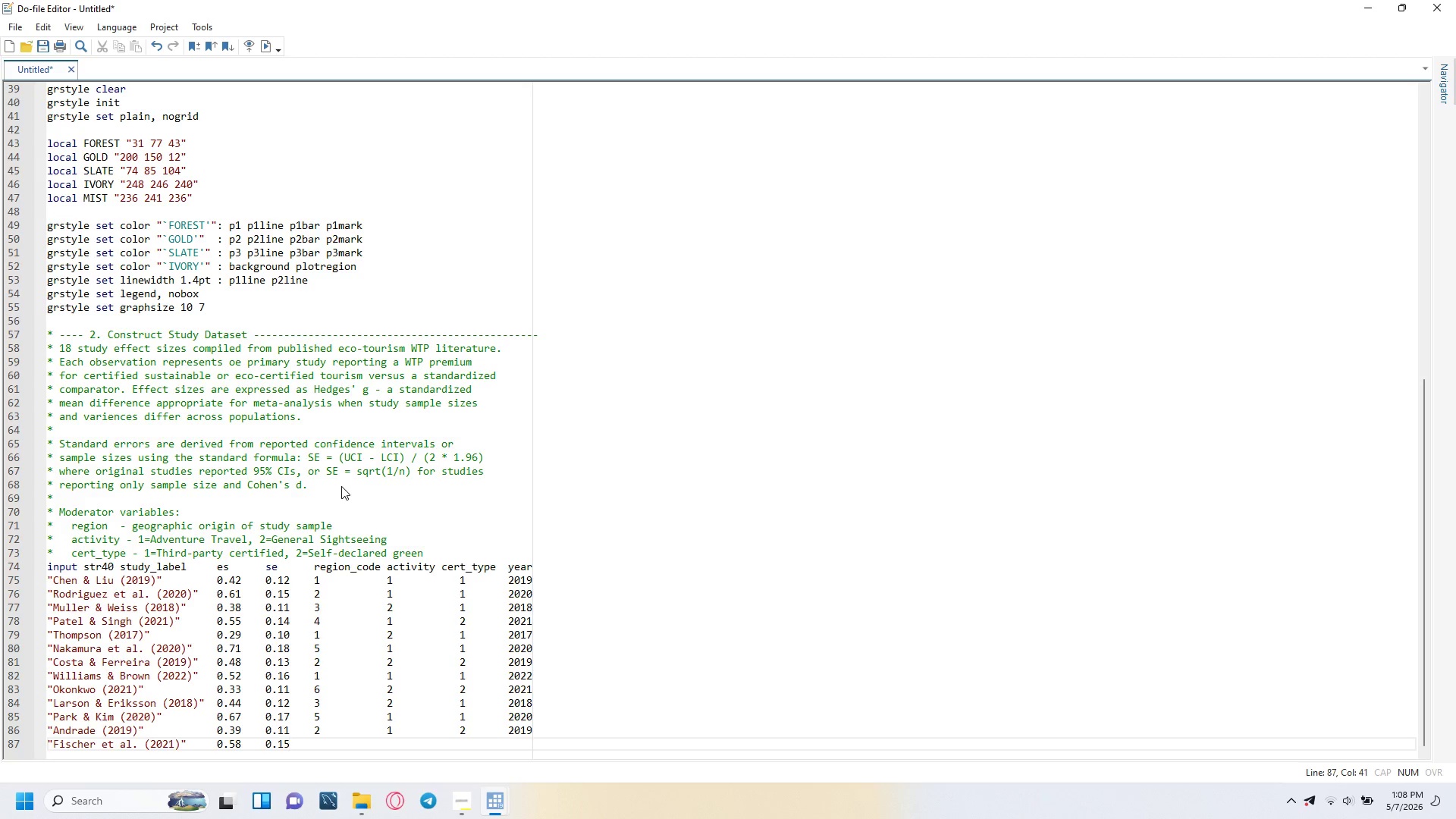 
key(Tab)
 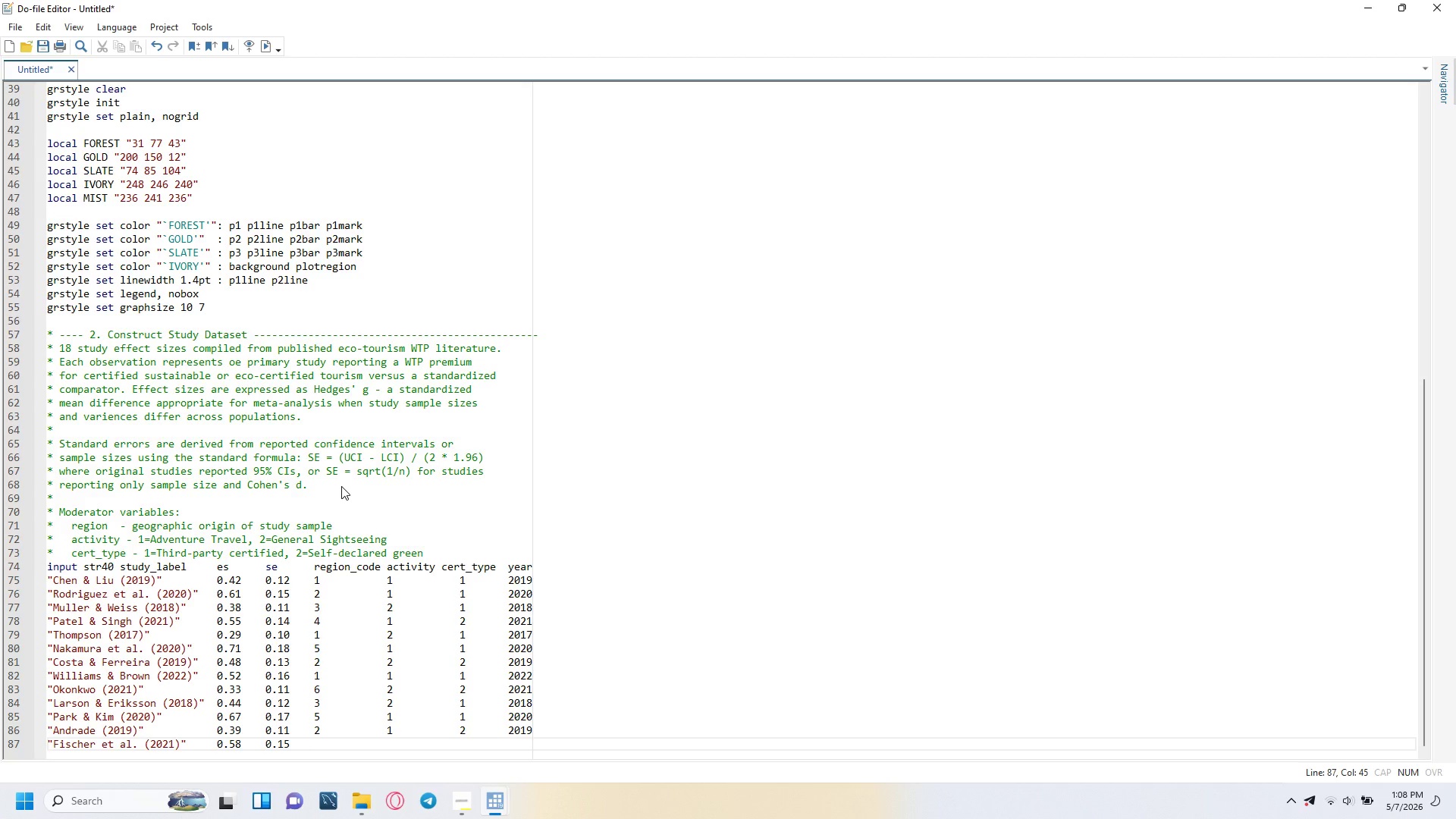 
key(Numpad3)
 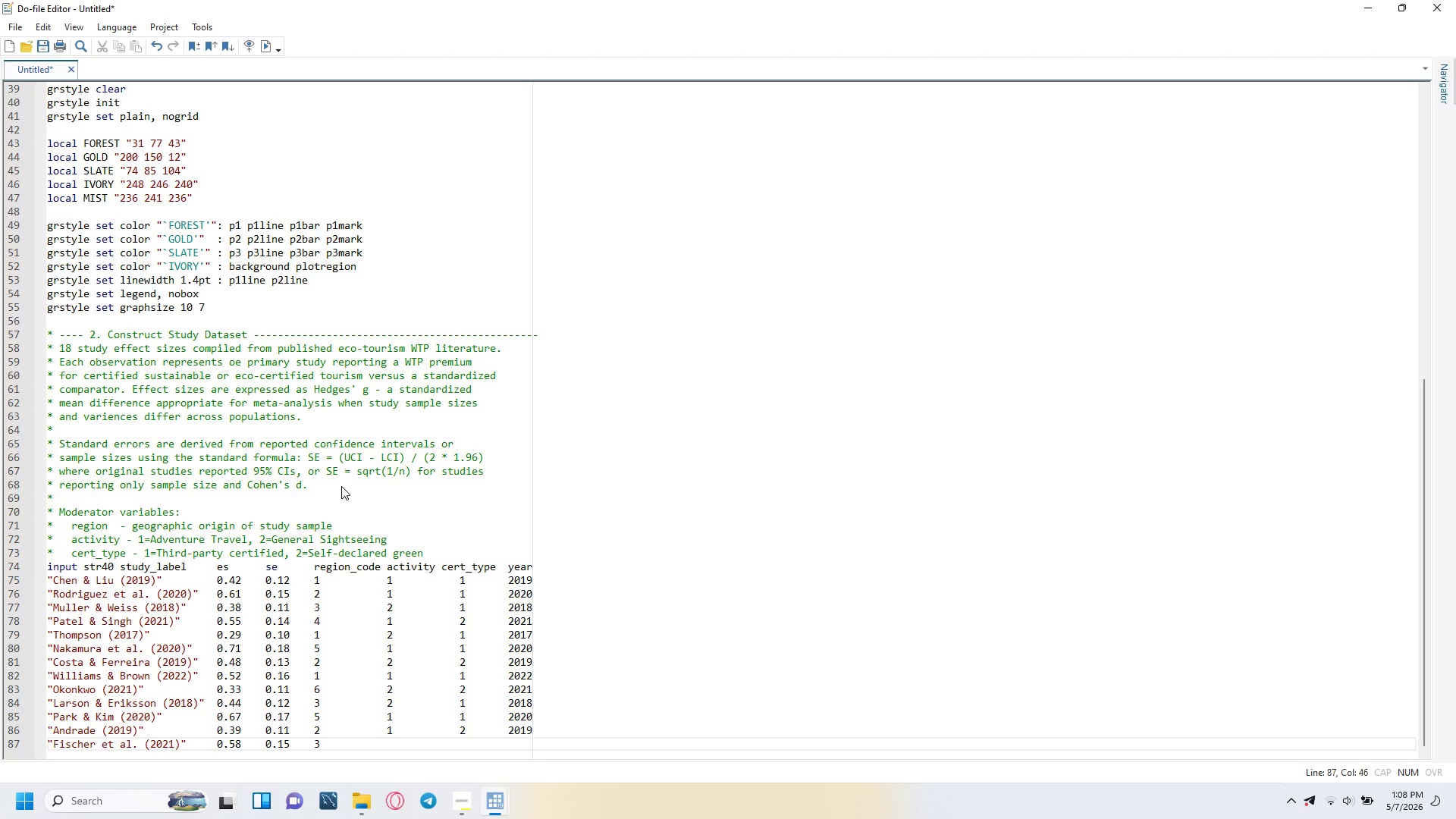 
key(Tab)
 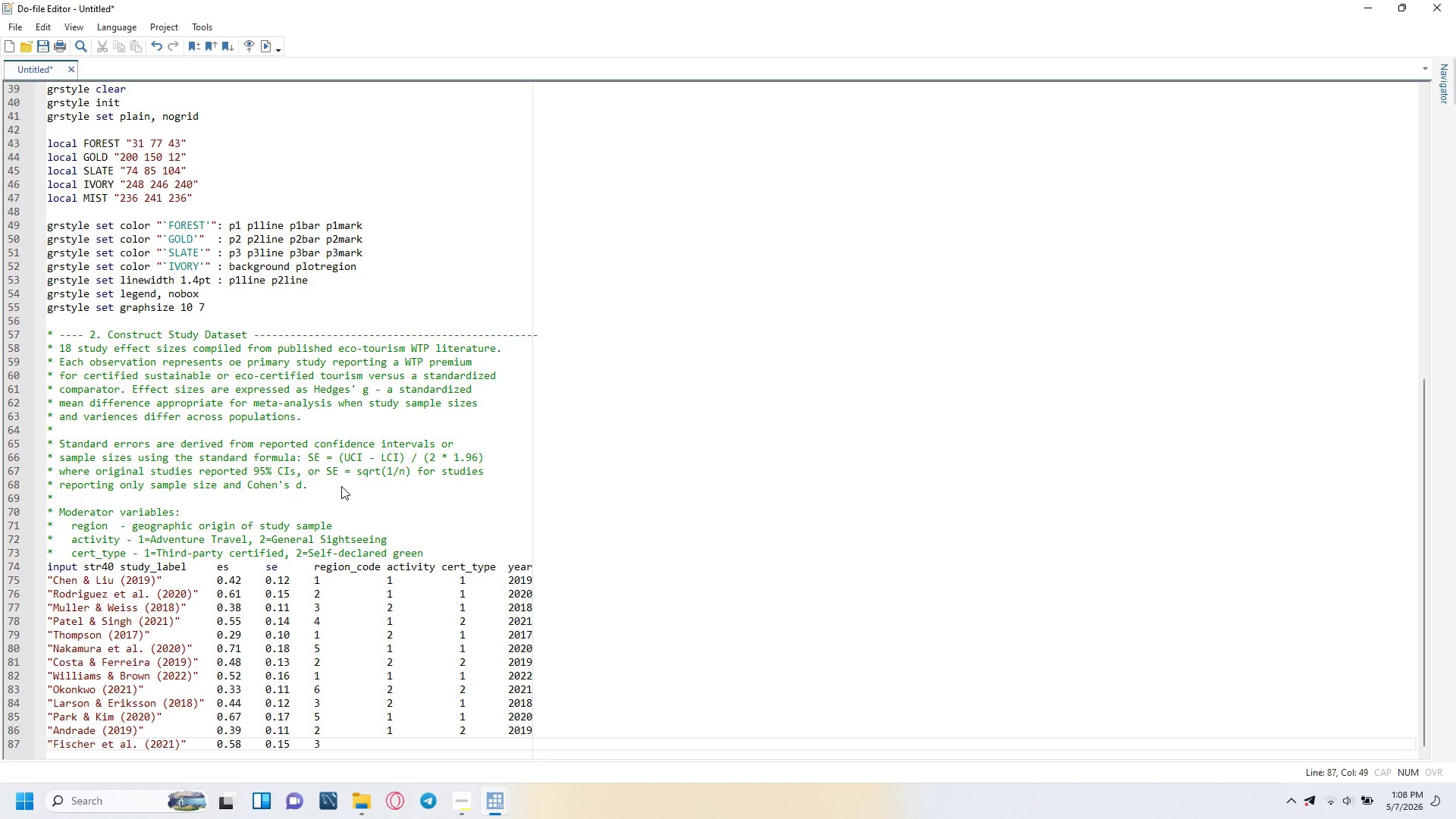 
key(Numpad1)
 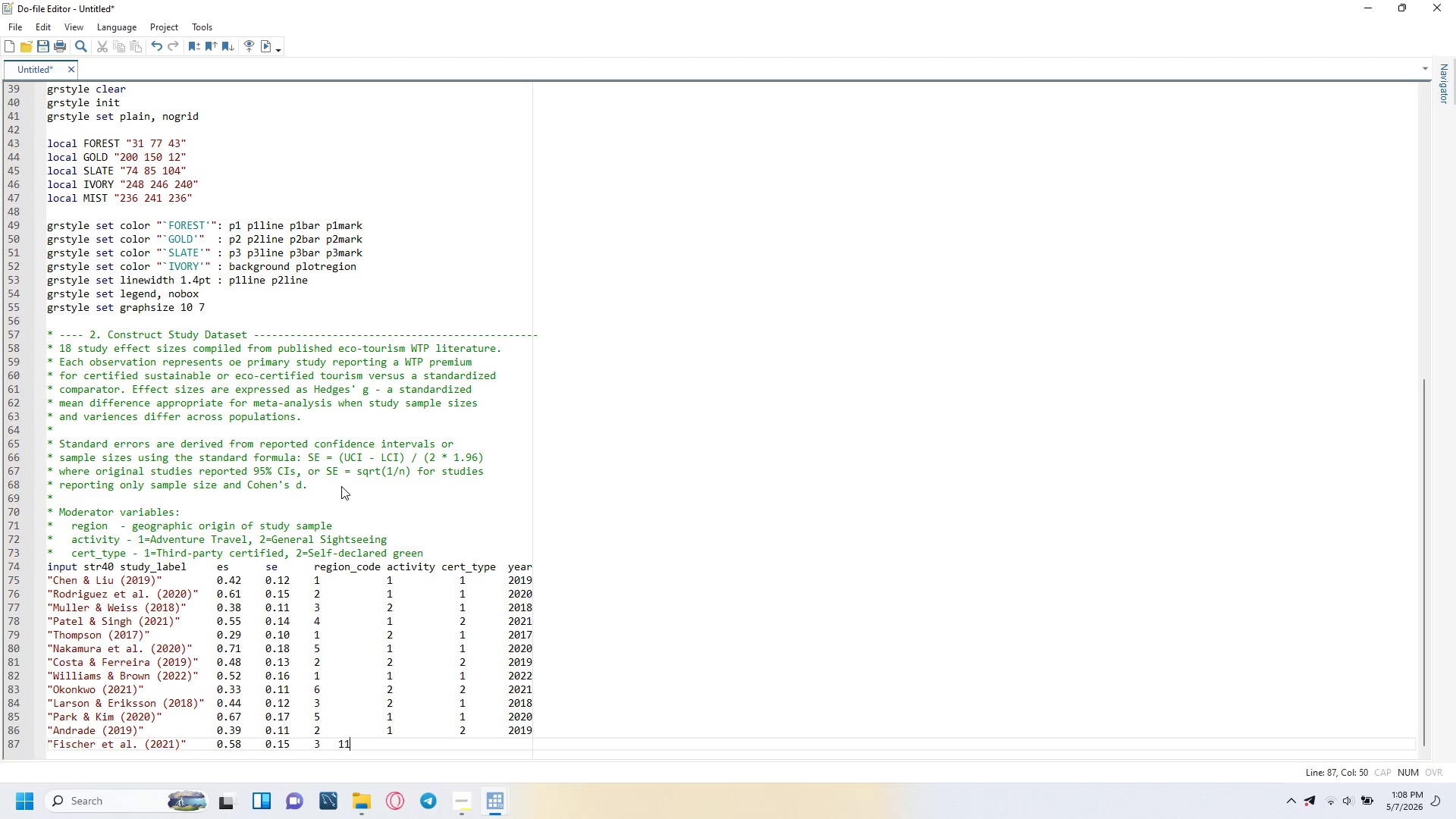 
key(Numpad1)
 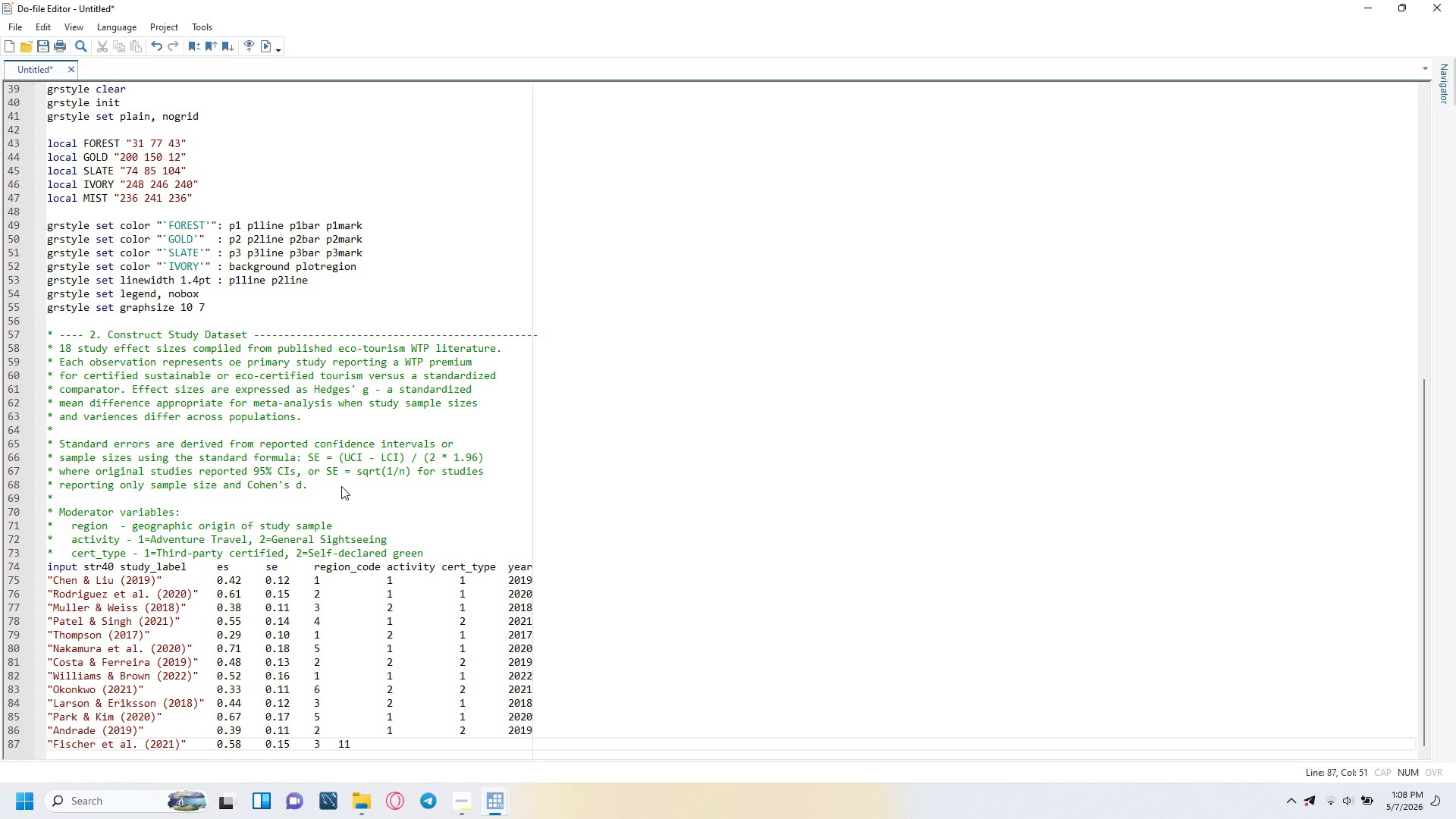 
key(Tab)
 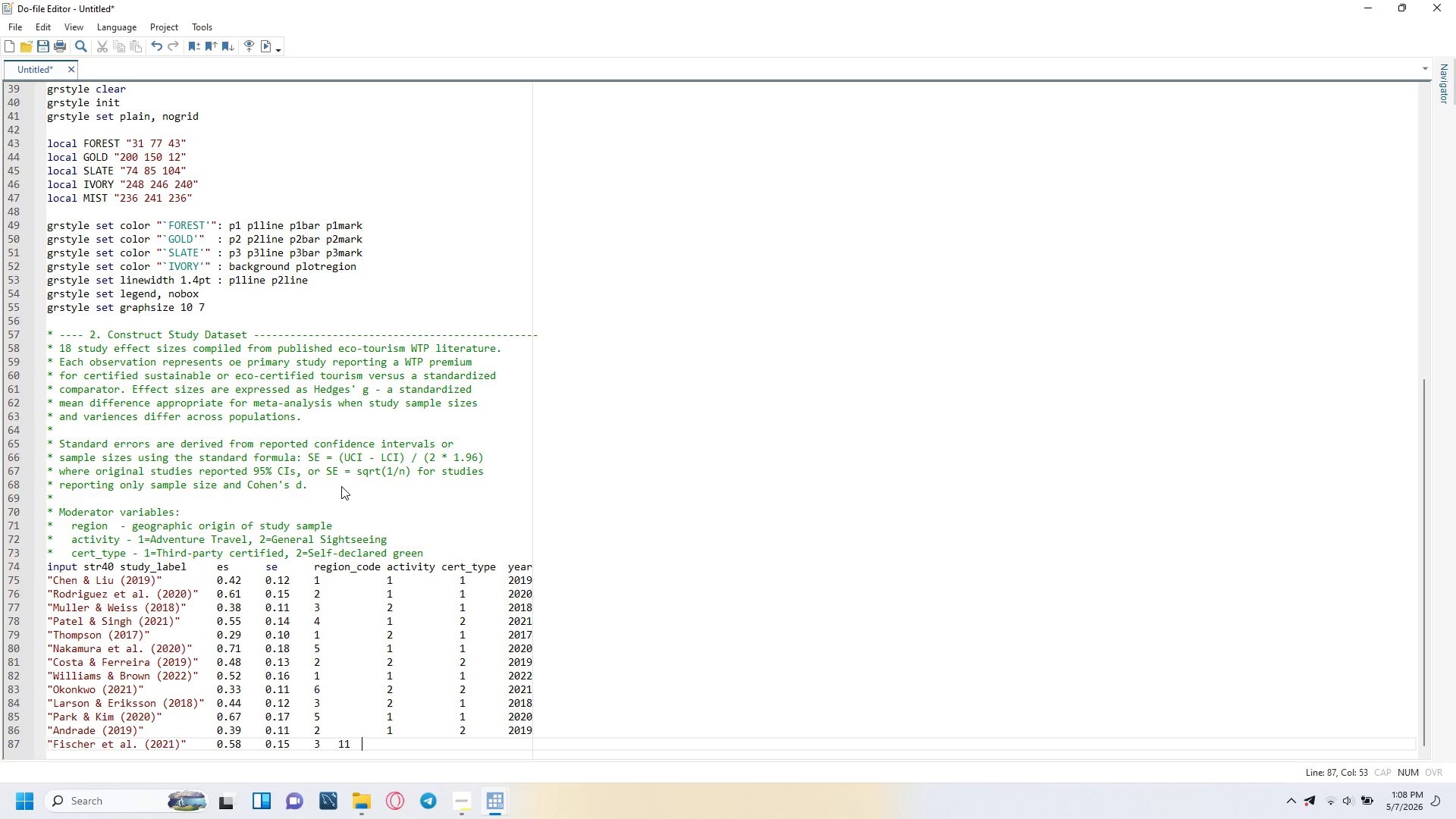 
key(Backspace)
 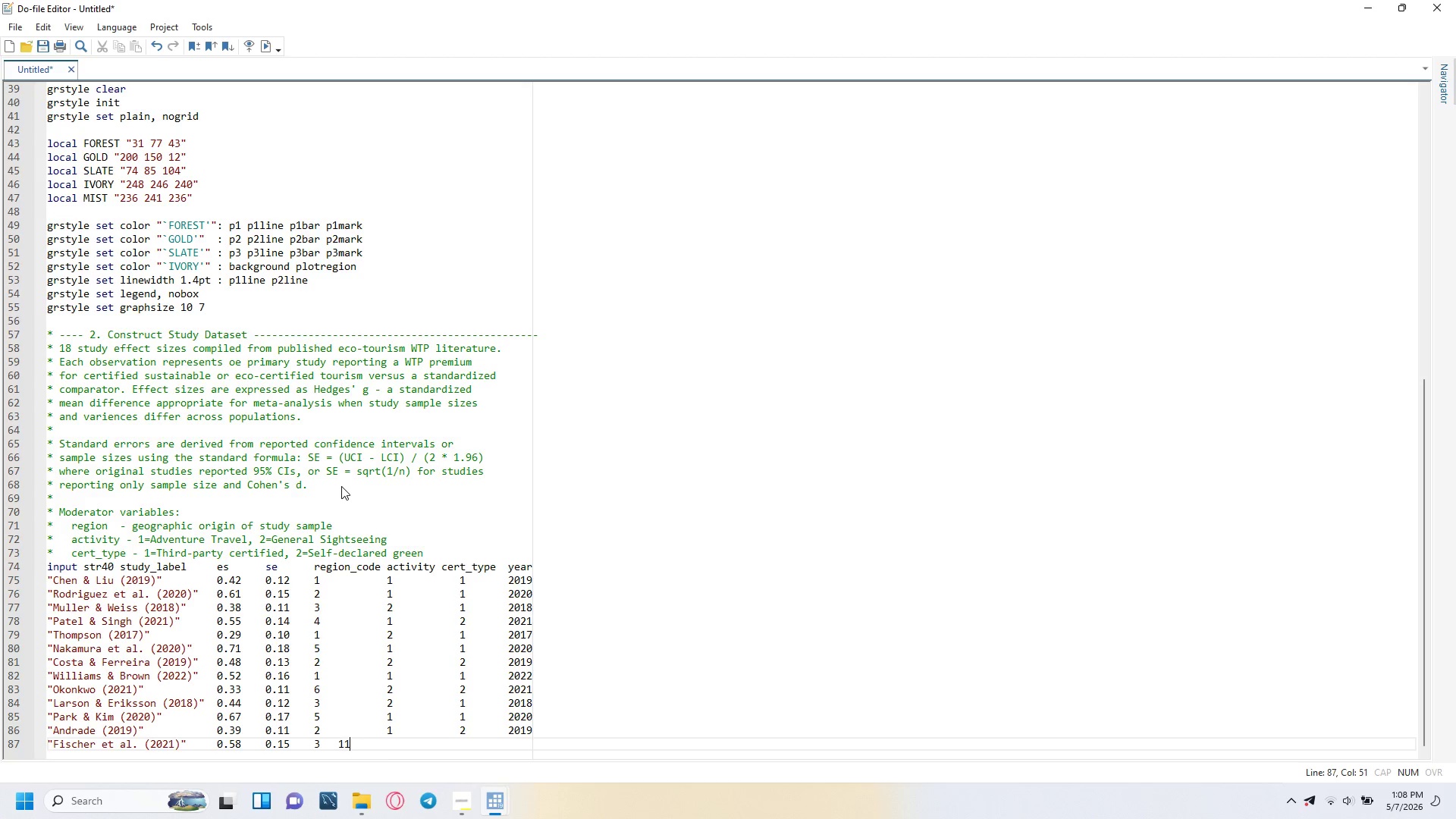 
key(Backspace)
 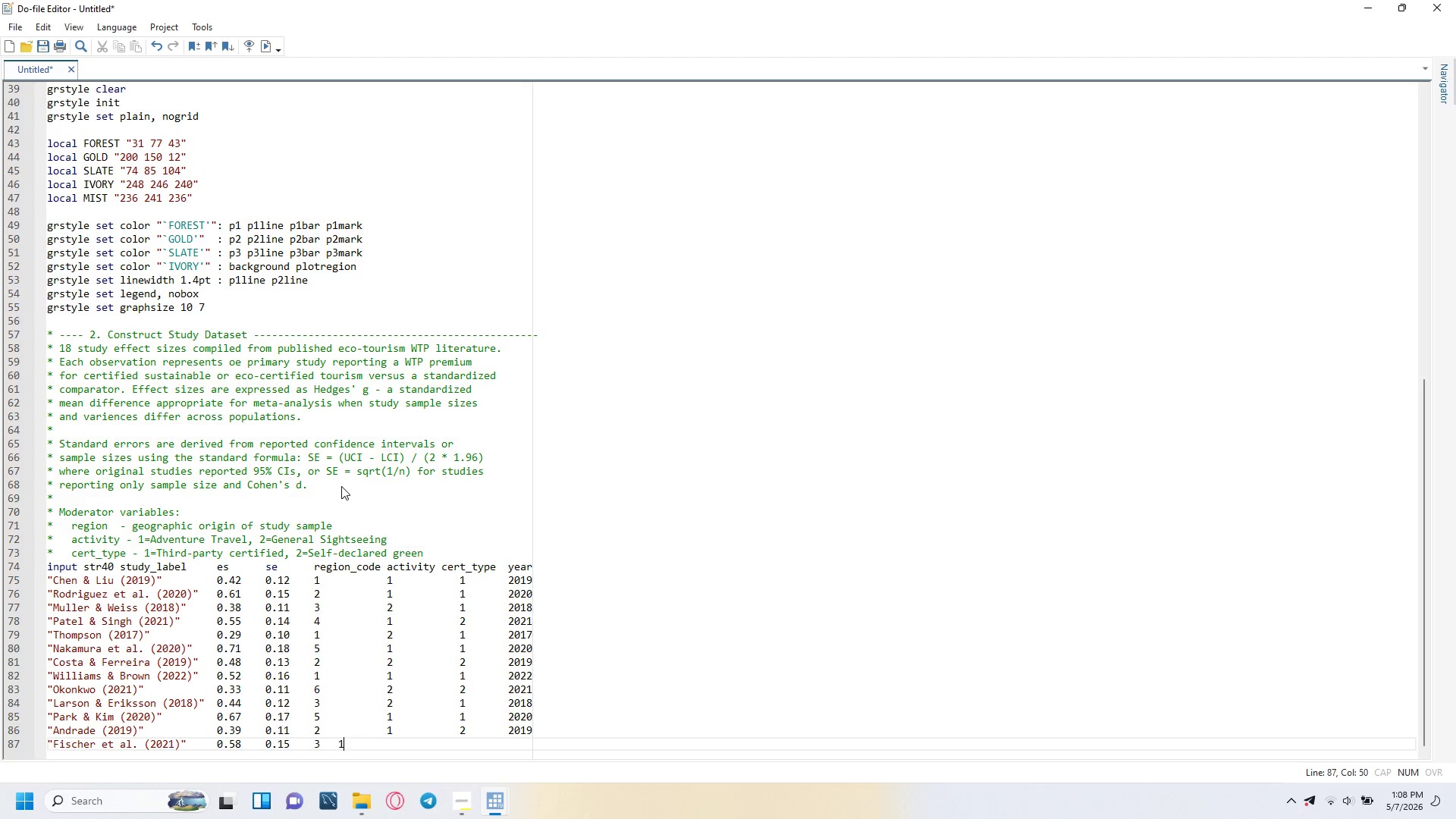 
key(Backspace)
 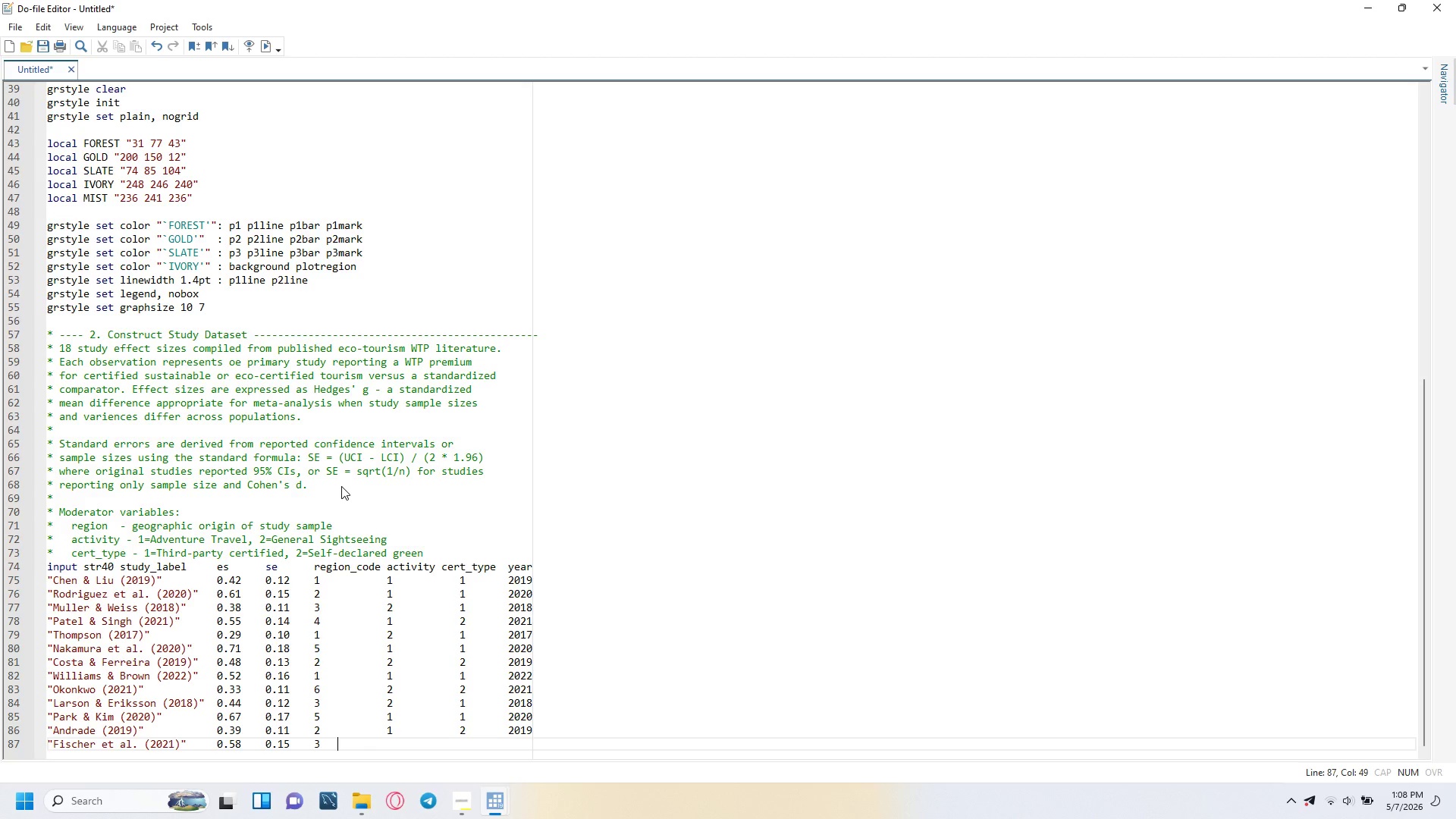 
key(Tab)
 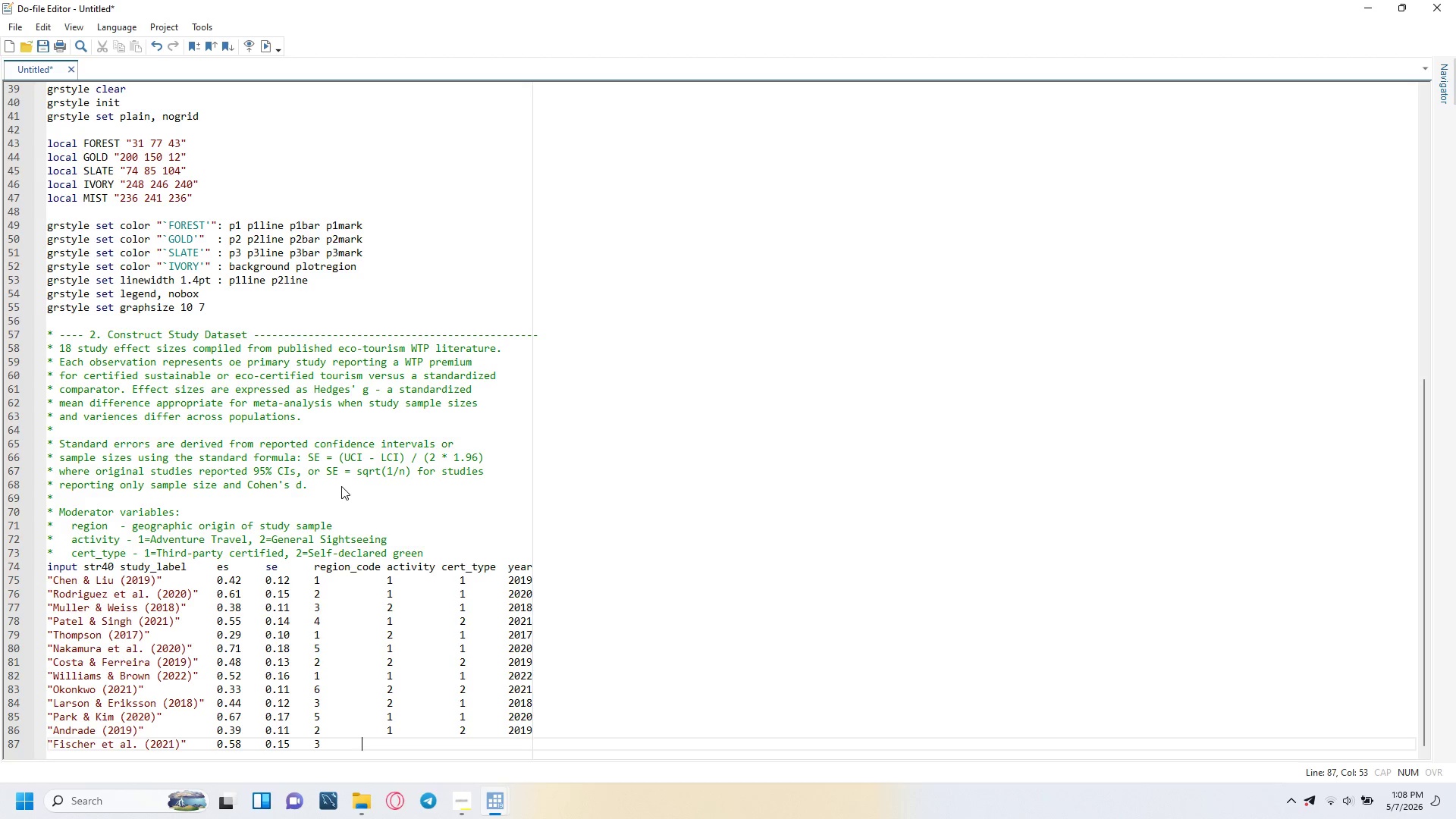 
key(Tab)
 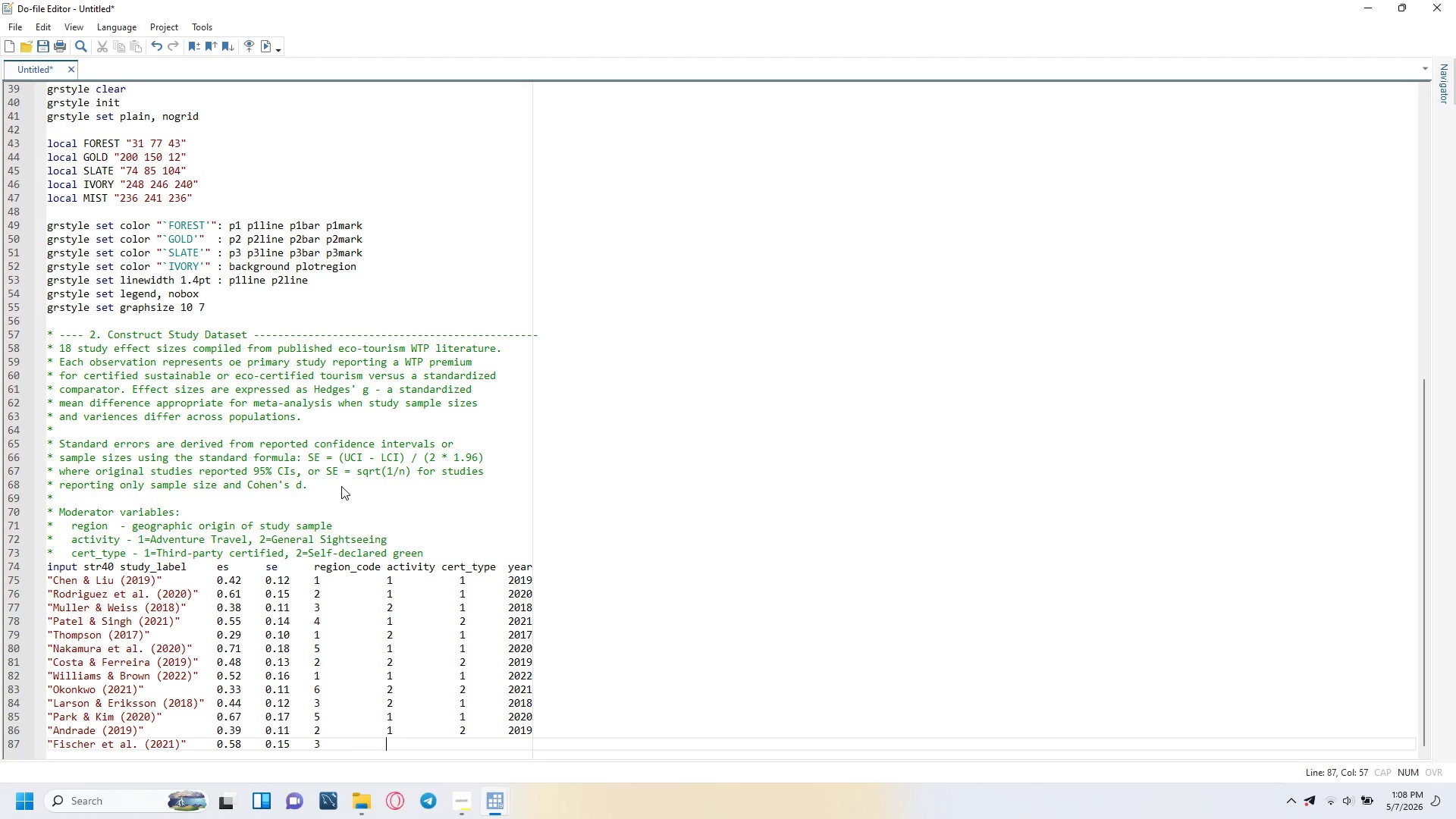 
key(Numpad1)
 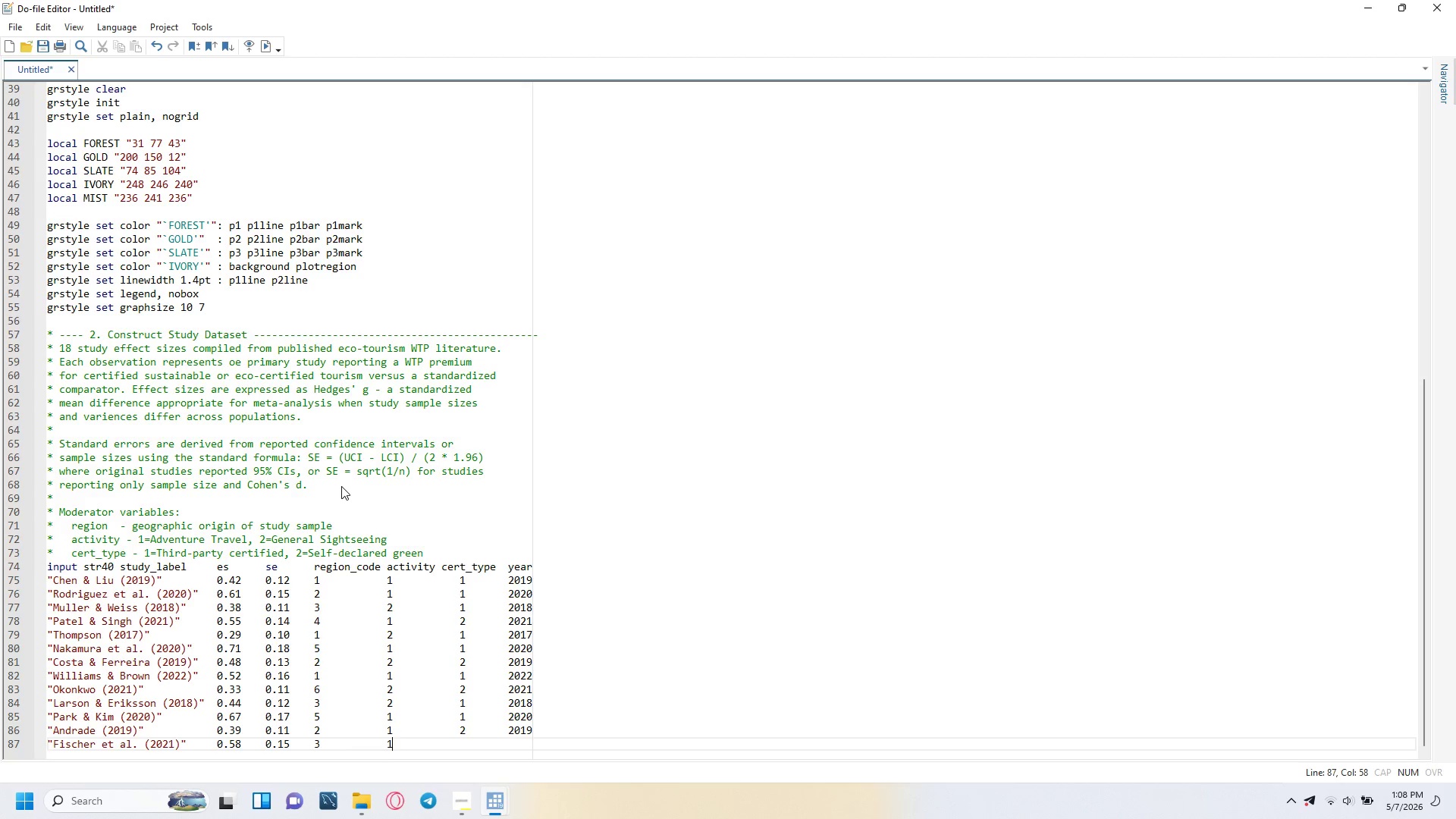 
key(Tab)
 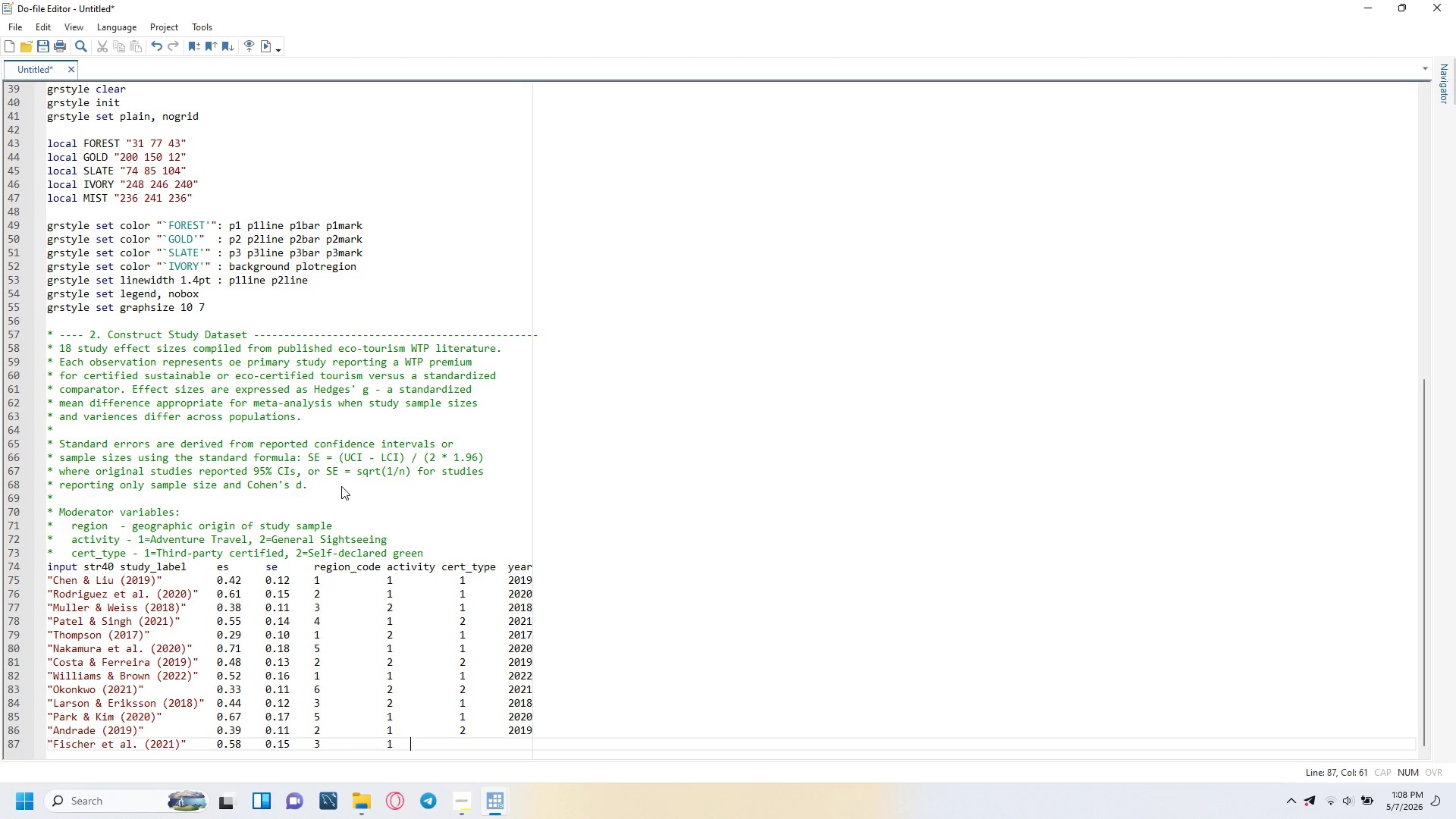 
key(Tab)
 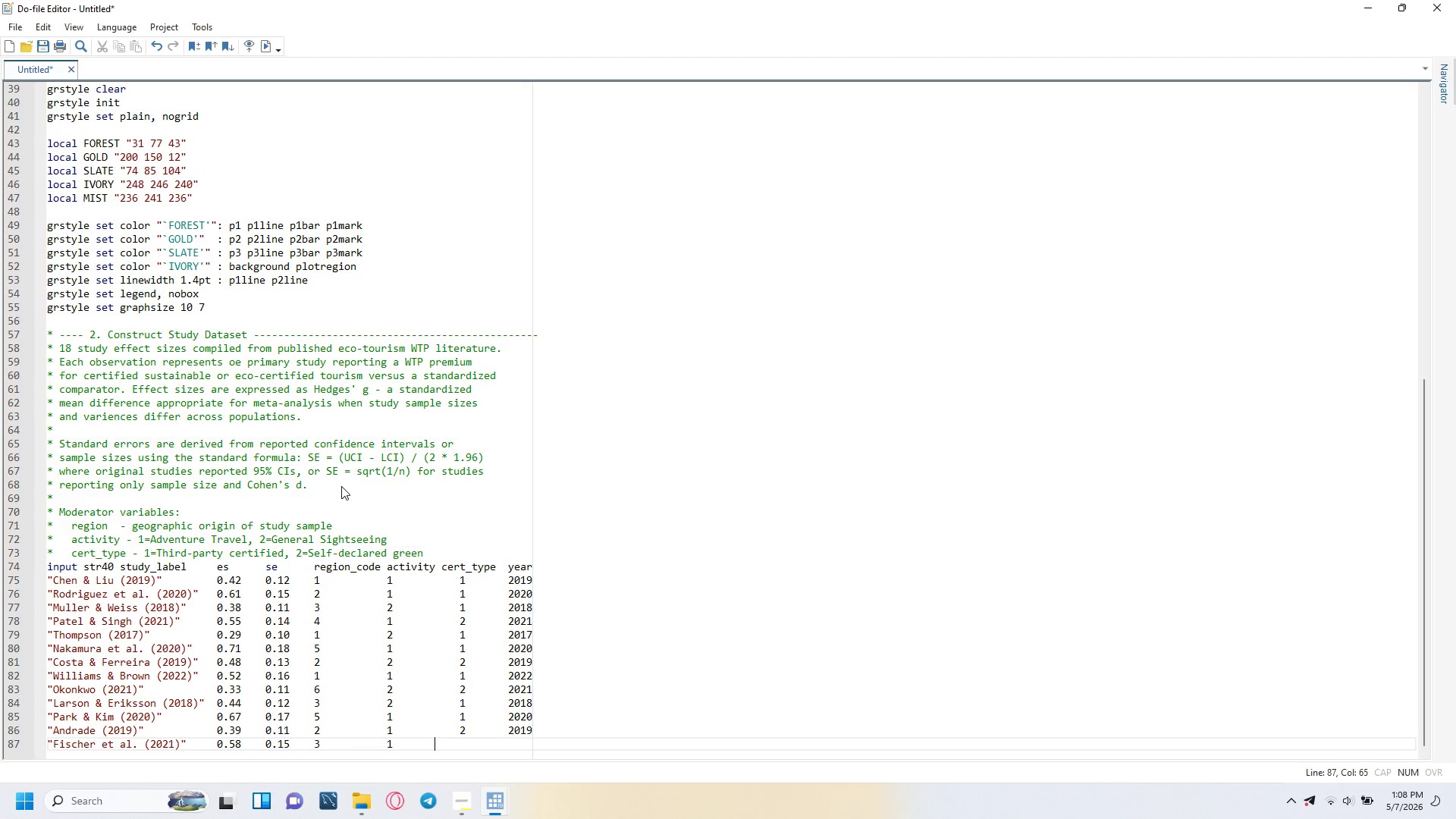 
key(Tab)
 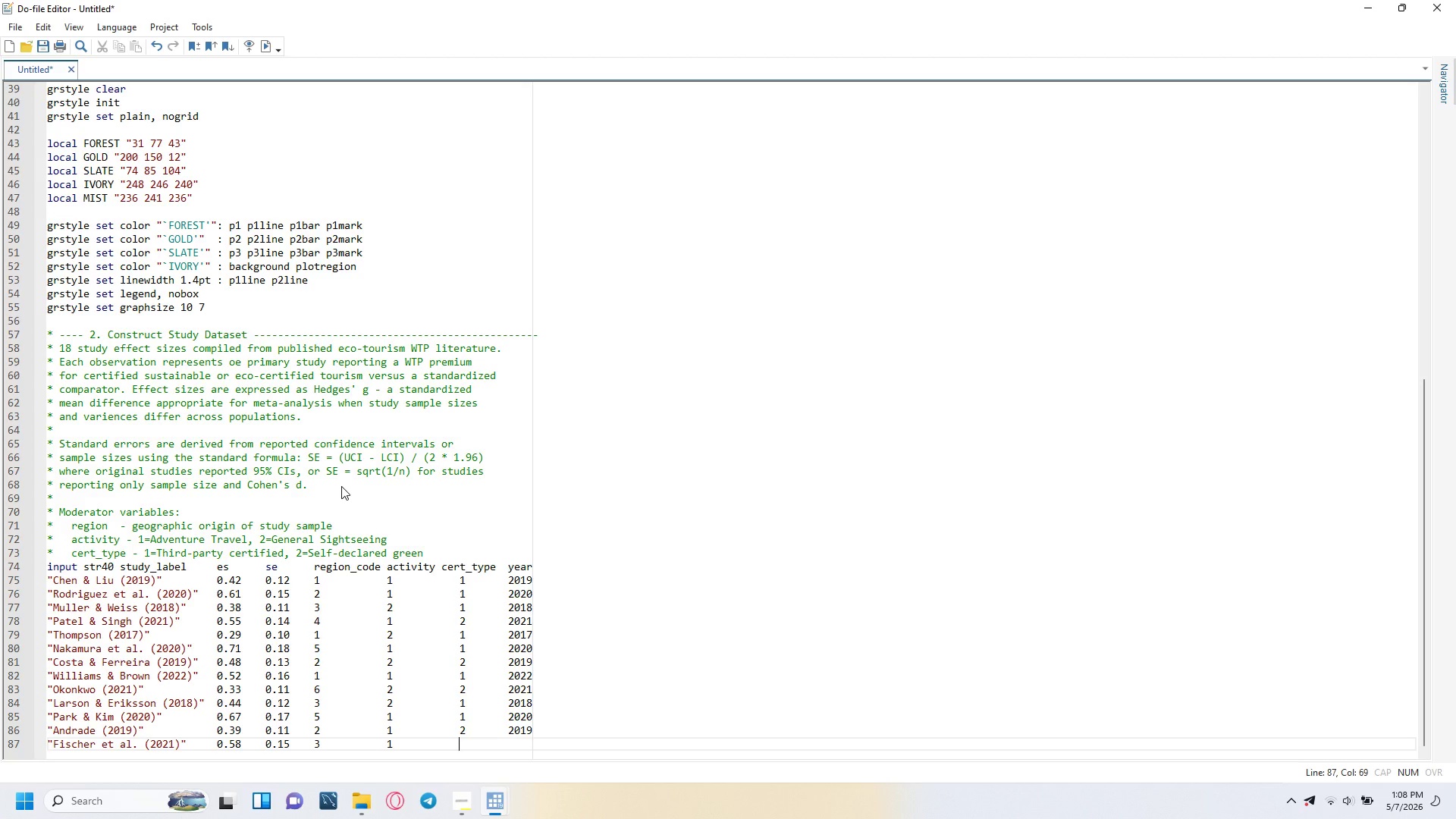 
wait(8.33)
 